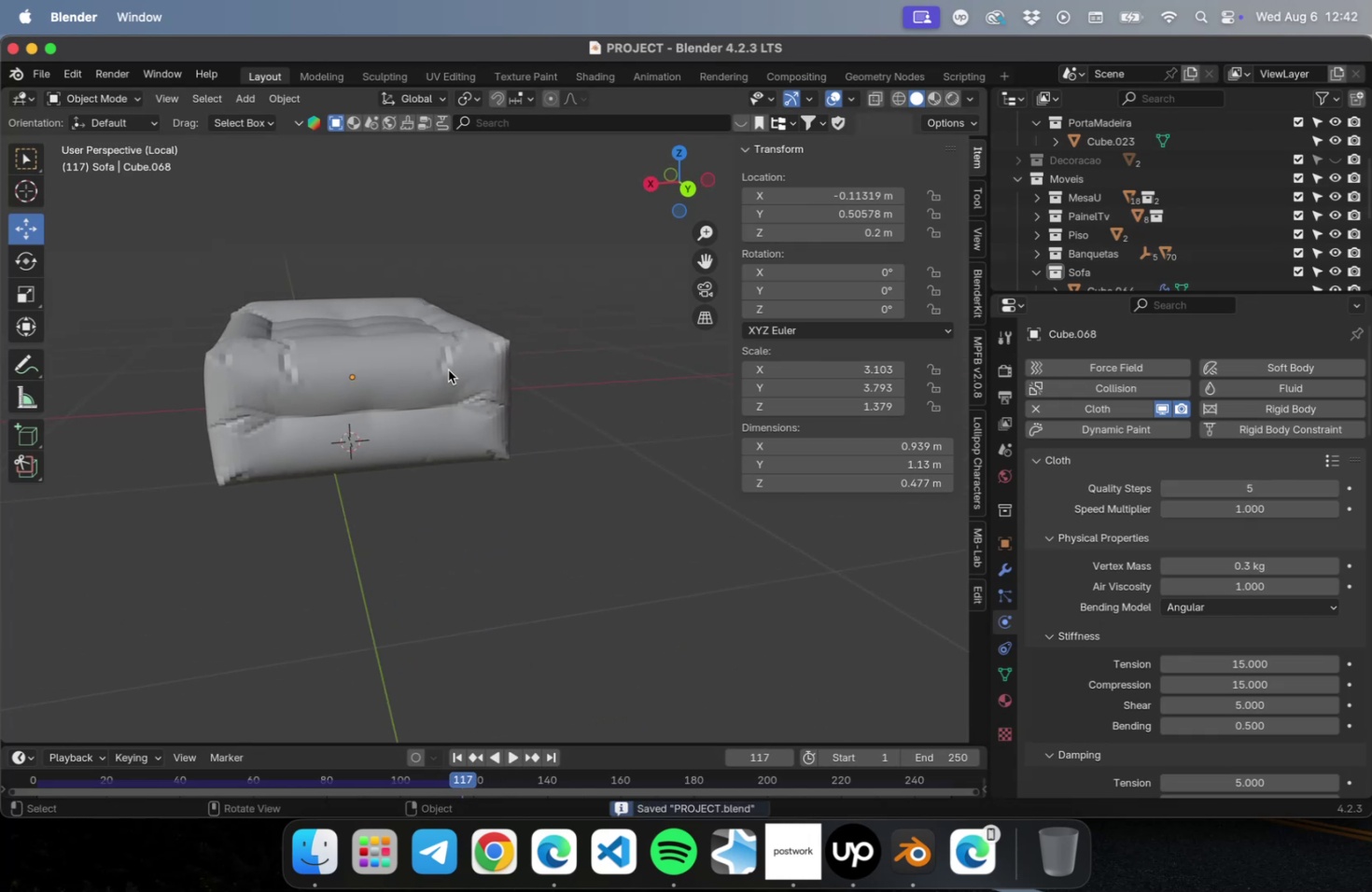 
hold_key(key=ShiftLeft, duration=0.47)
 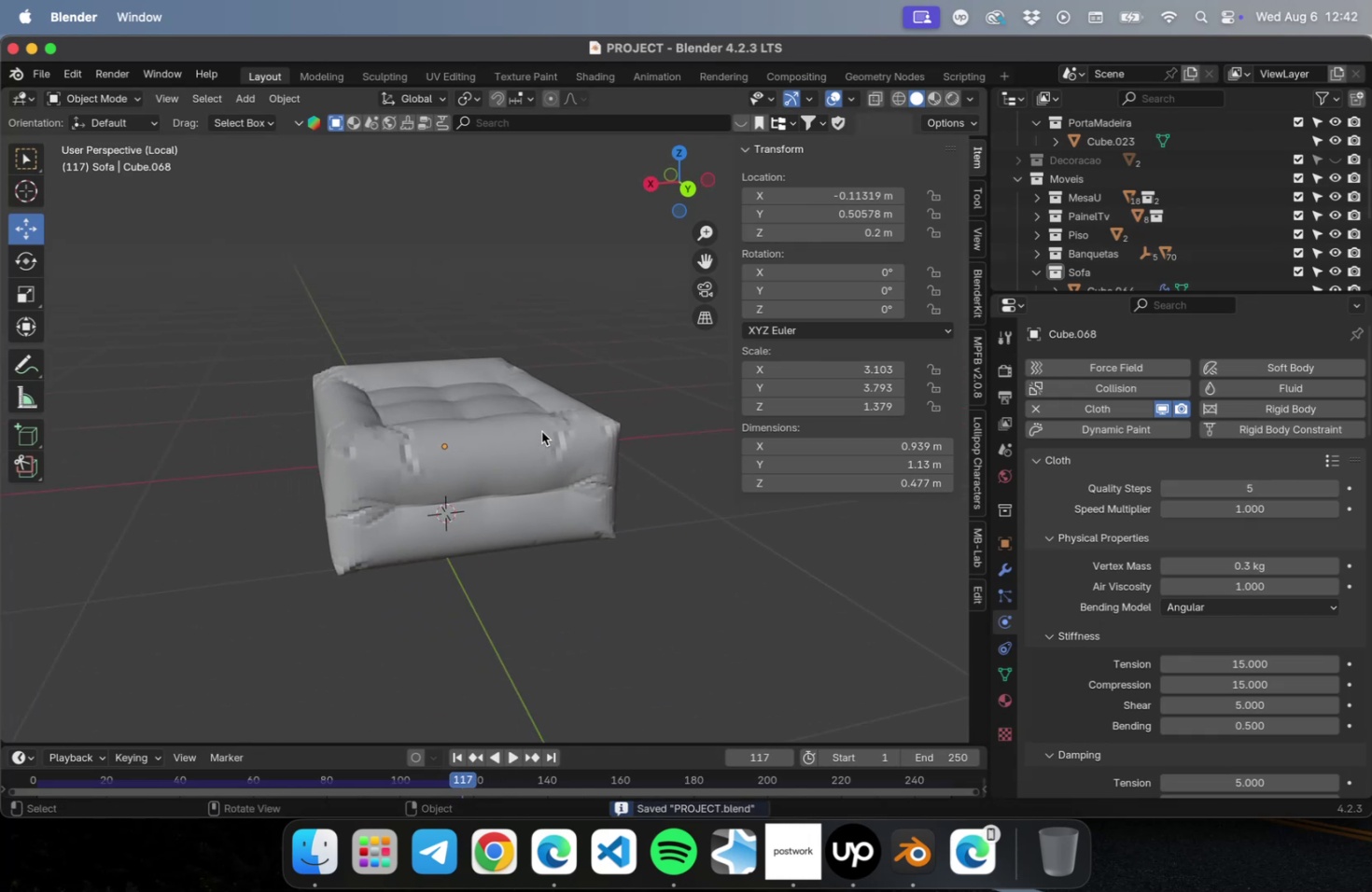 
right_click([541, 431])
 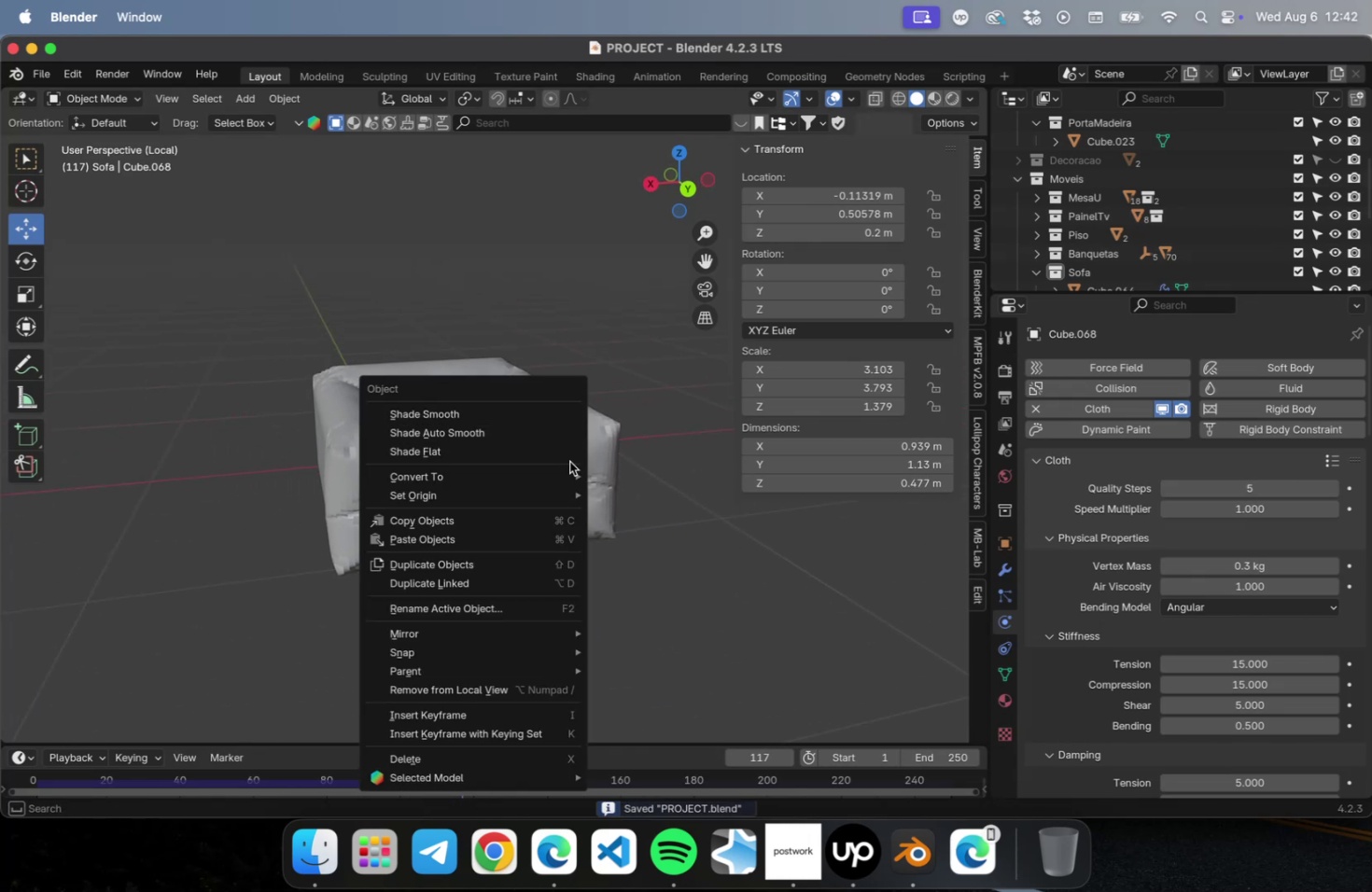 
mouse_move([538, 501])
 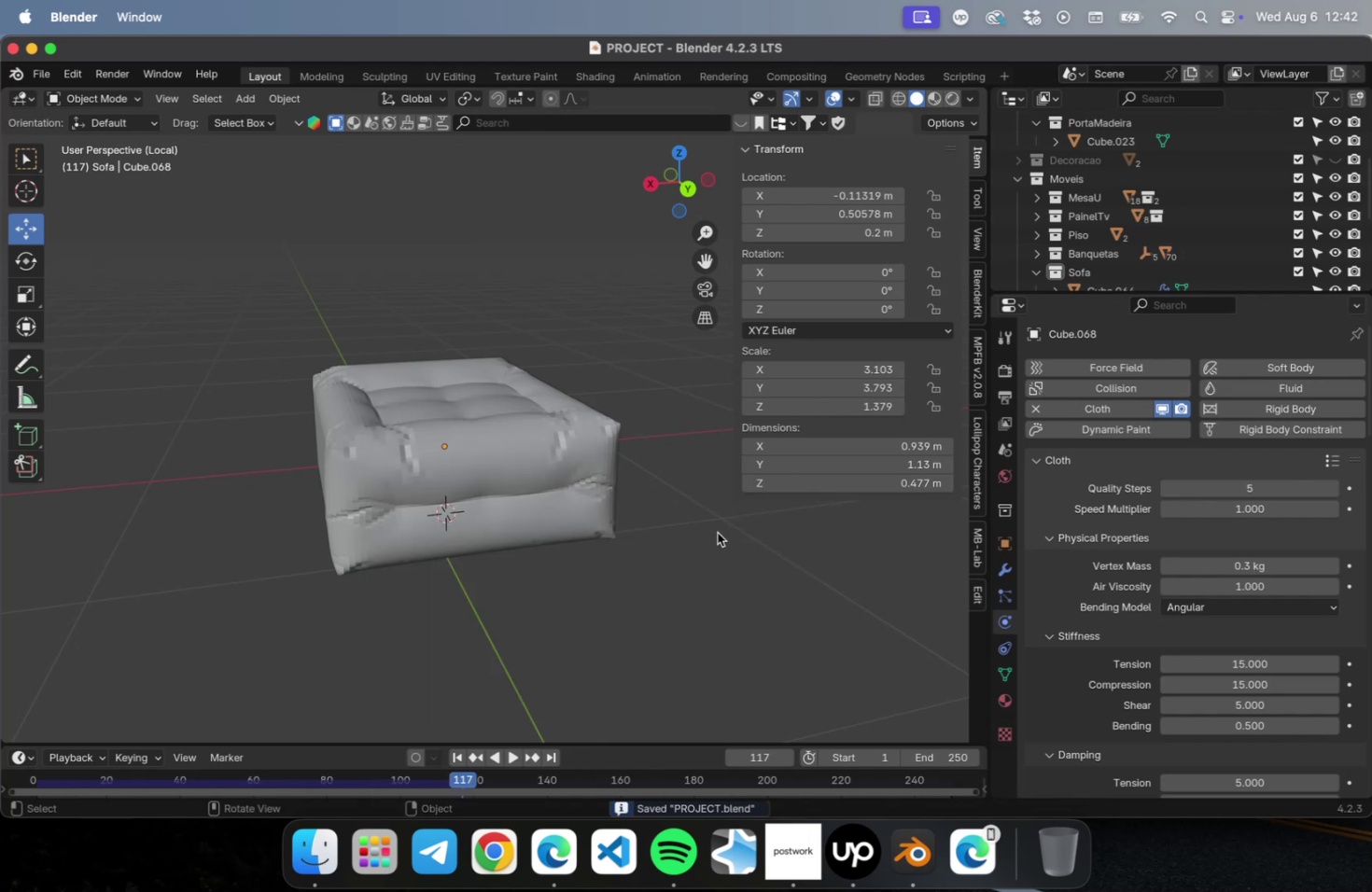 
key(Escape)
 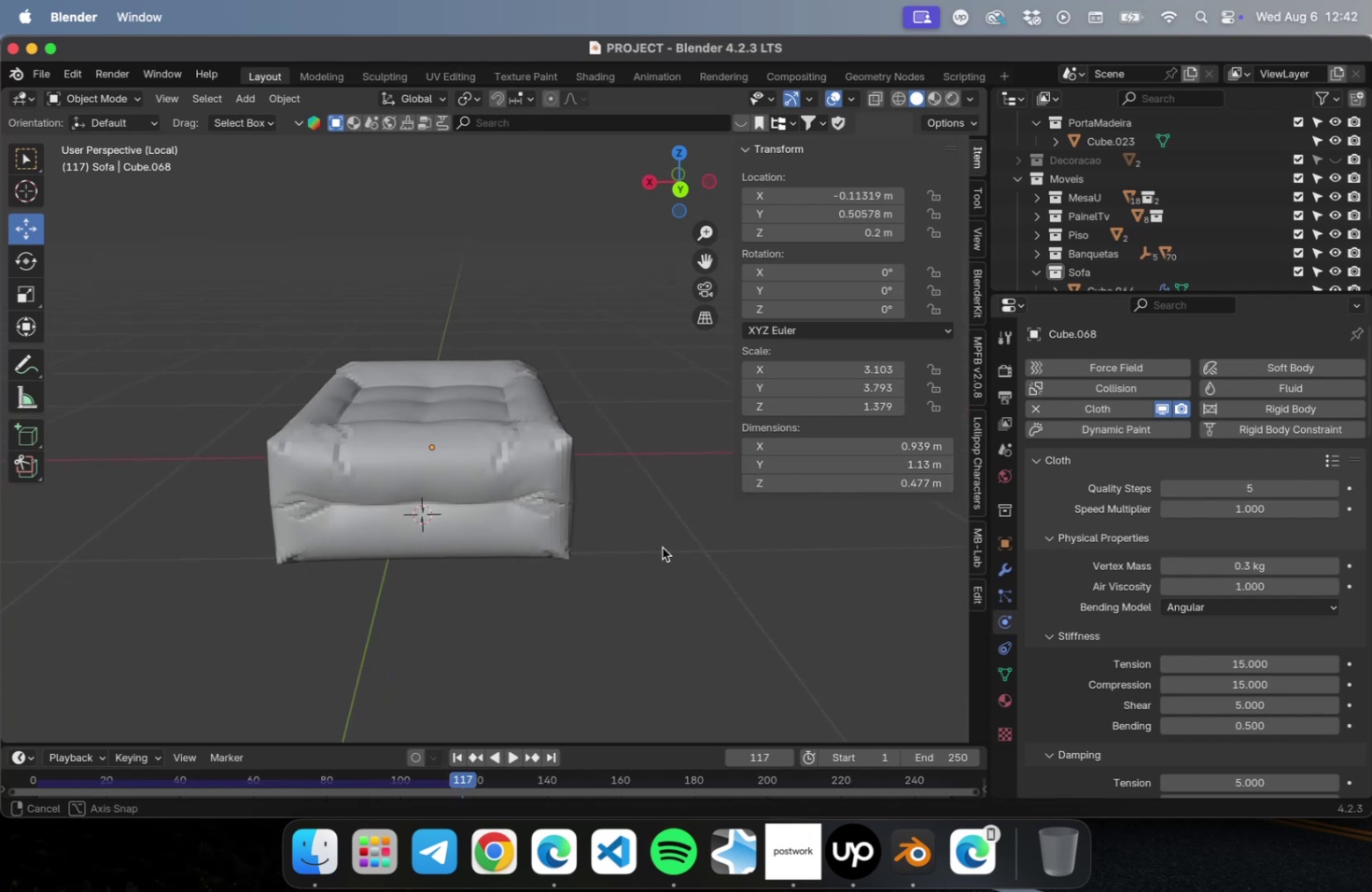 
left_click([473, 486])
 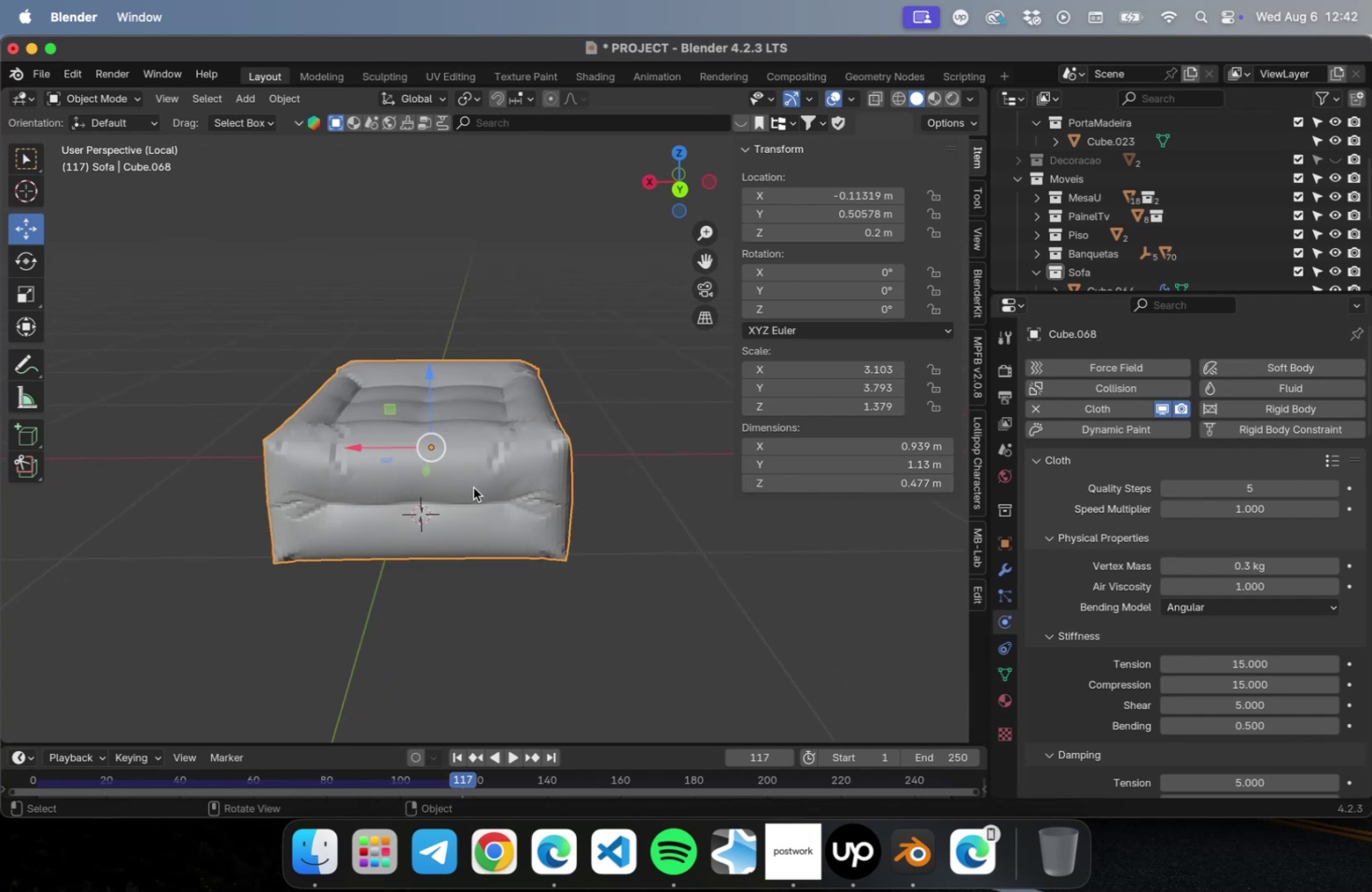 
key(Meta+1)
 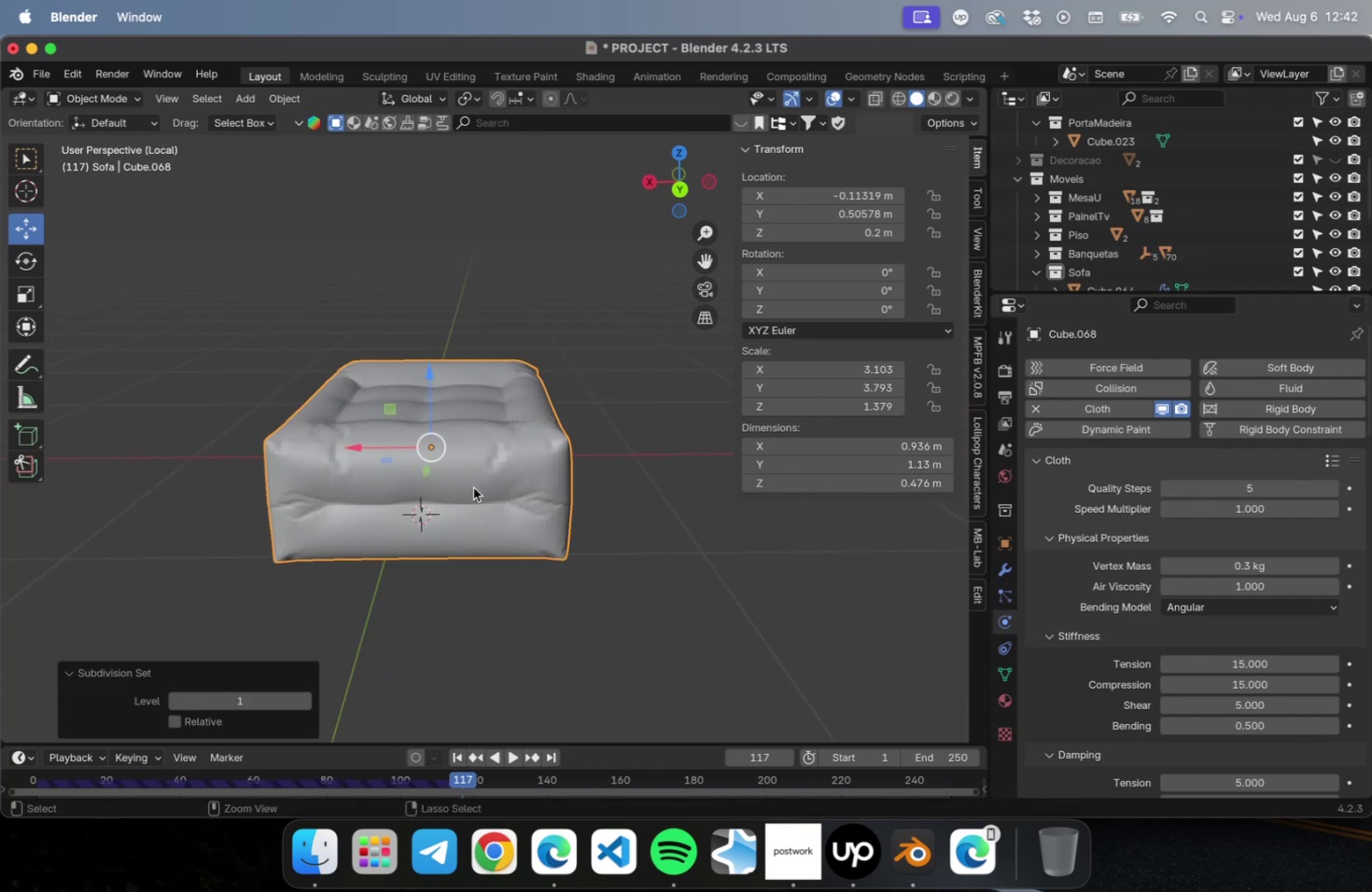 
key(Meta+2)
 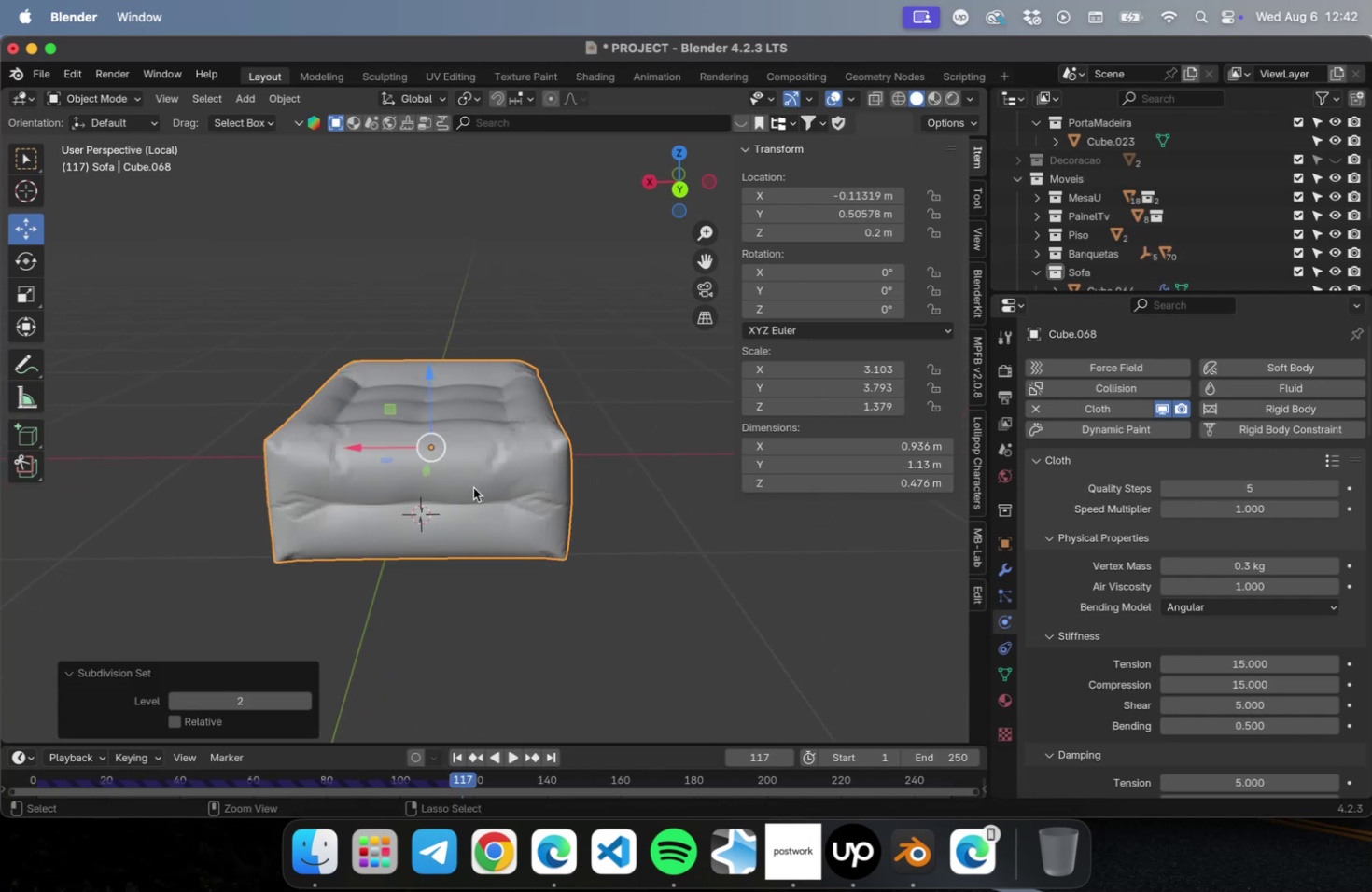 
key(Meta+3)
 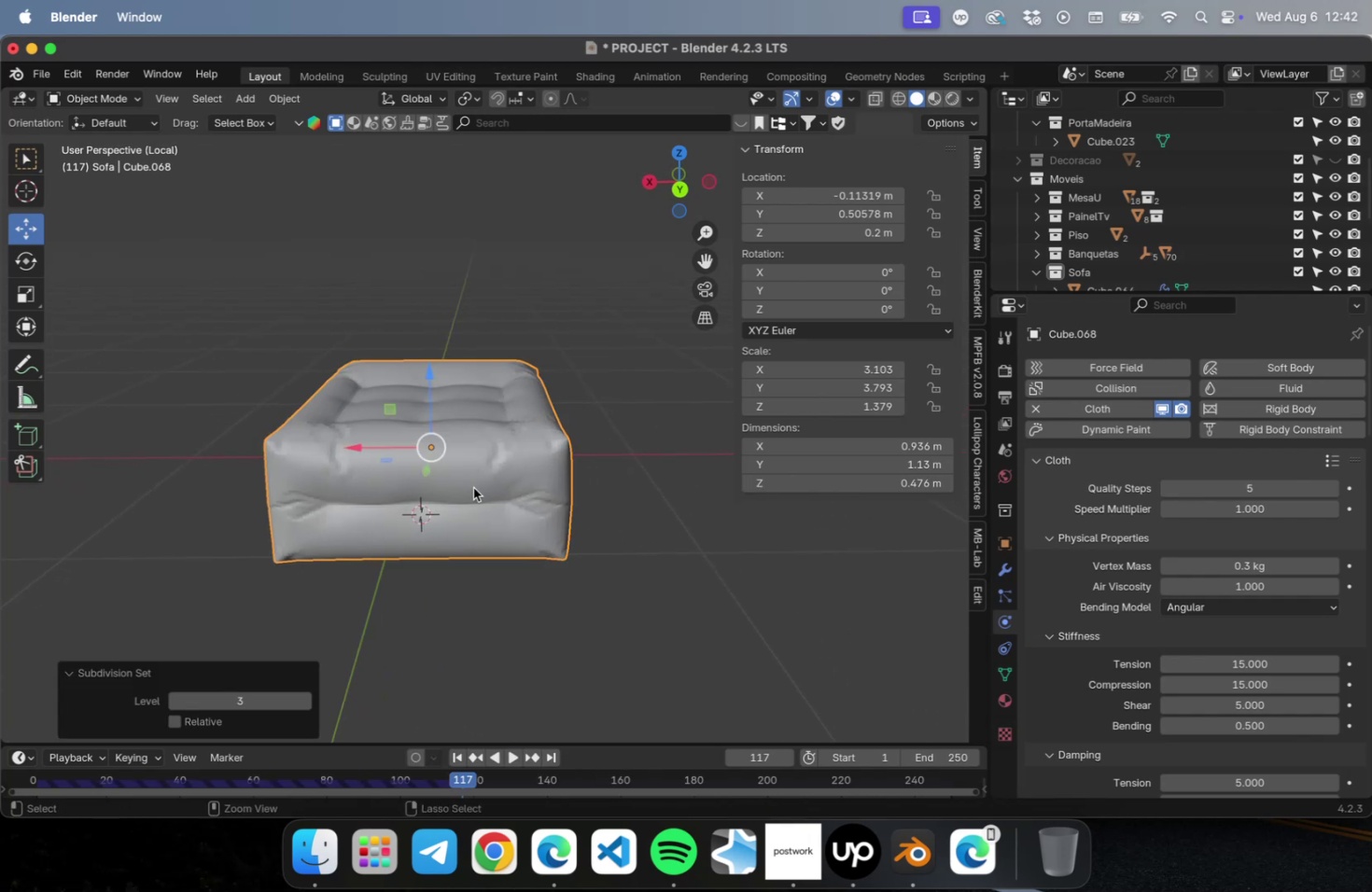 
key(Meta+2)
 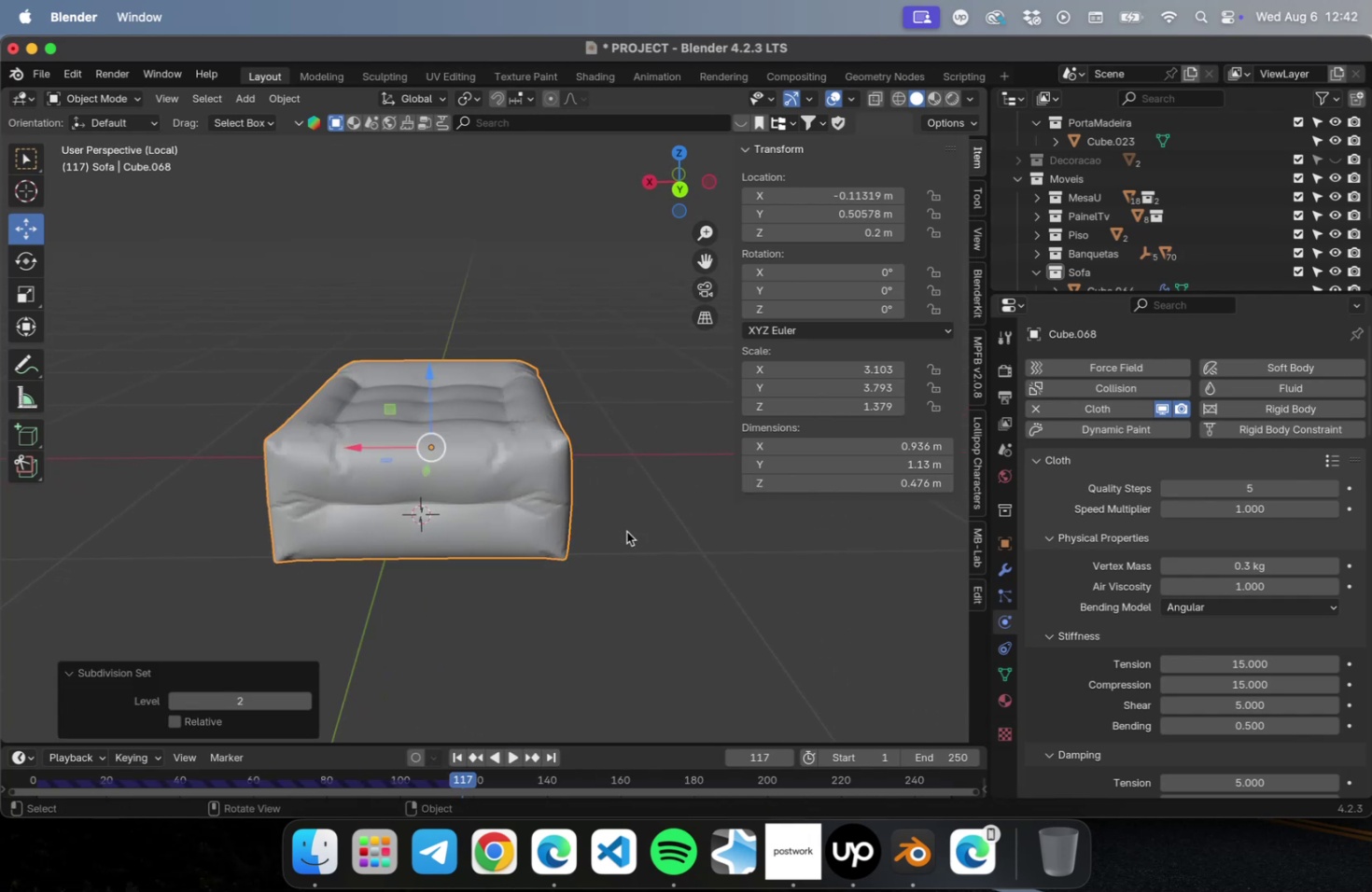 
left_click([626, 531])
 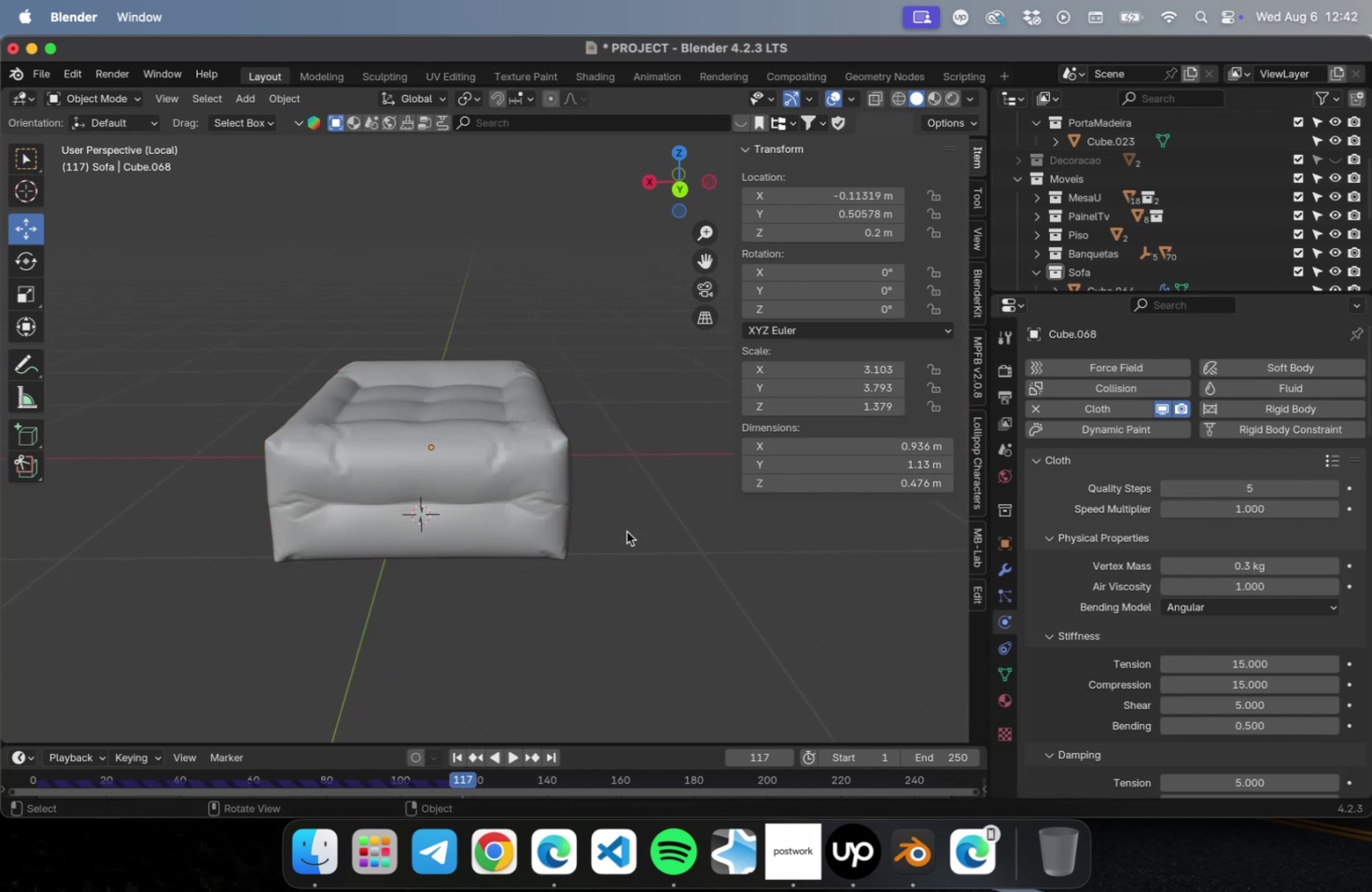 
key(NumLock)
 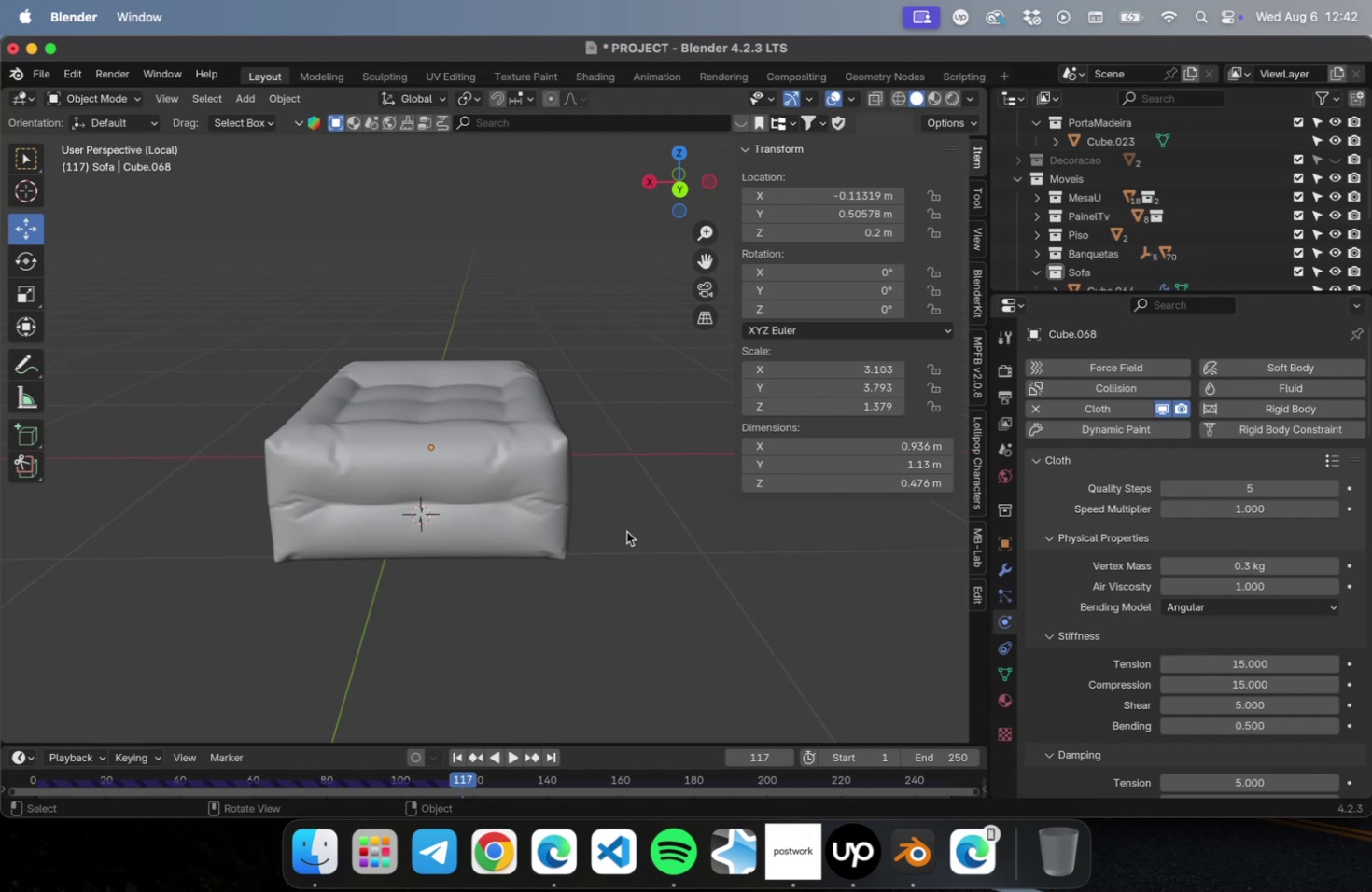 
key(NumpadDivide)
 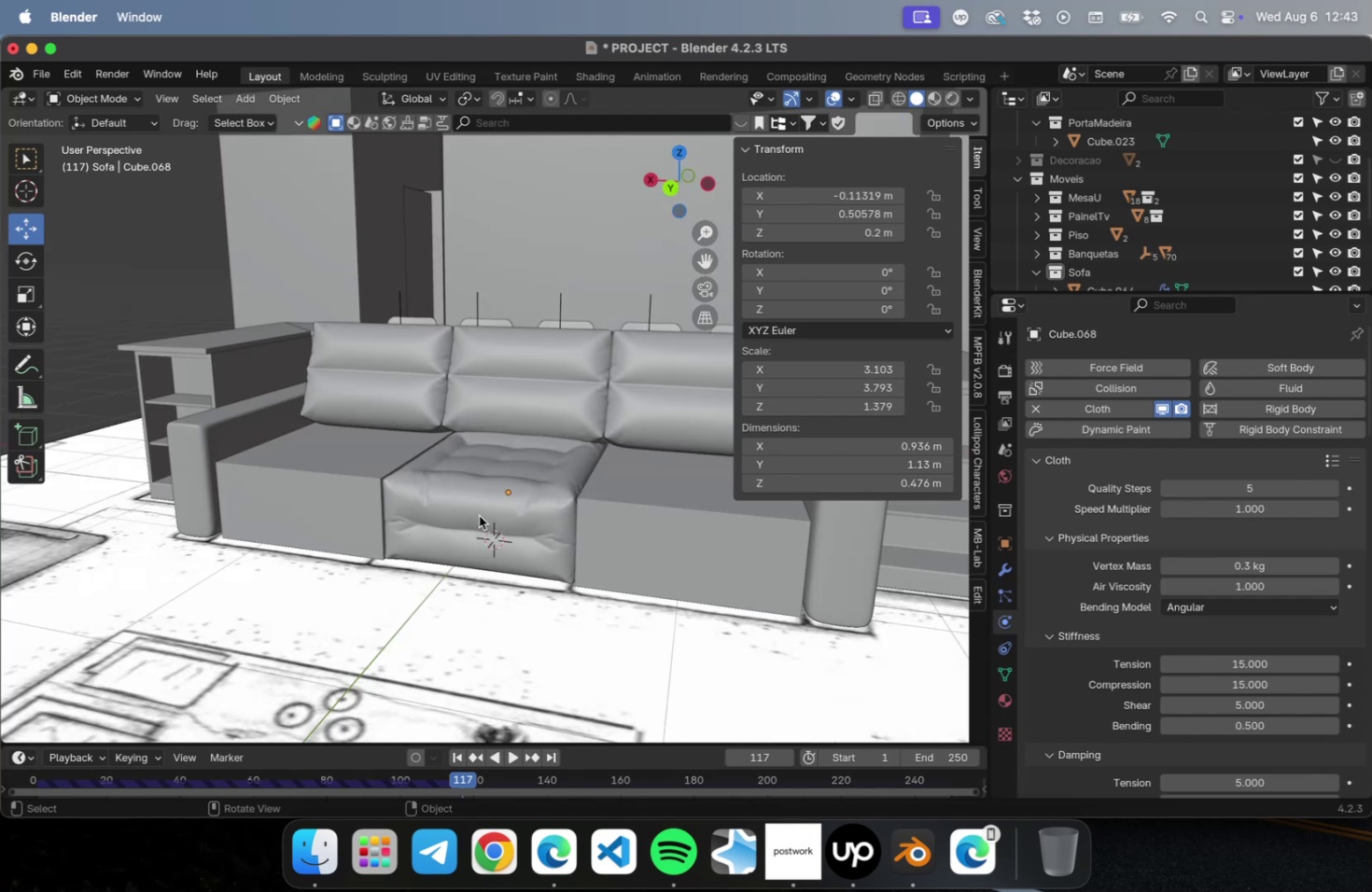 
left_click([479, 515])
 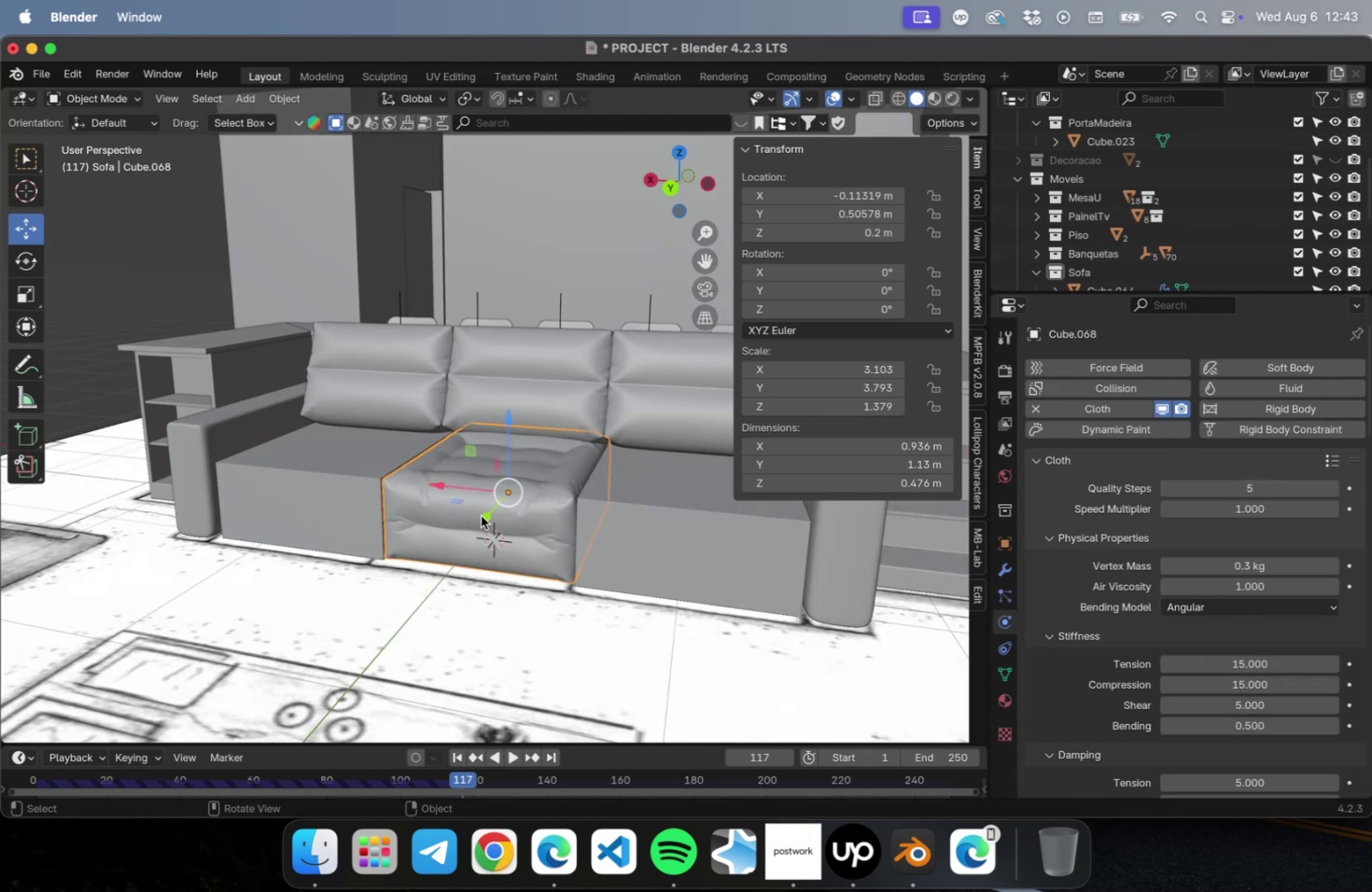 
hold_key(key=ShiftLeft, duration=2.56)
double_click([659, 515])
 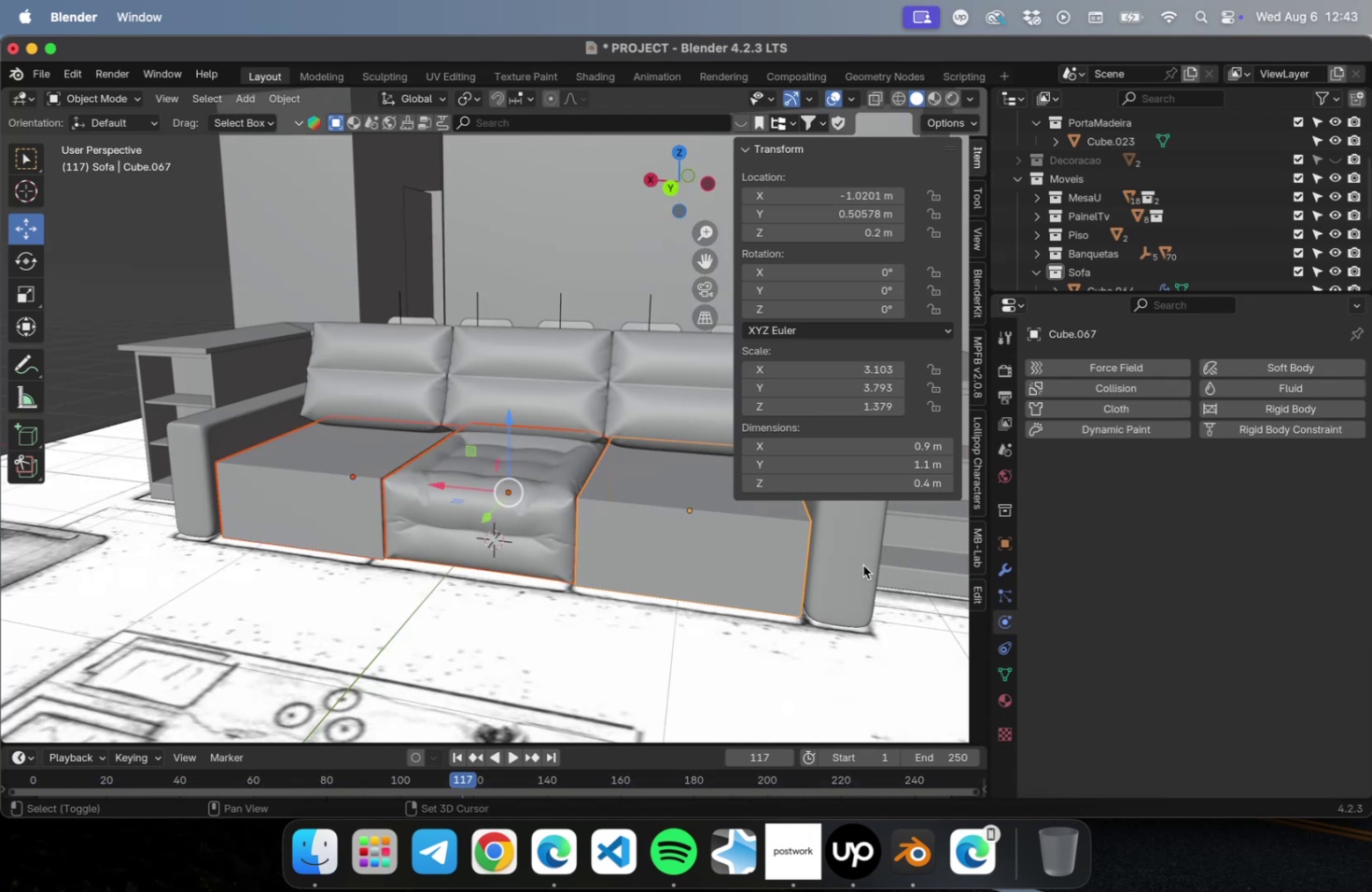 
left_click([861, 564])
 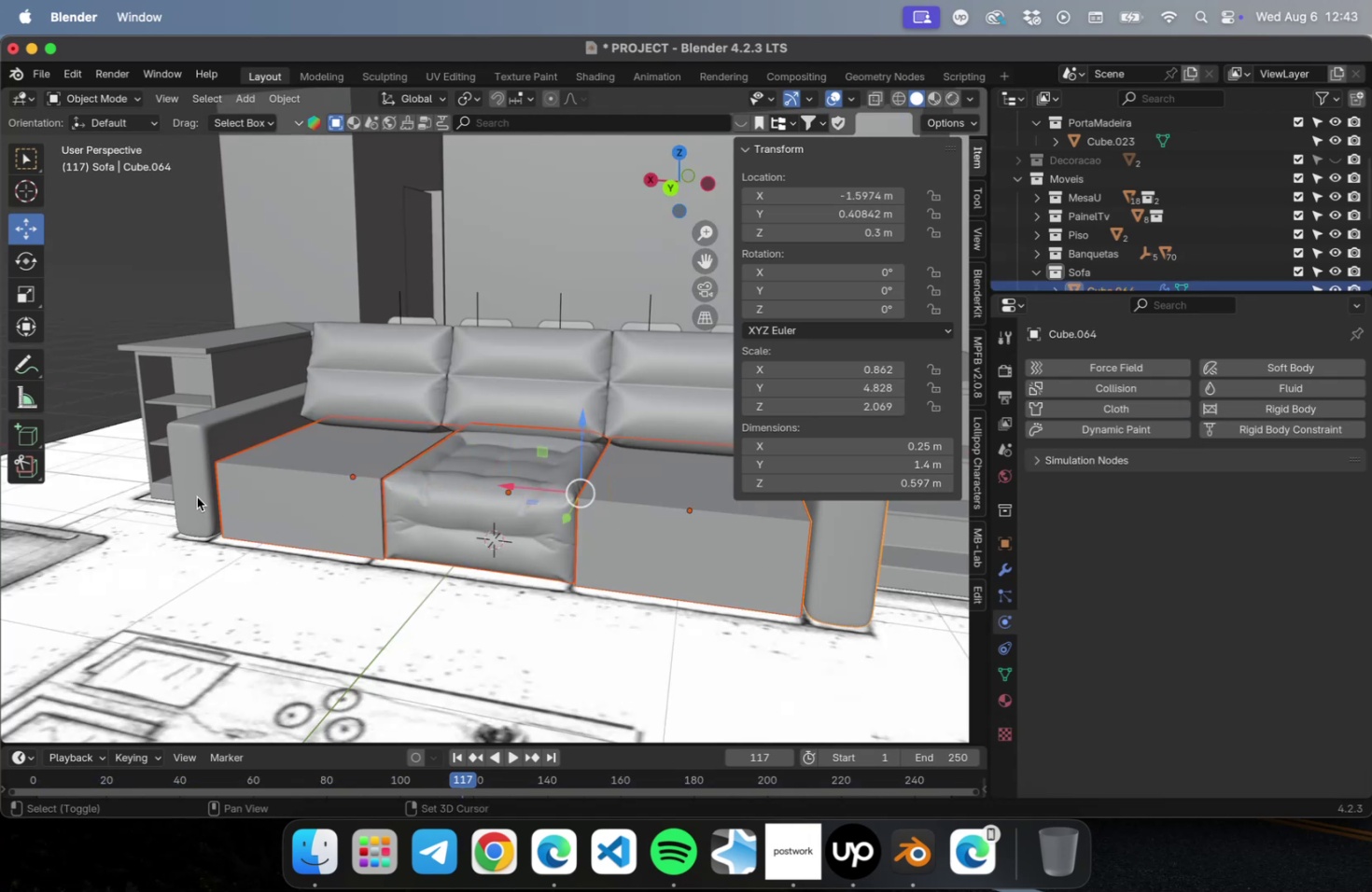 
left_click([196, 493])
 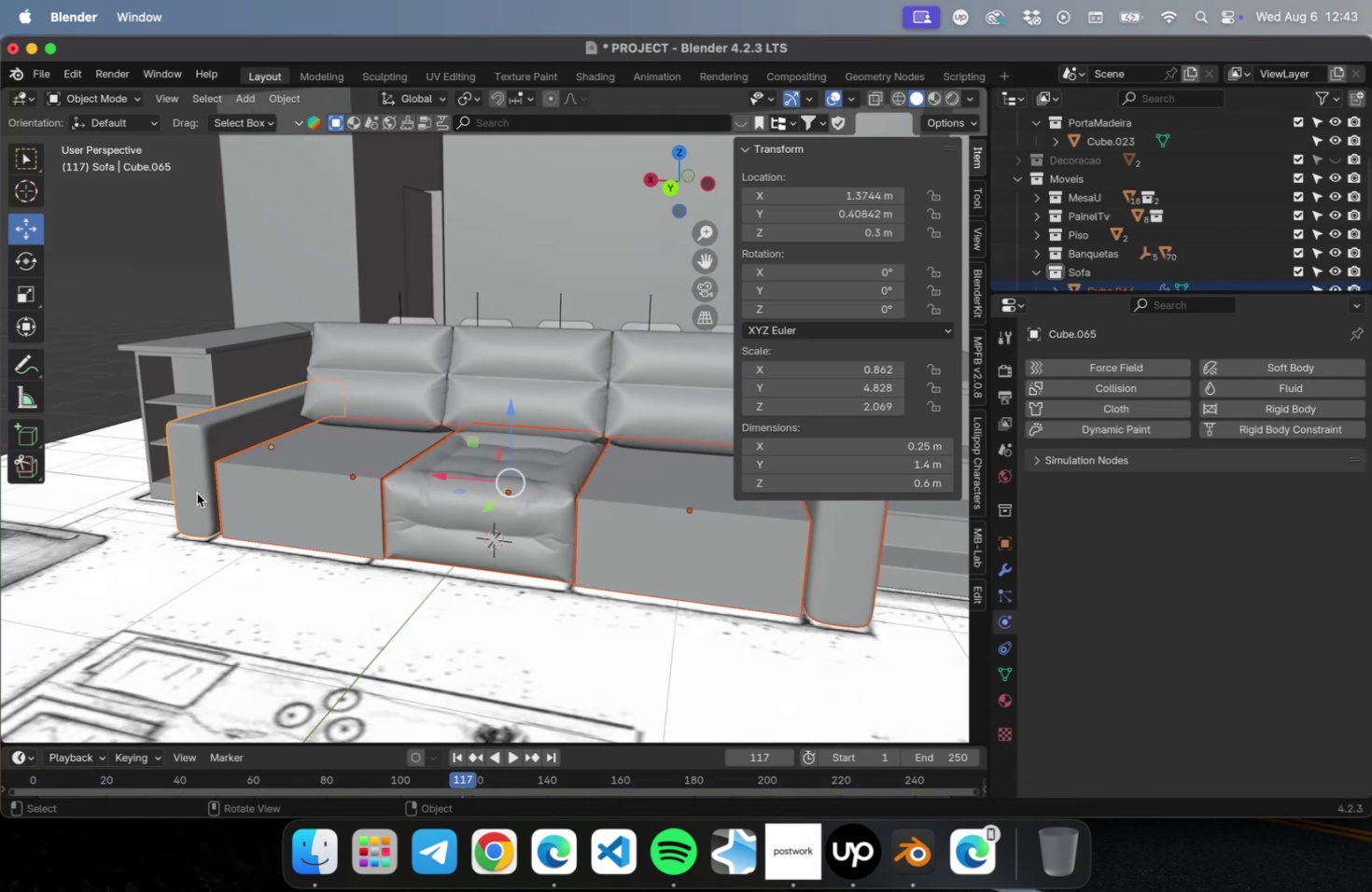 
key(NumLock)
 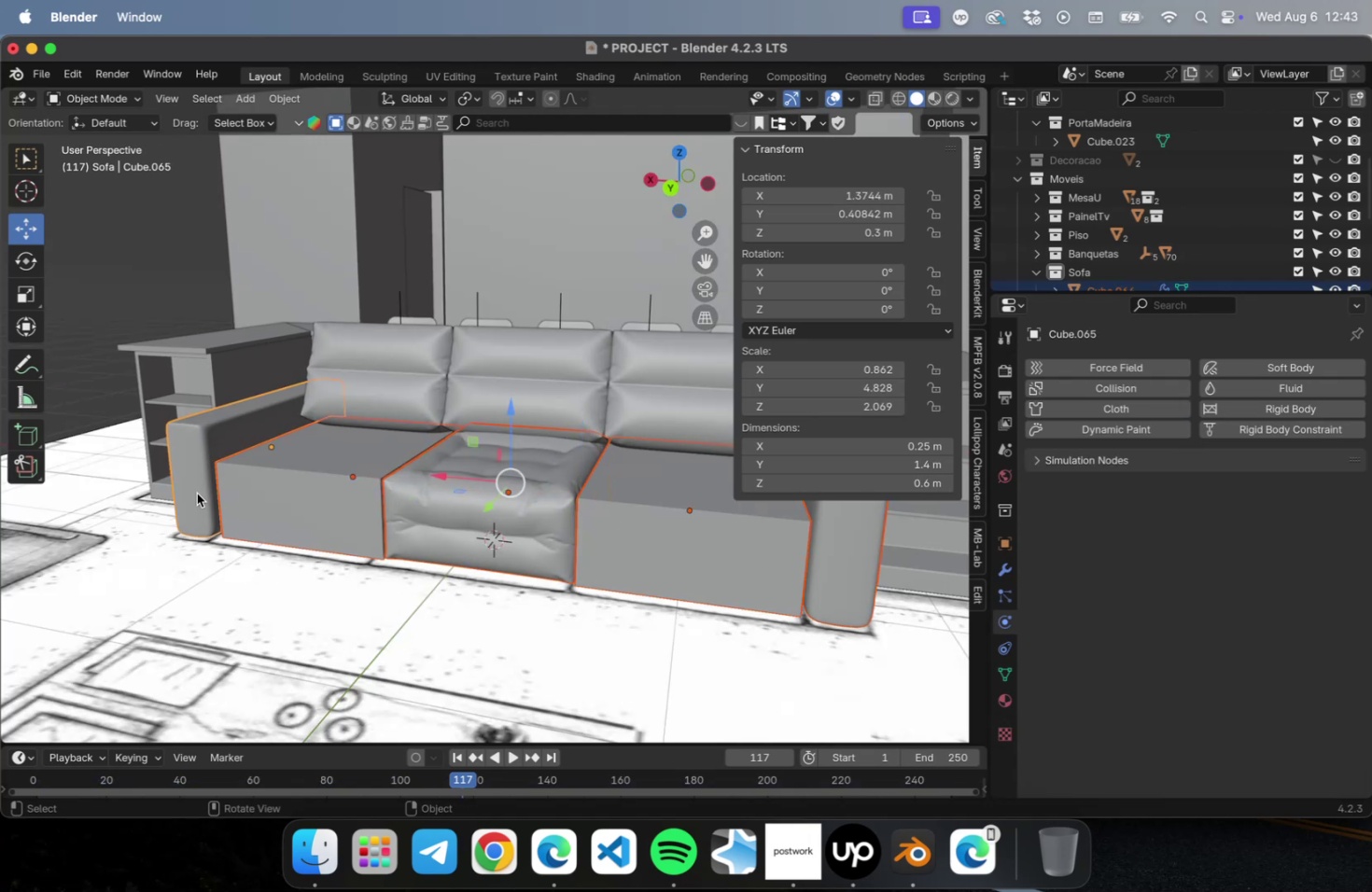 
key(NumpadDivide)
 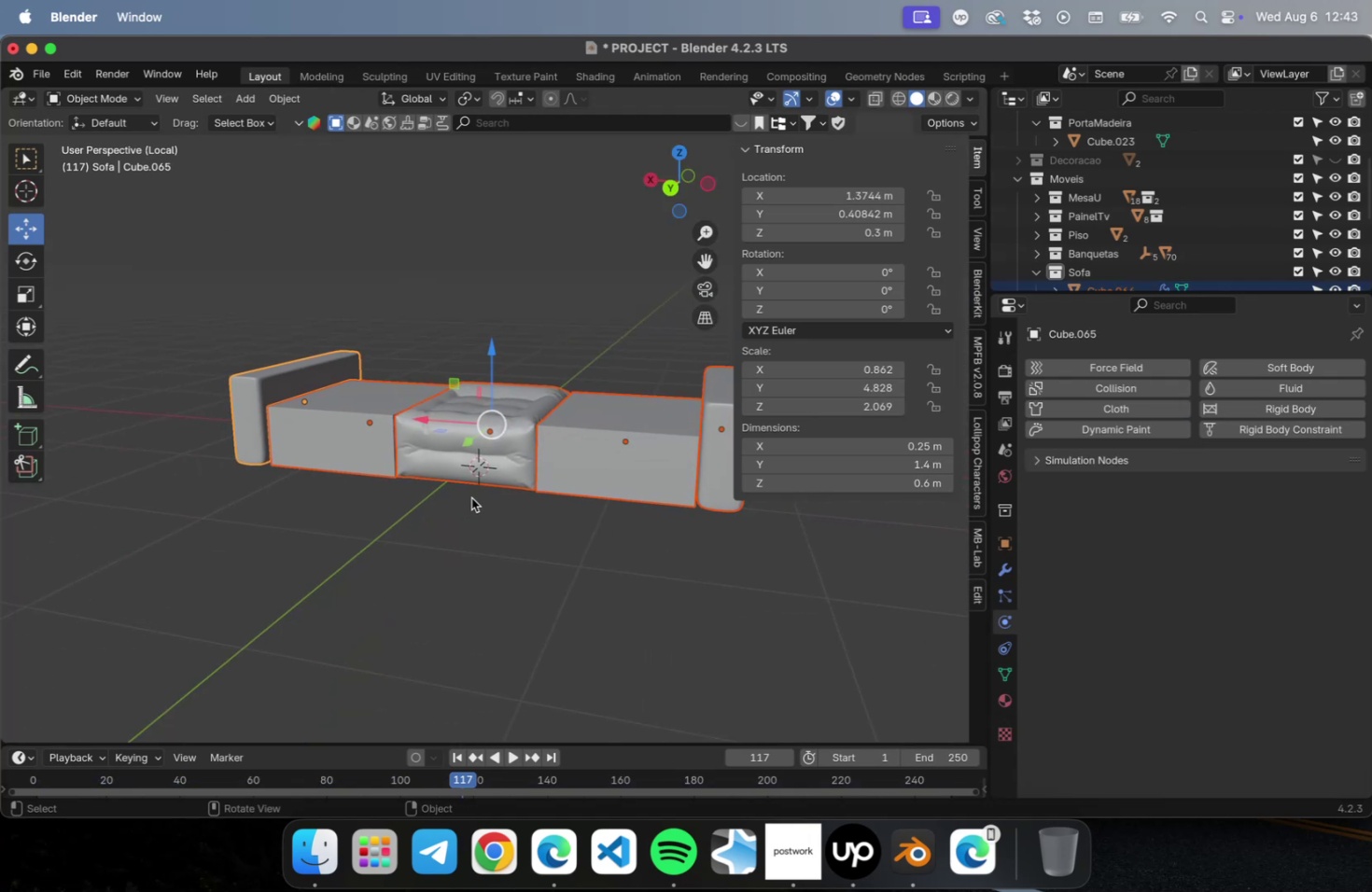 
key(NumLock)
 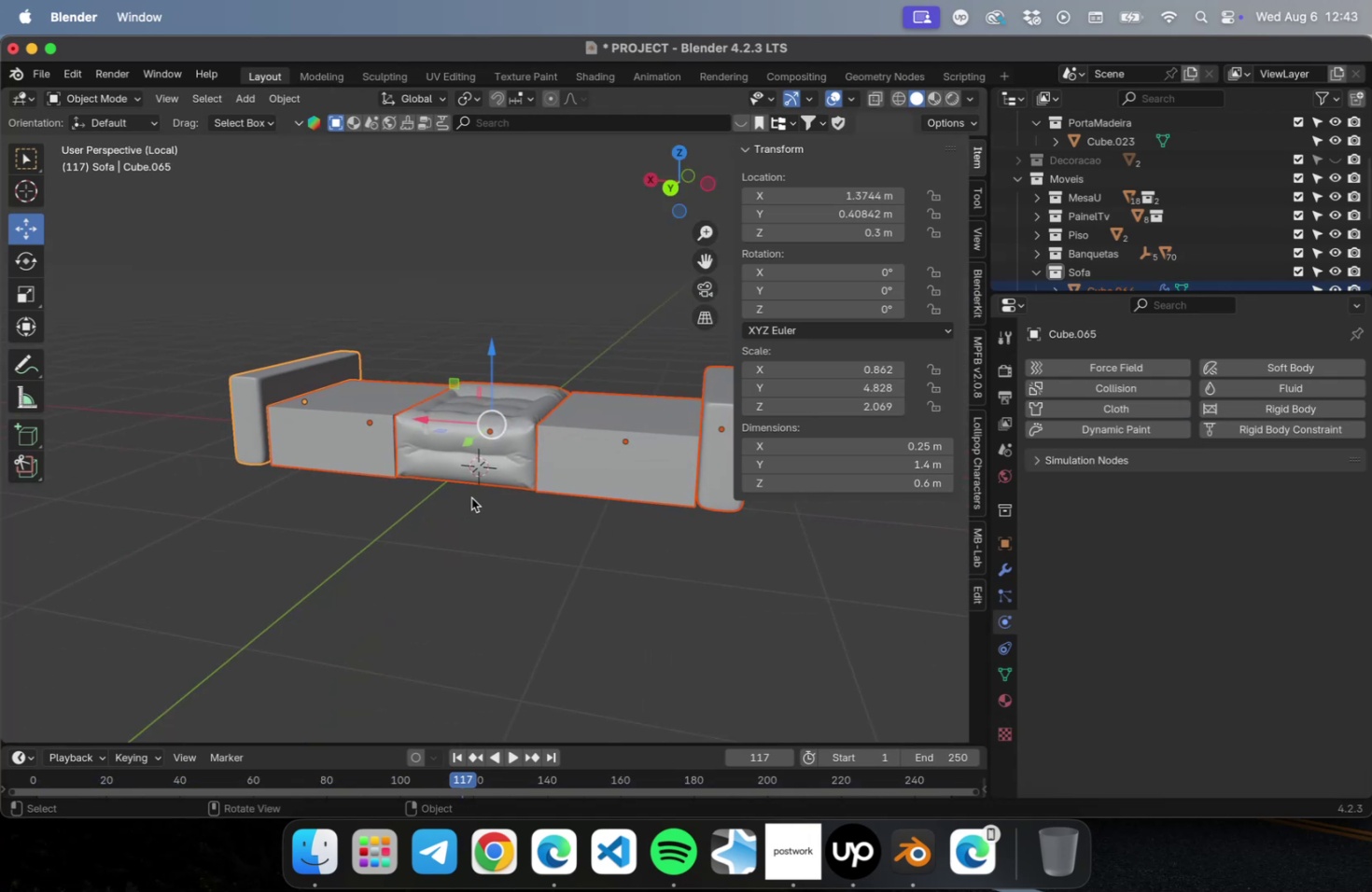 
key(Numpad7)
 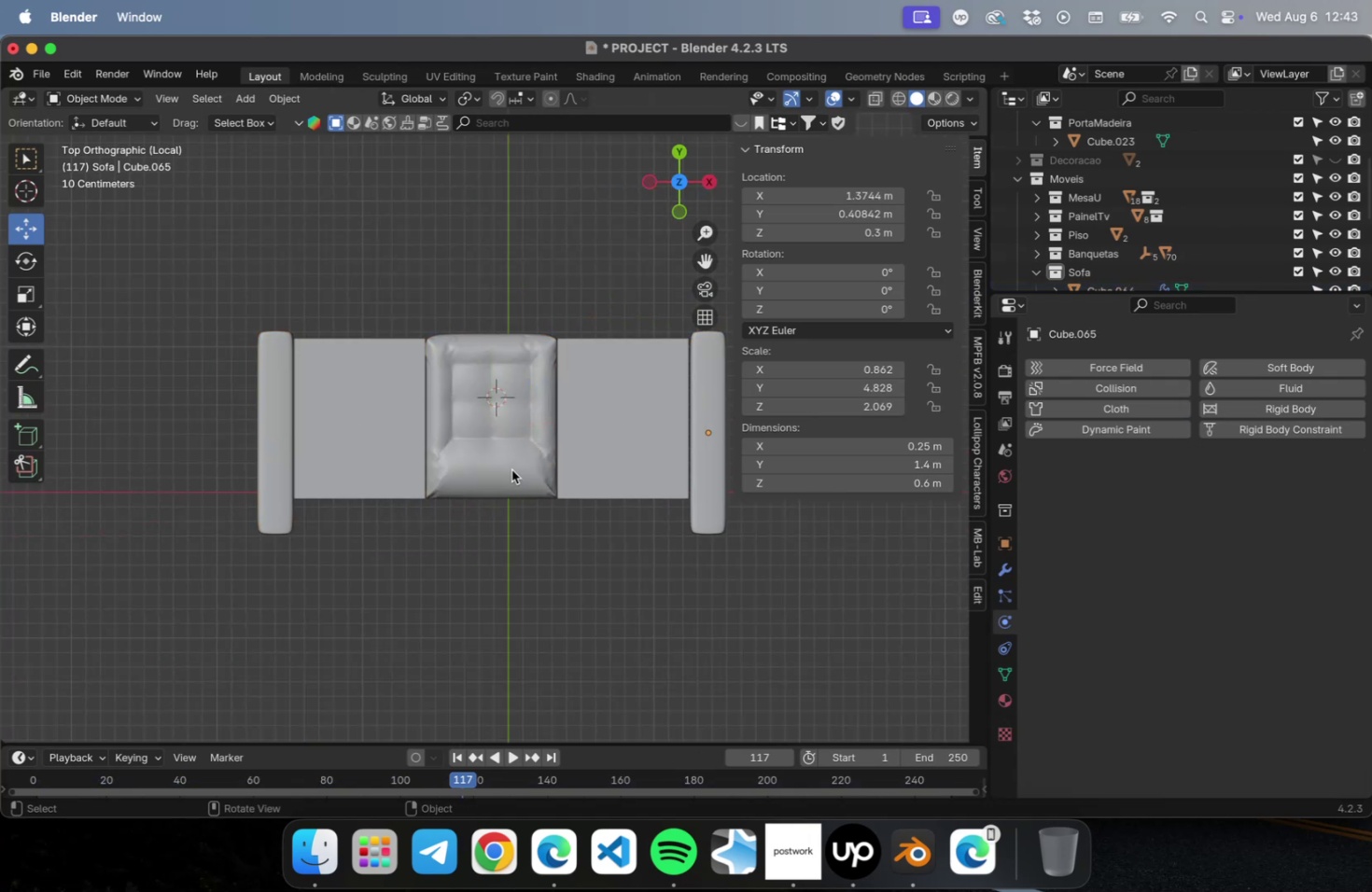 
left_click([511, 469])
 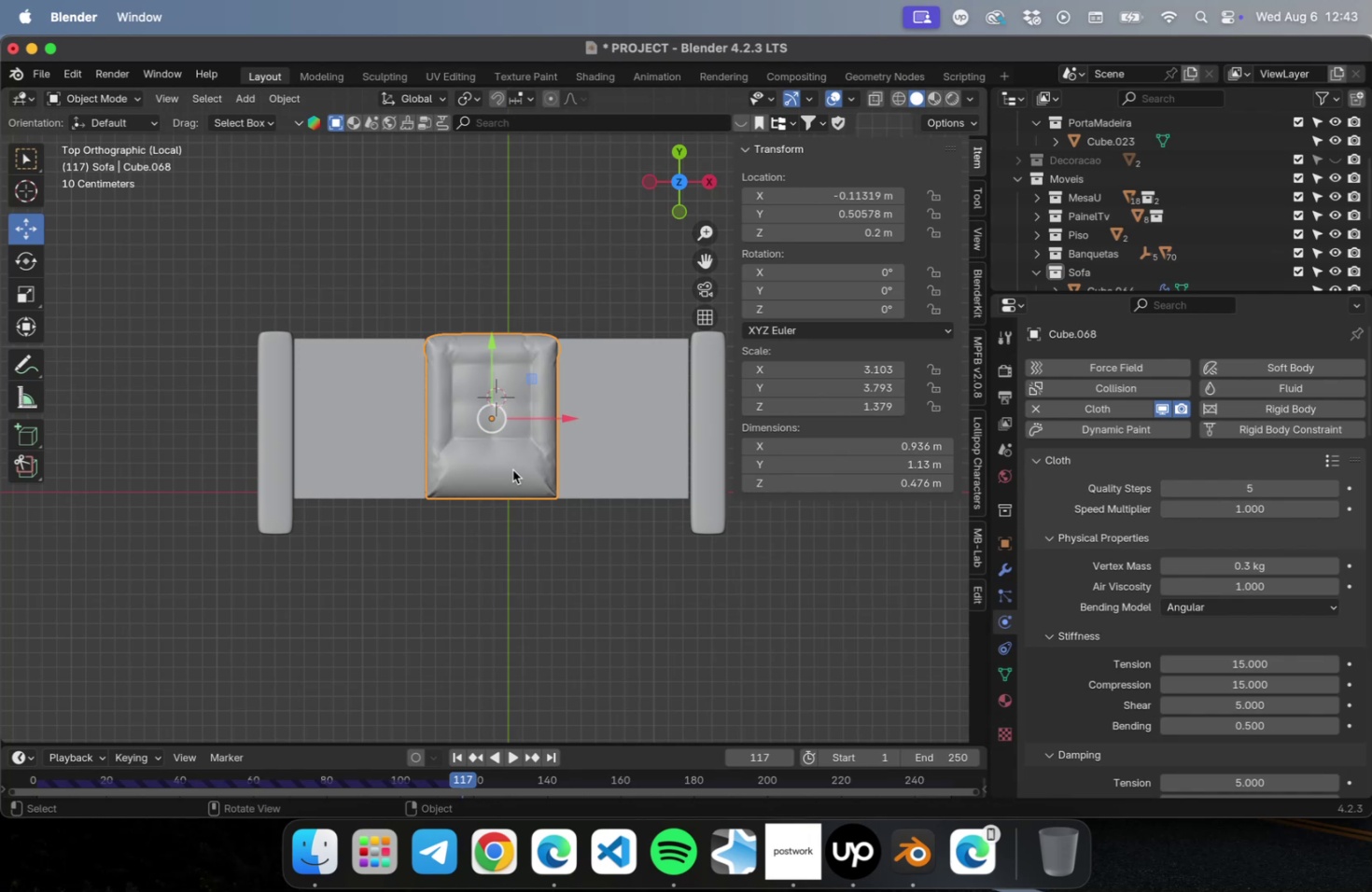 
key(NumLock)
 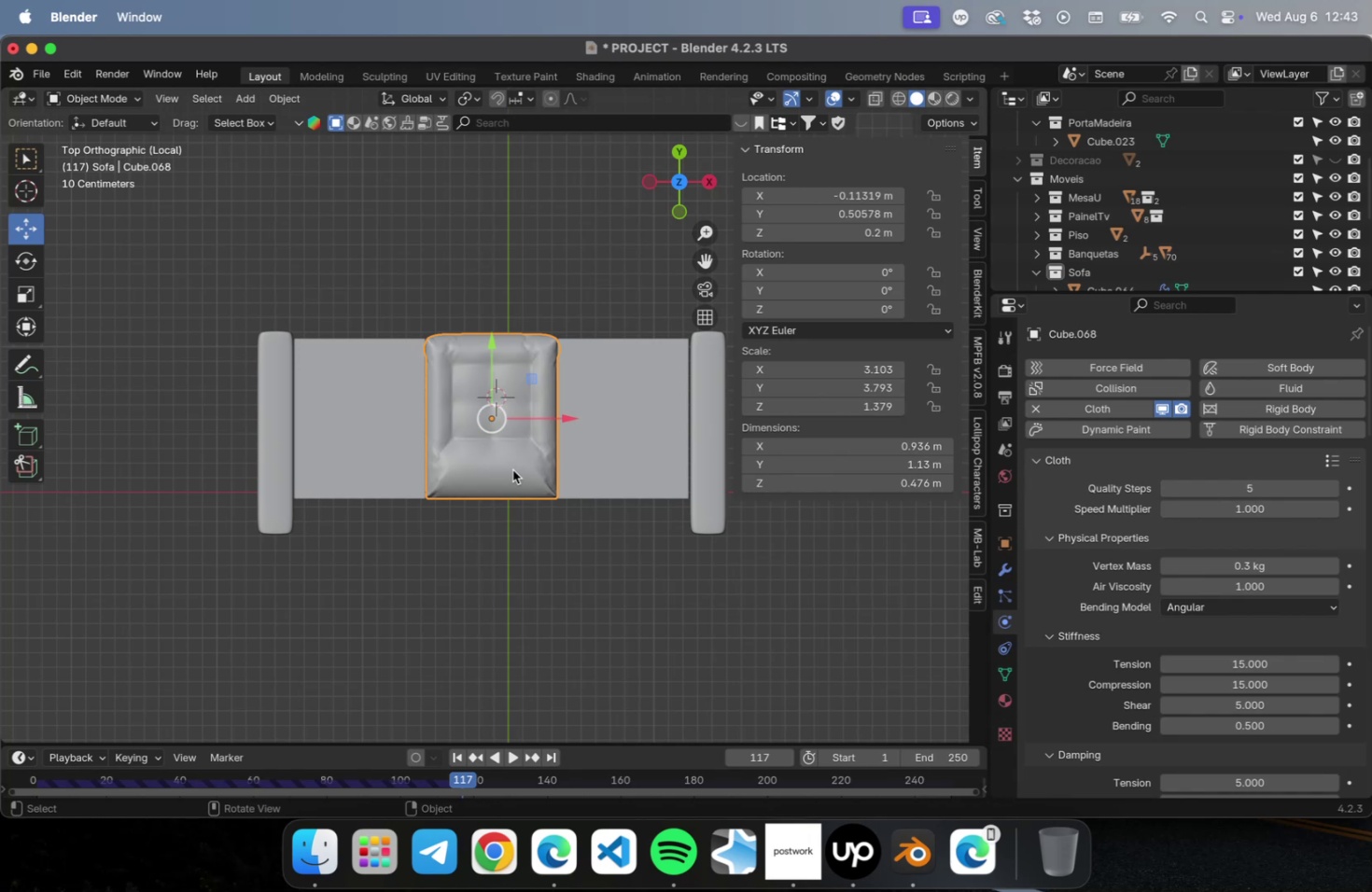 
key(Numpad7)
 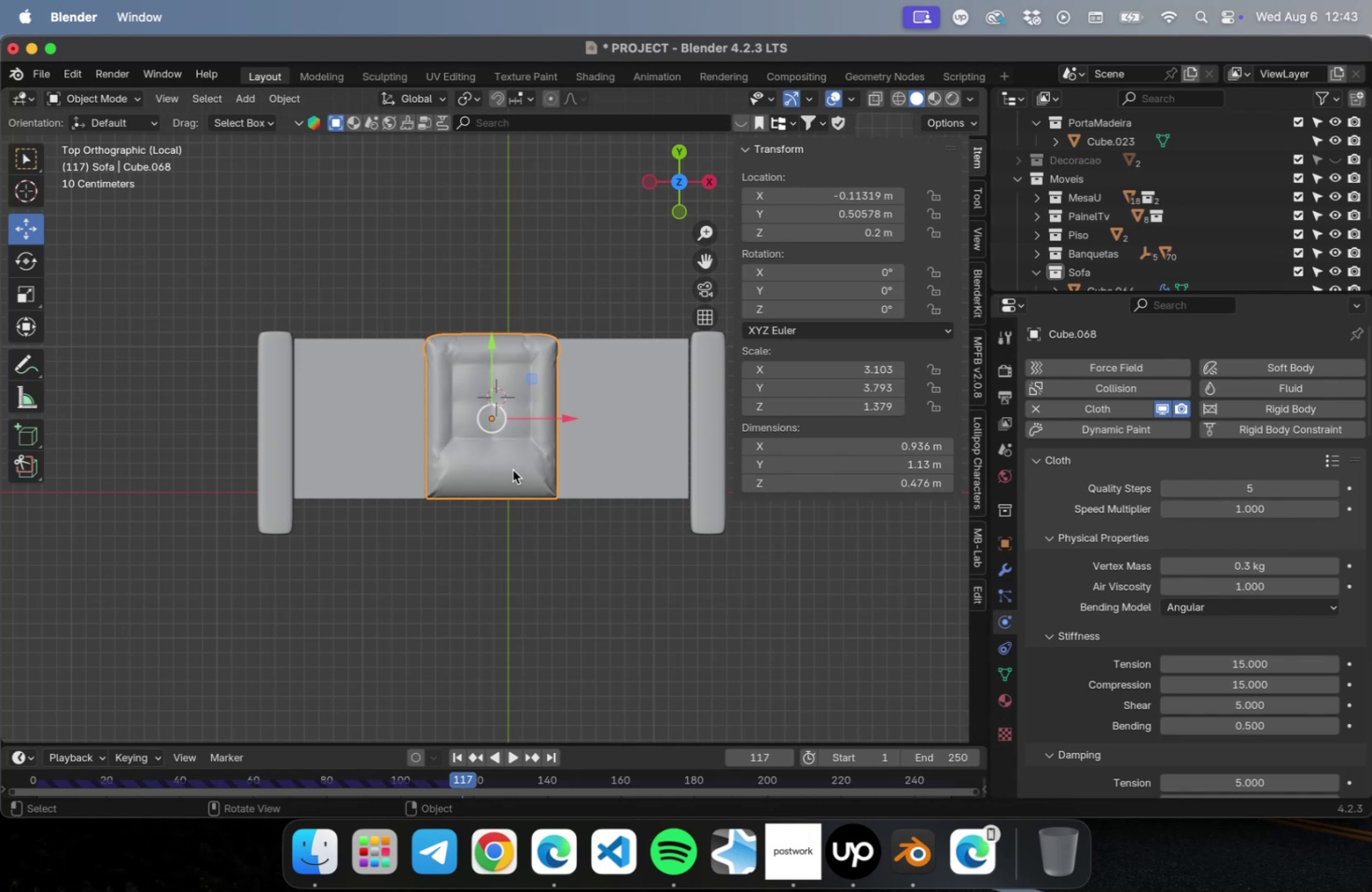 
key(NumLock)
 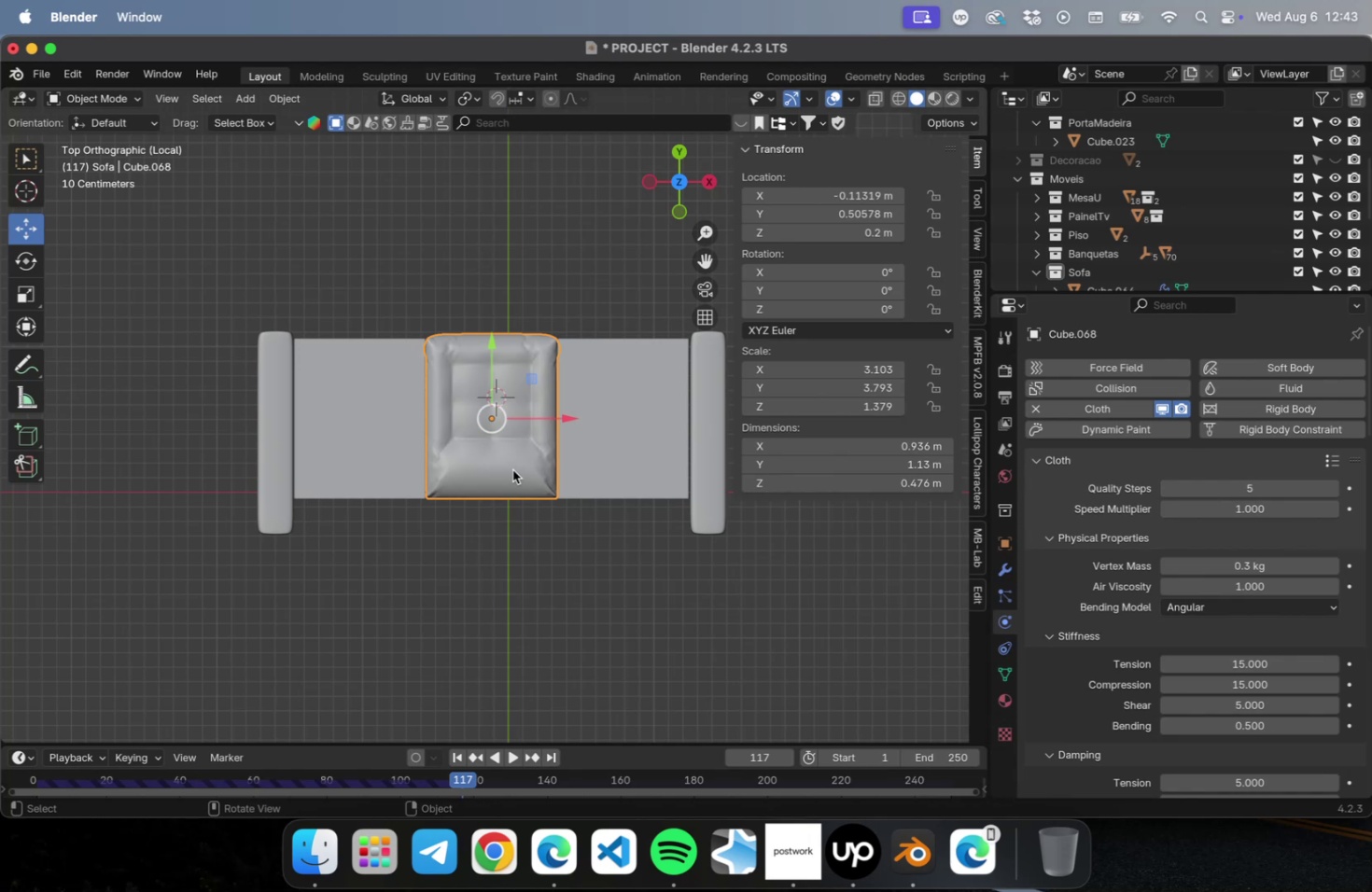 
key(NumpadDivide)
 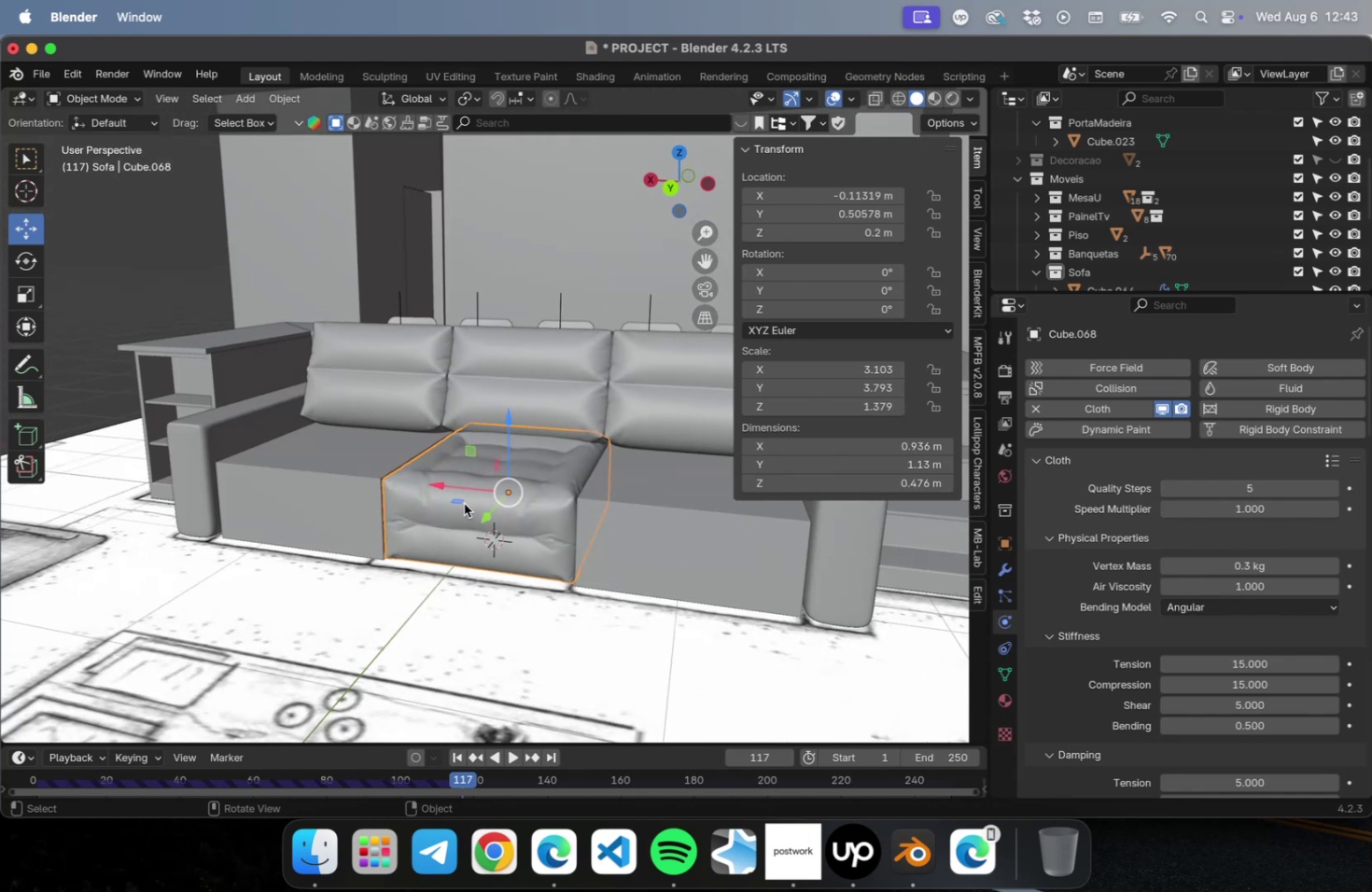 
left_click([625, 561])
 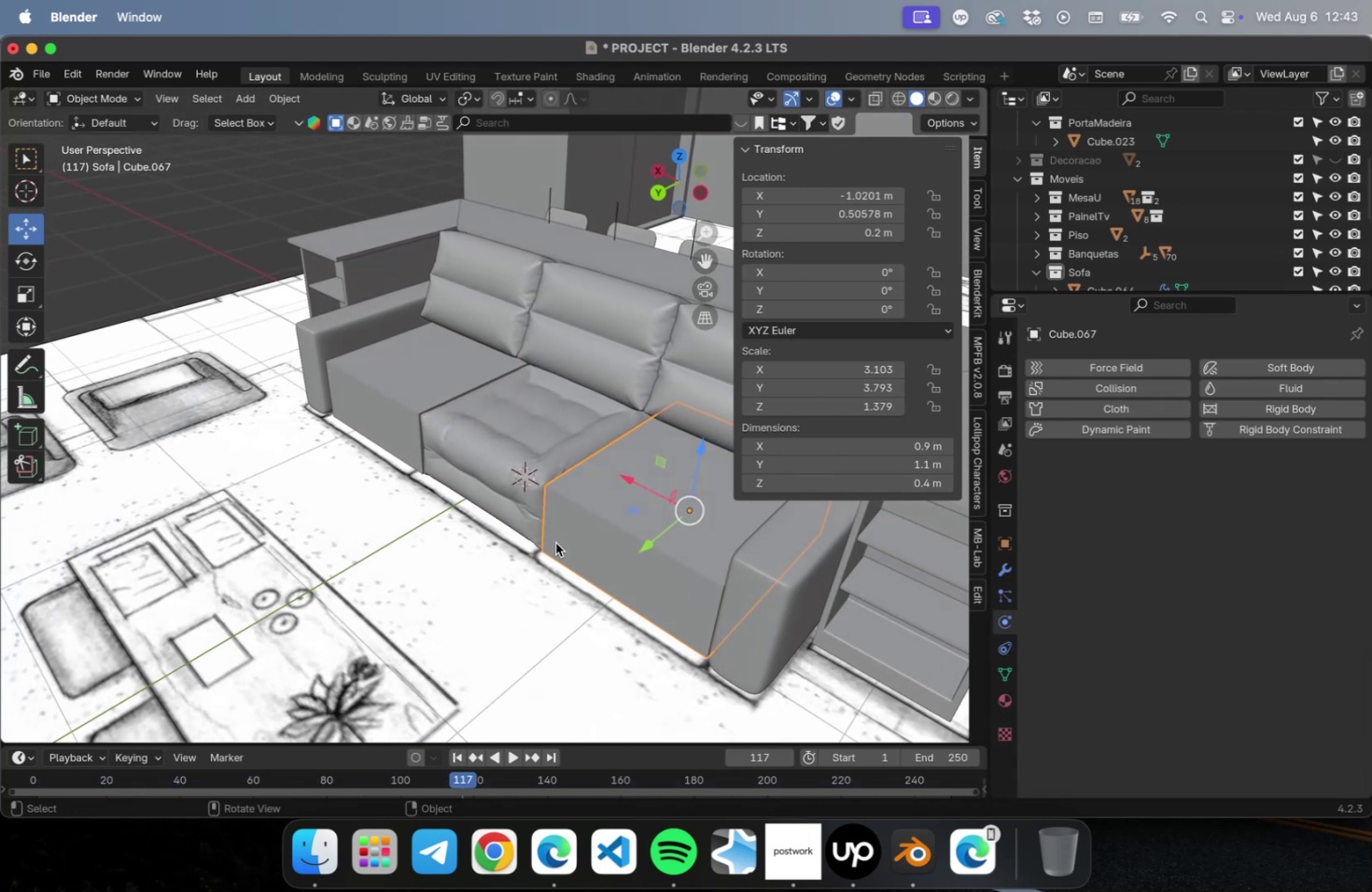 
wait(8.27)
 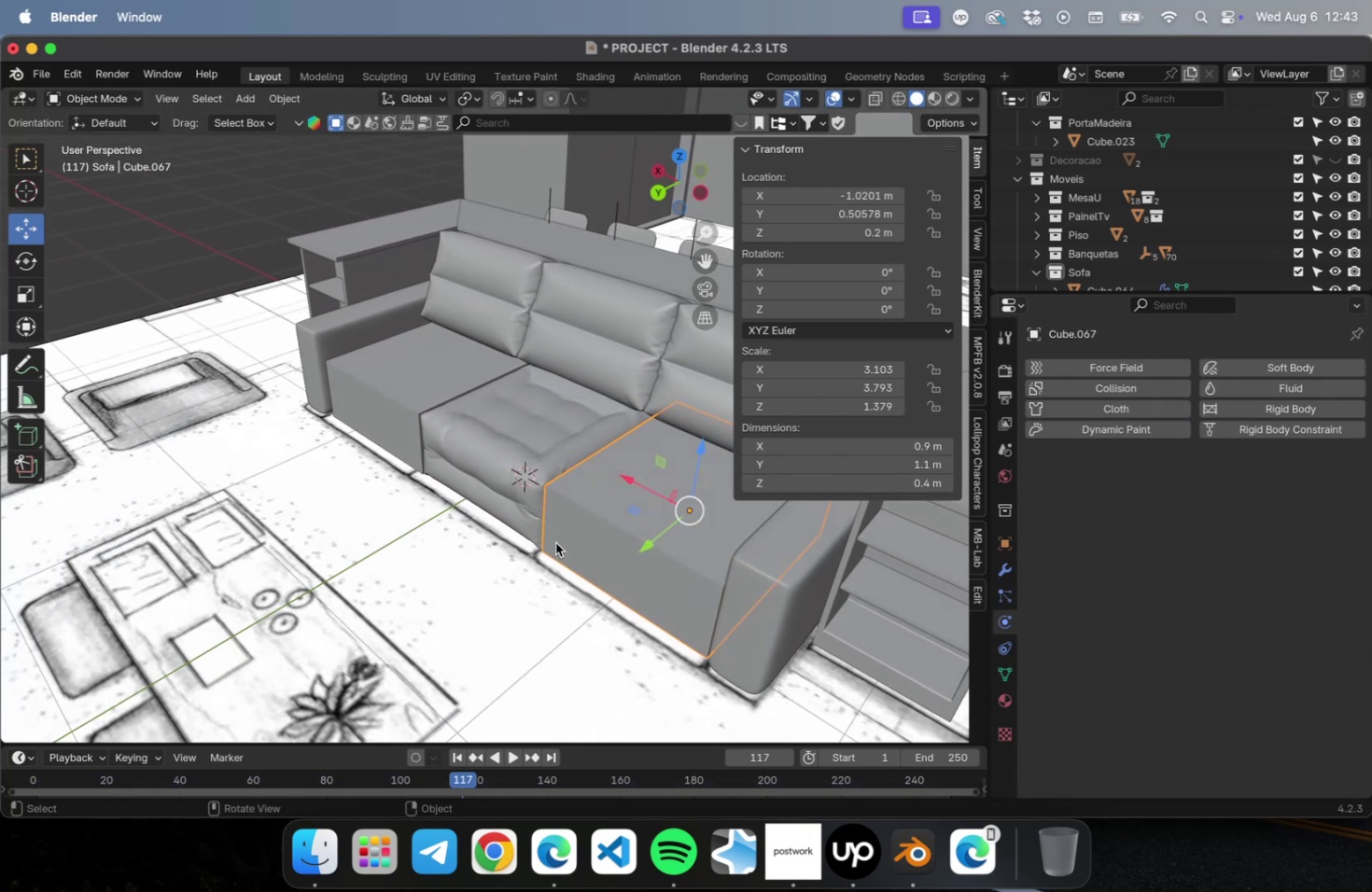 
scroll: coordinate [537, 440], scroll_direction: up, amount: 16.0
 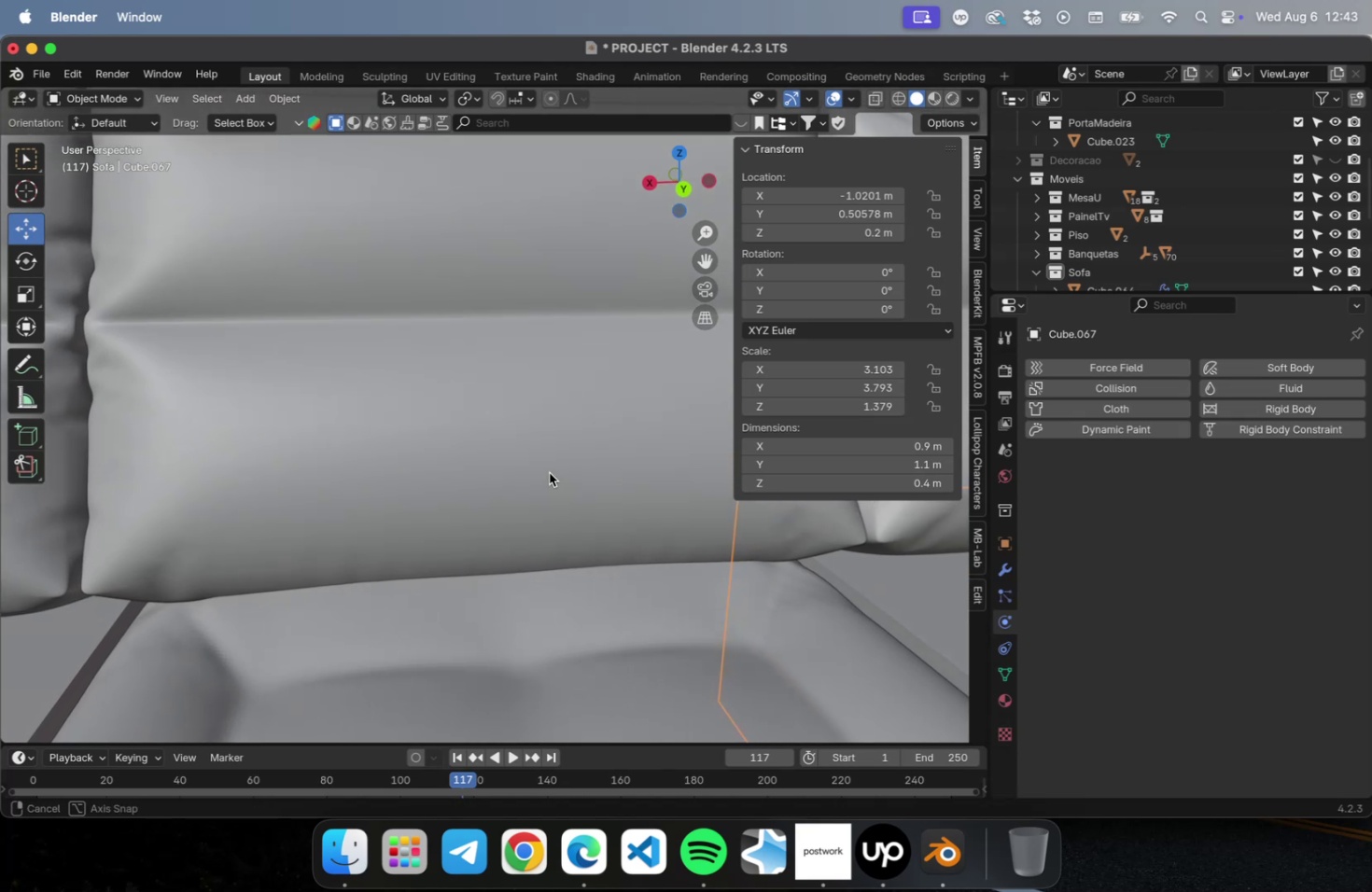 
scroll: coordinate [544, 477], scroll_direction: down, amount: 10.0
 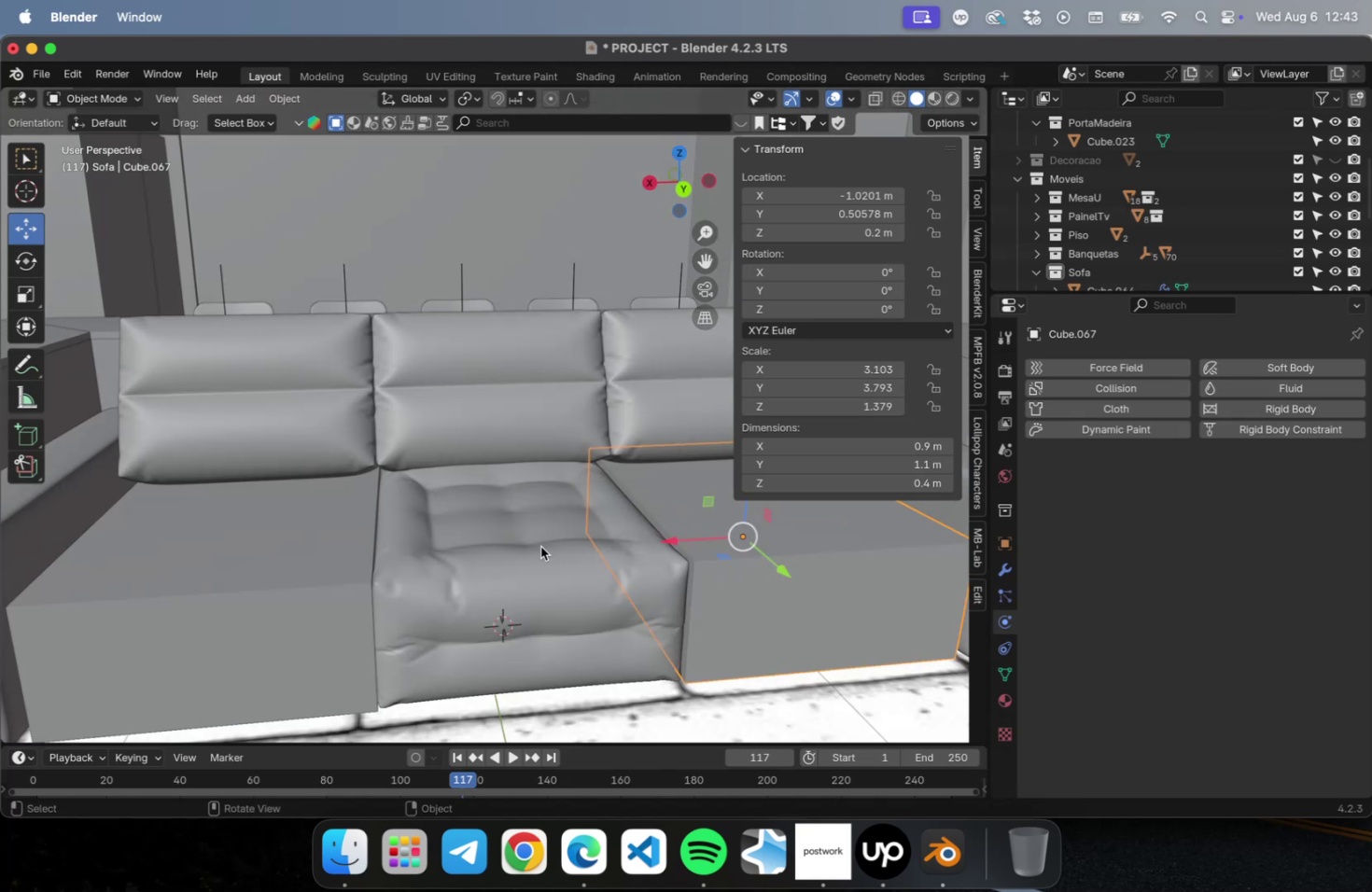 
left_click([515, 563])
 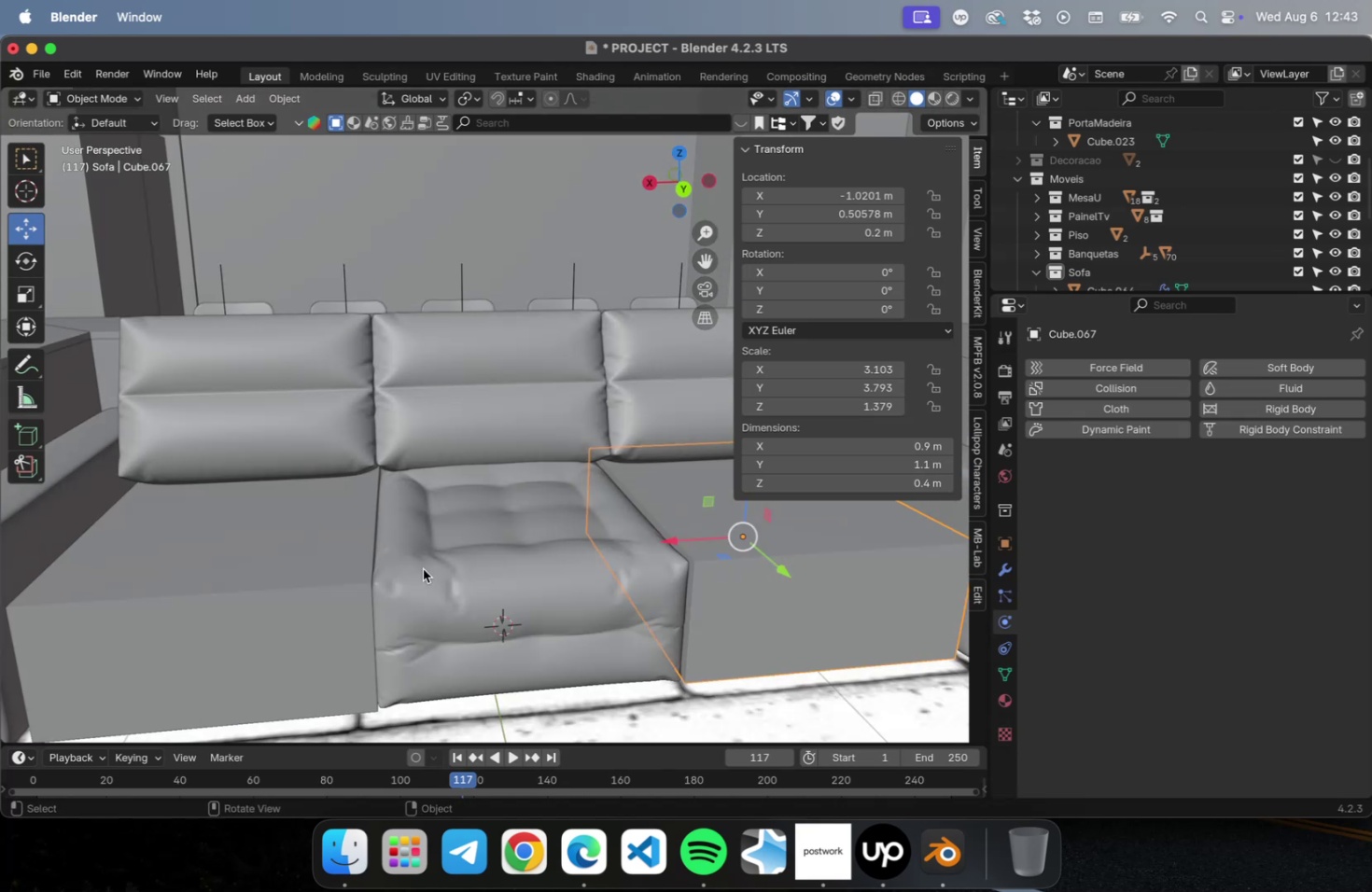 
hold_key(key=ShiftLeft, duration=1.98)
triple_click([278, 428])
 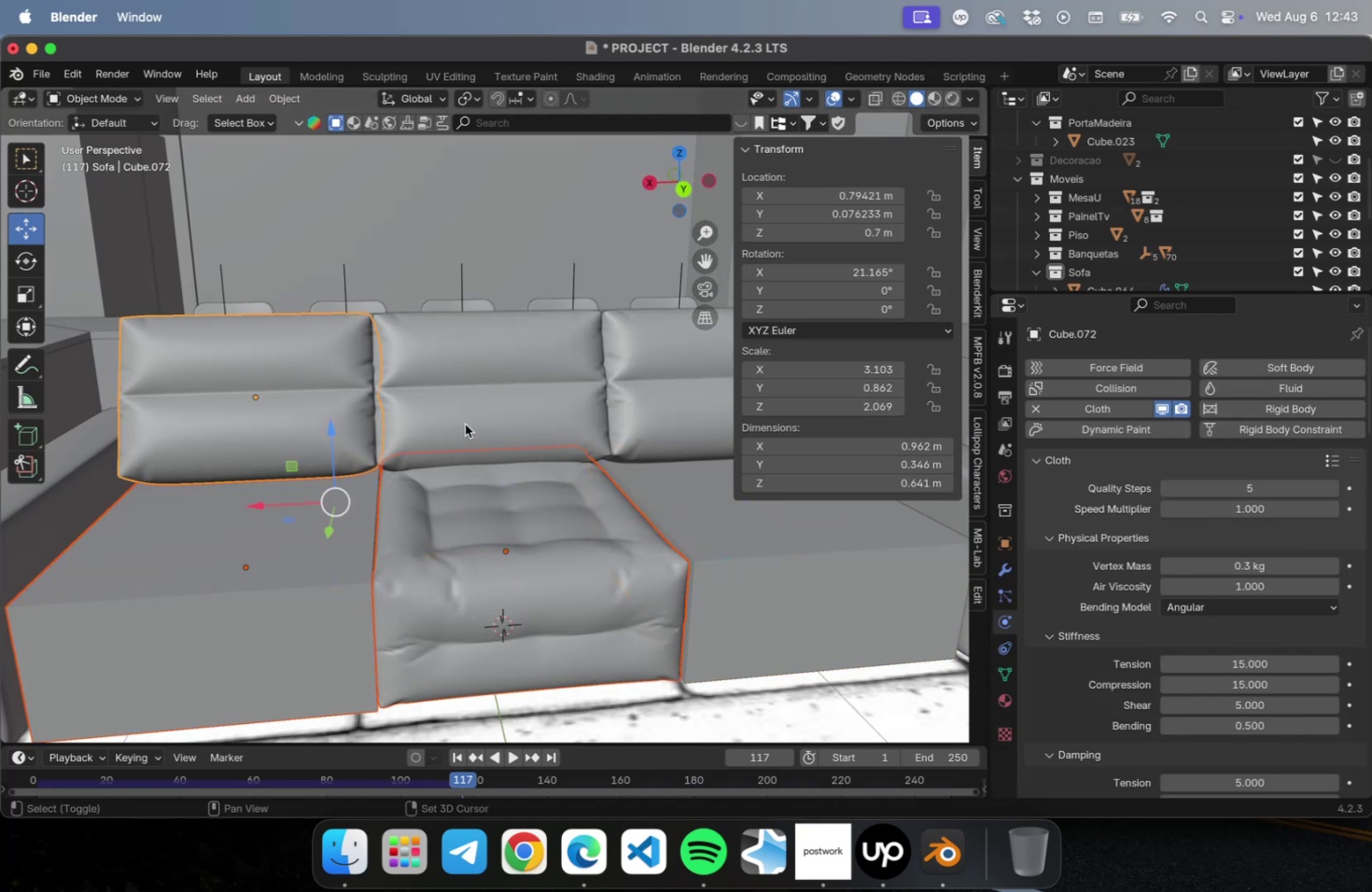 
triple_click([465, 424])
 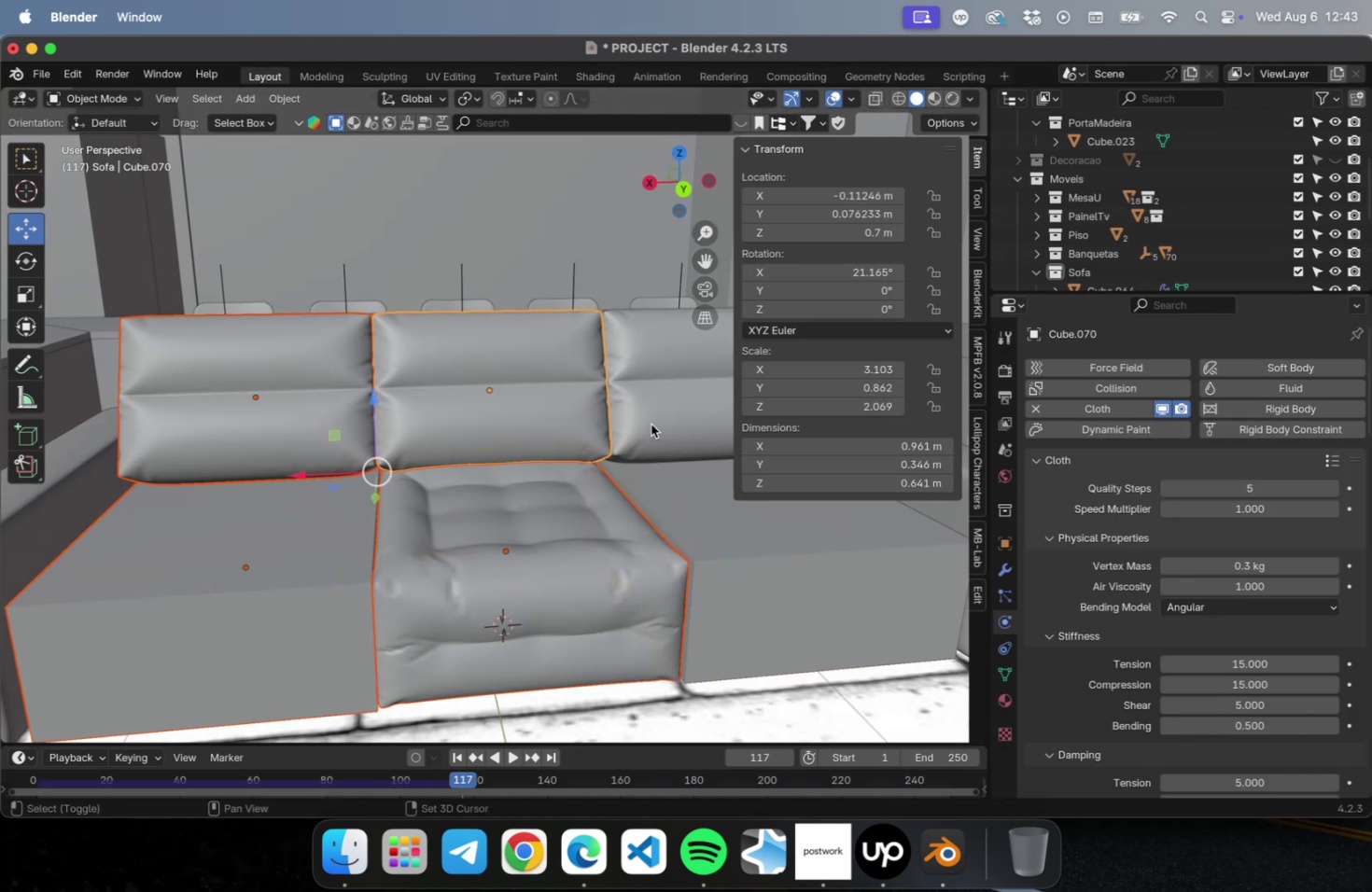 
triple_click([651, 424])
 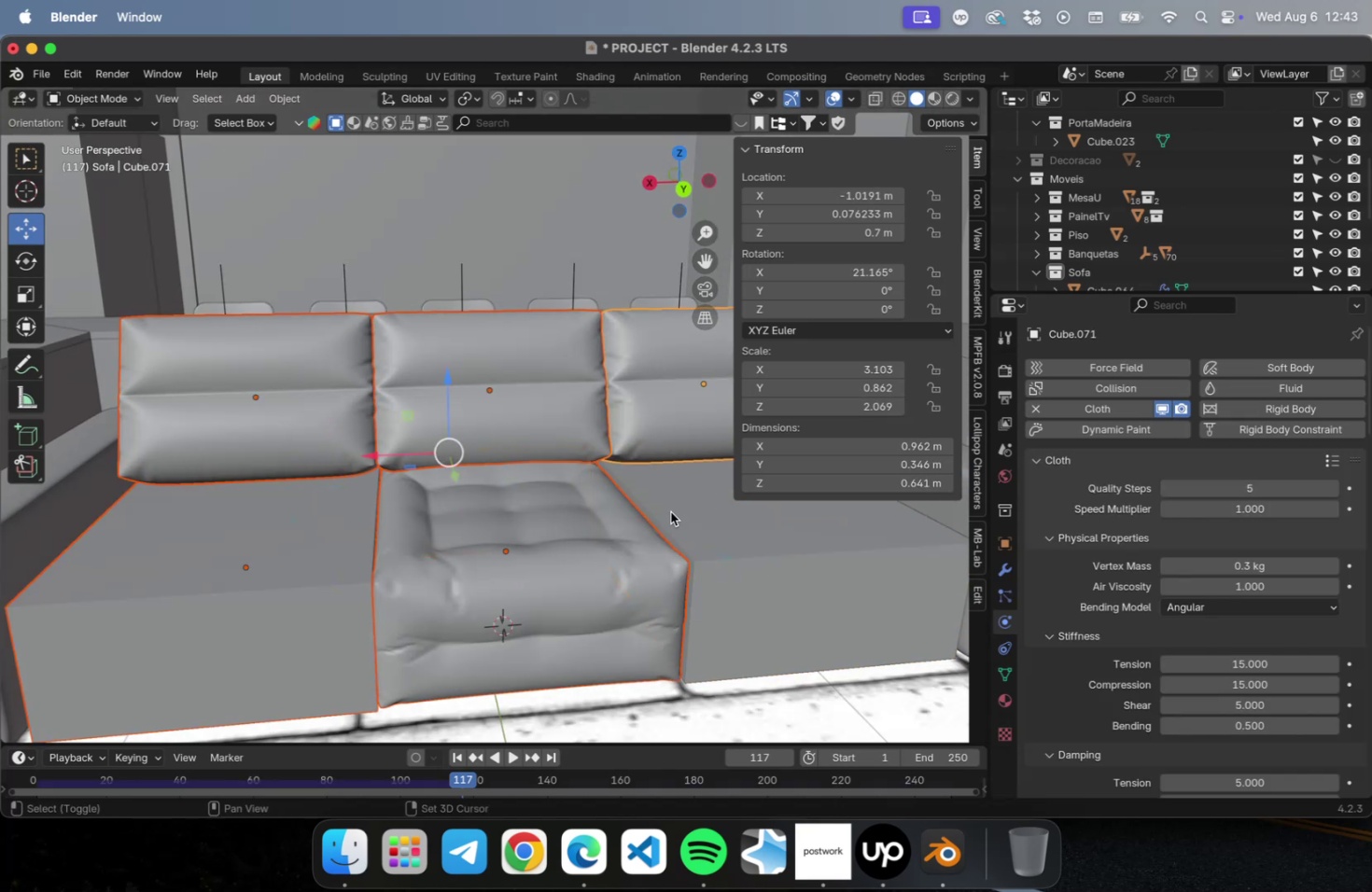 
scroll: coordinate [664, 513], scroll_direction: down, amount: 5.0
 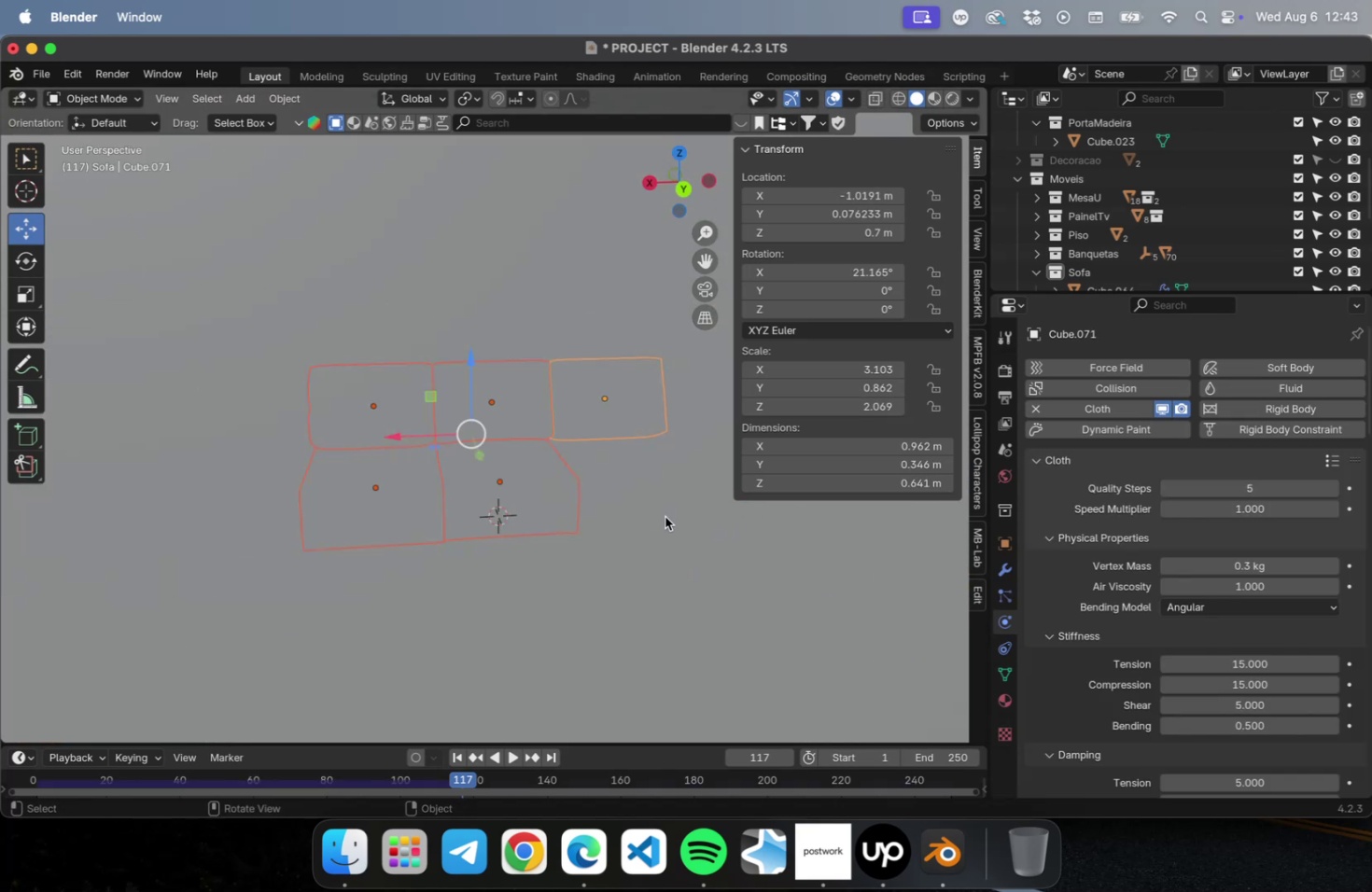 
key(Shift+ShiftLeft)
 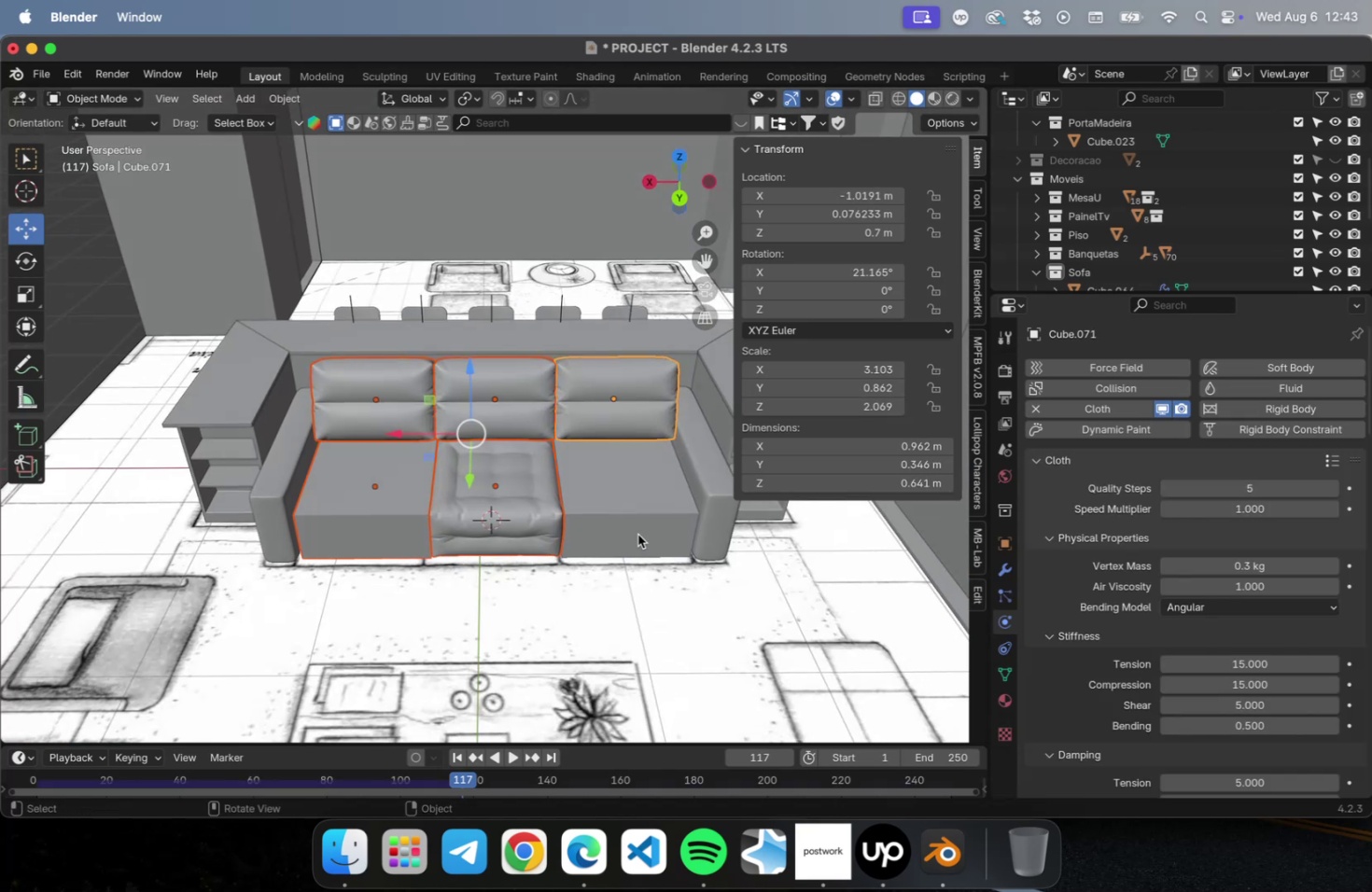 
hold_key(key=ShiftLeft, duration=2.58)
left_click([638, 501])
 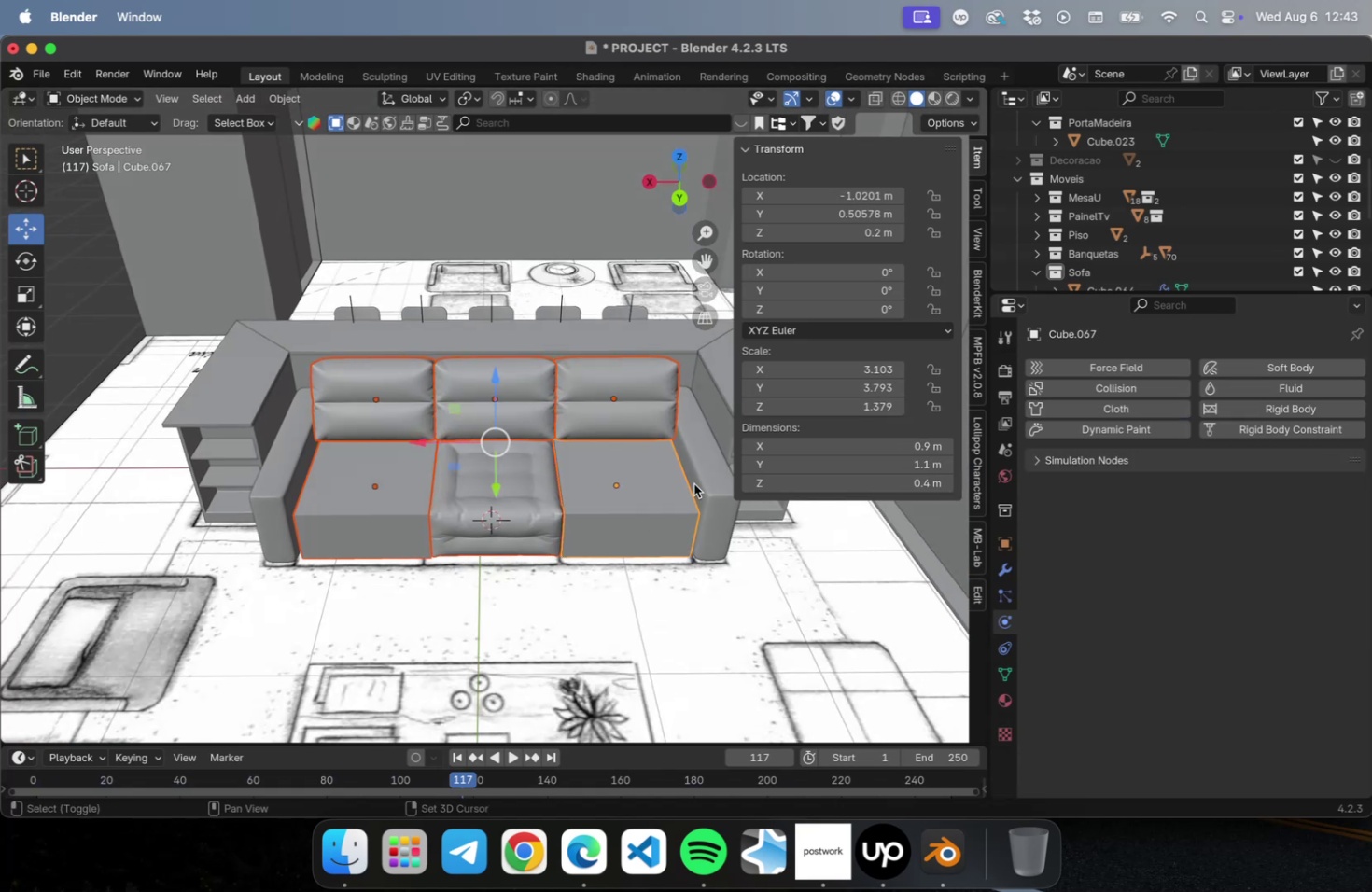 
left_click([698, 480])
 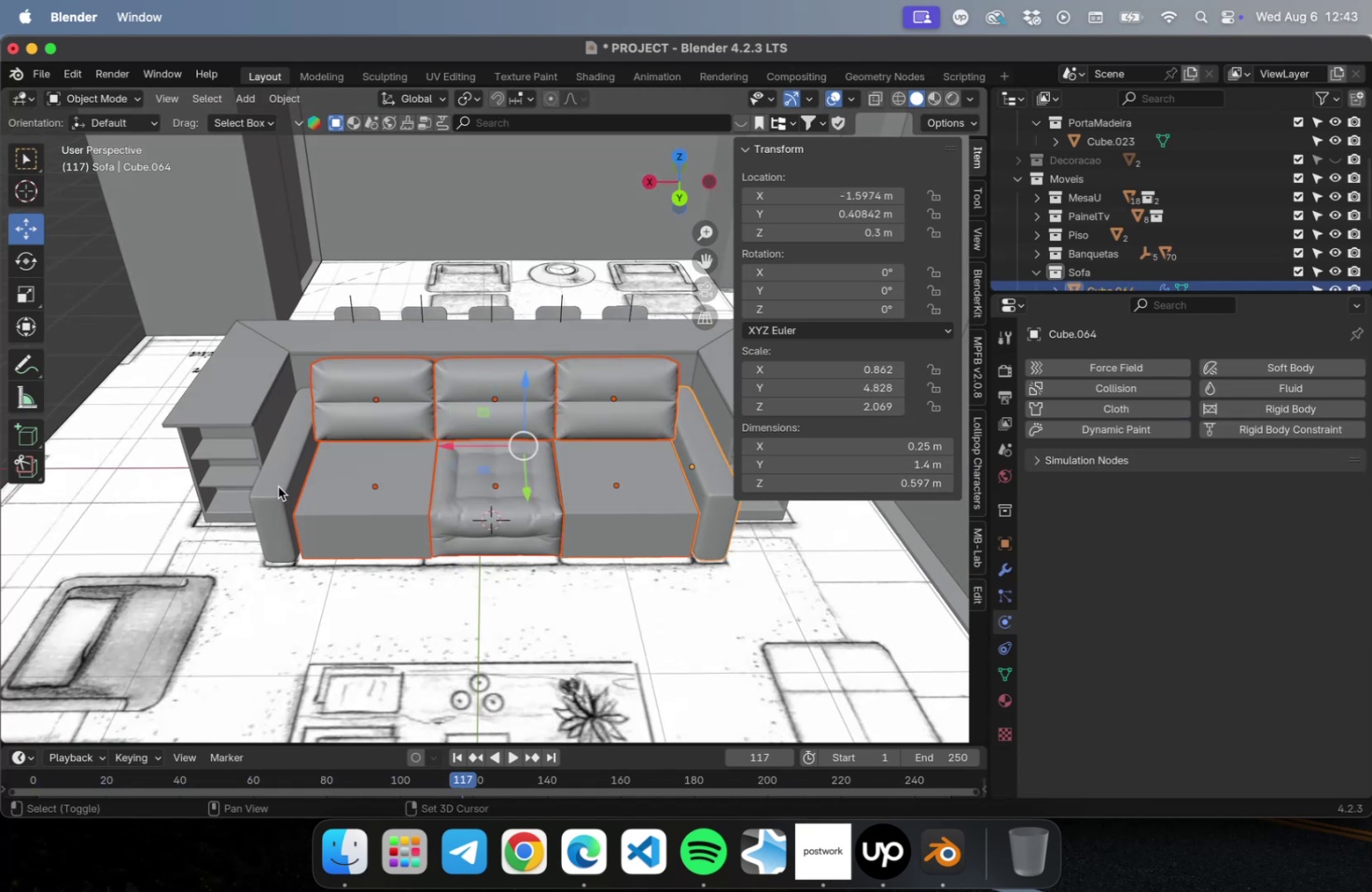 
left_click([295, 485])
 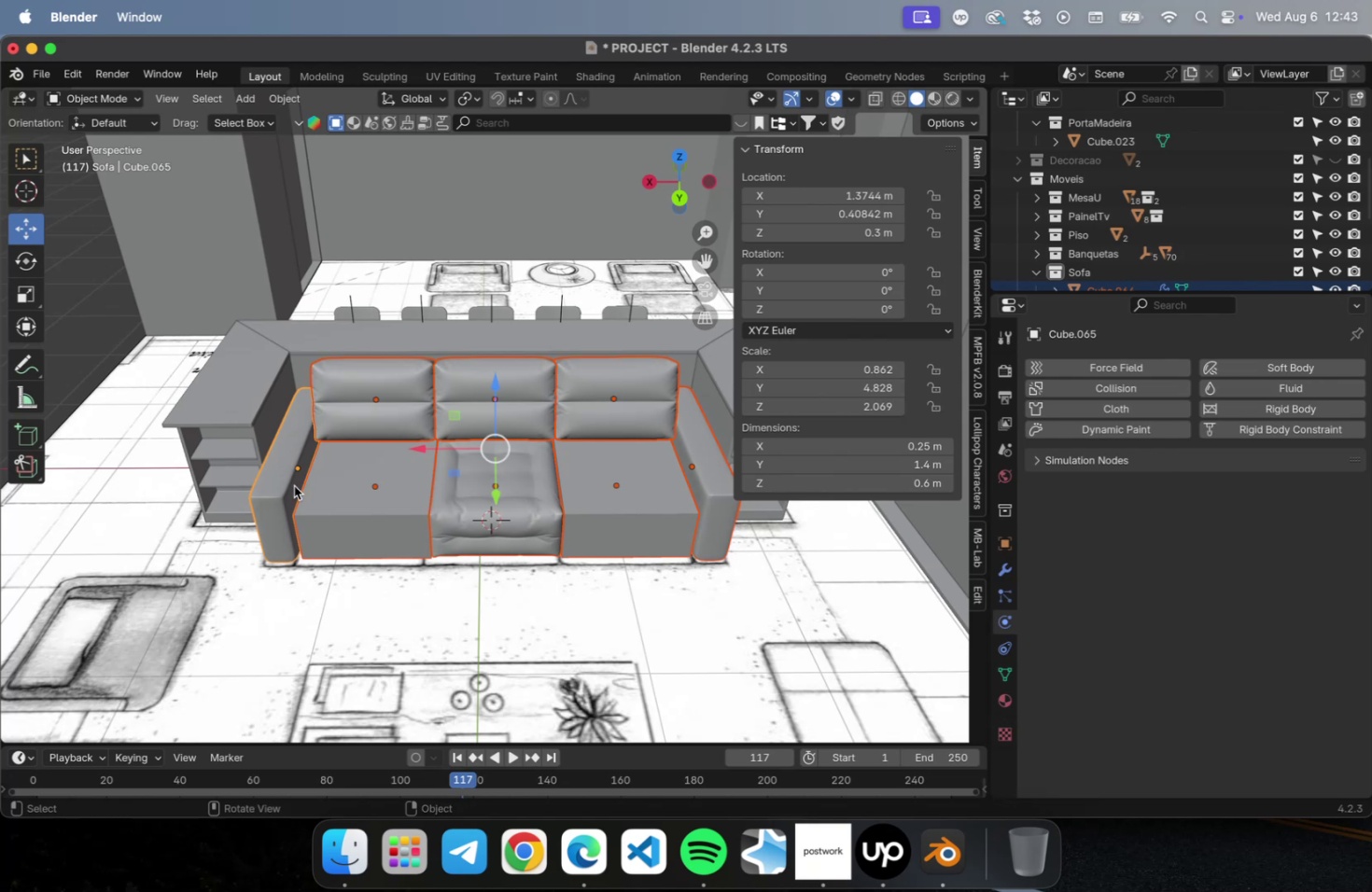 
key(NumLock)
 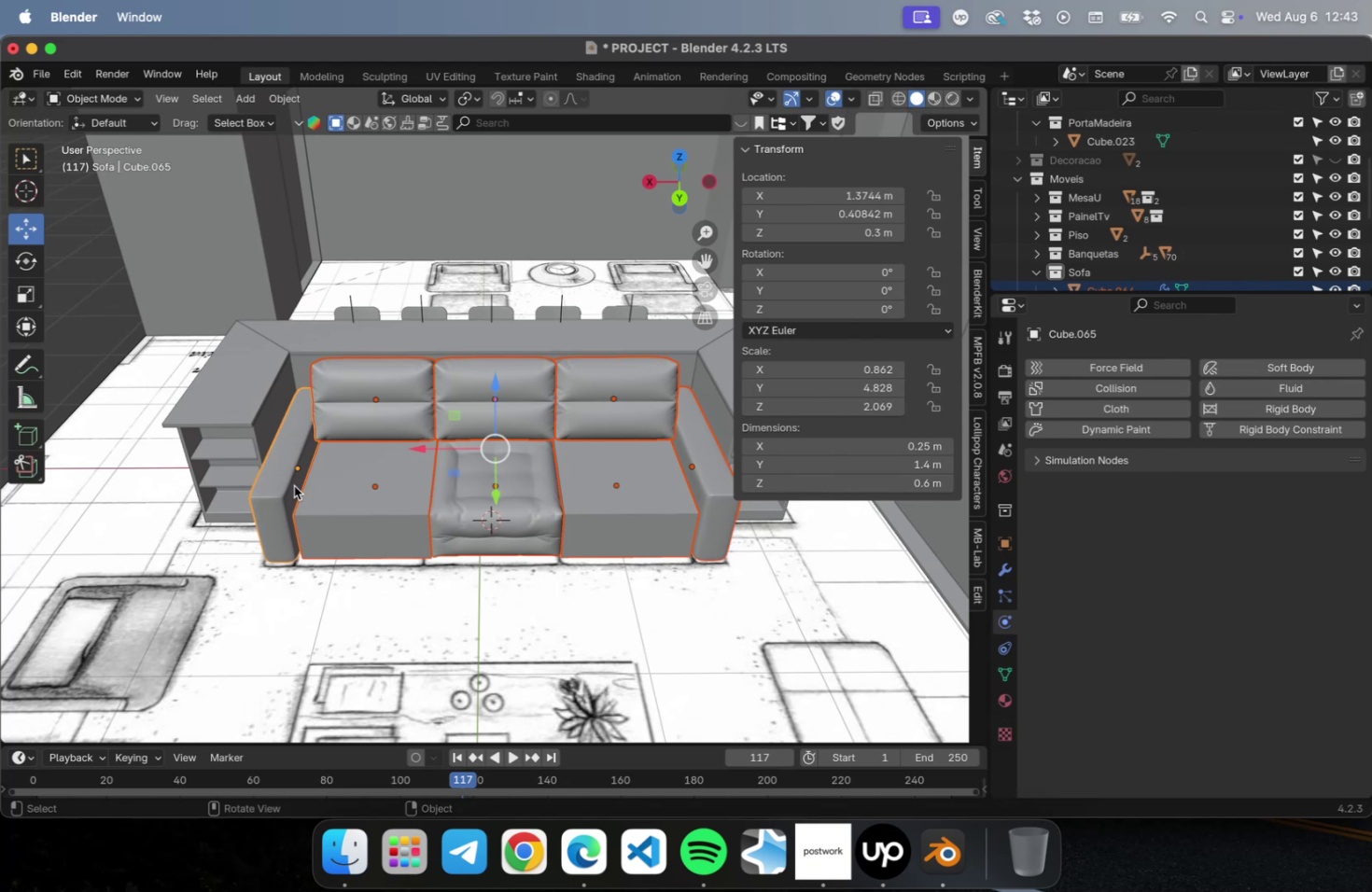 
key(NumpadDivide)
 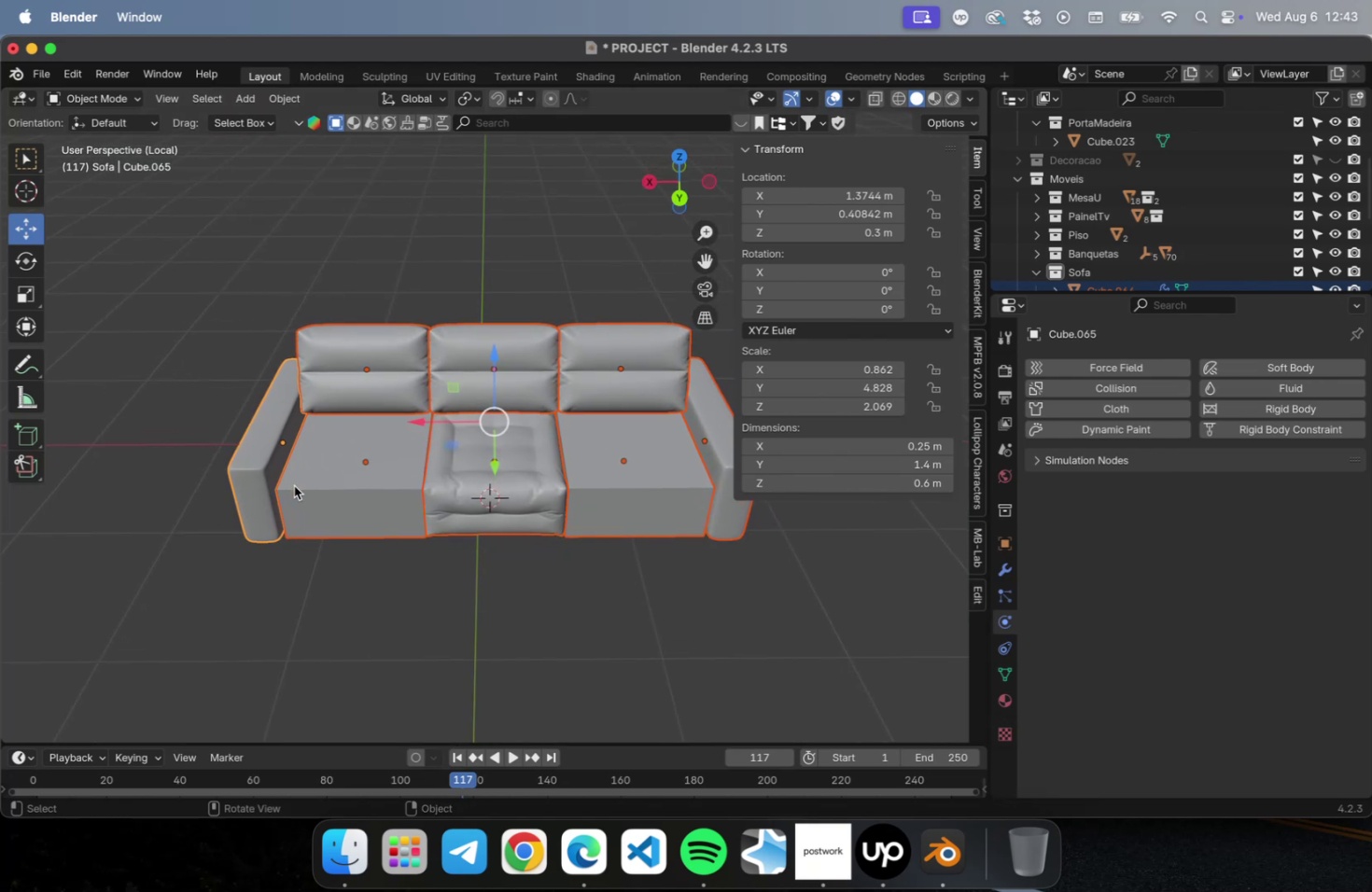 
key(NumLock)
 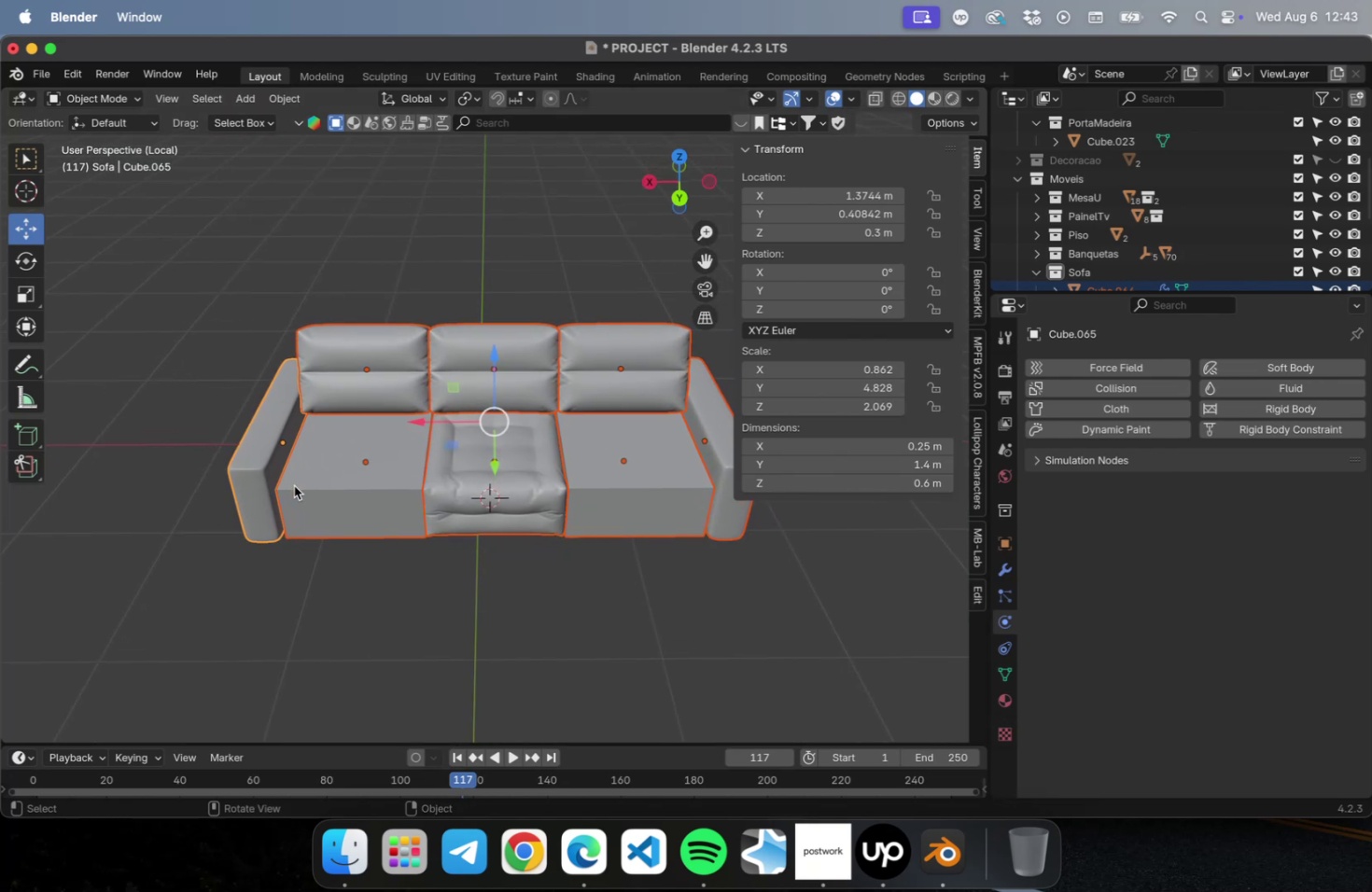 
key(Numpad7)
 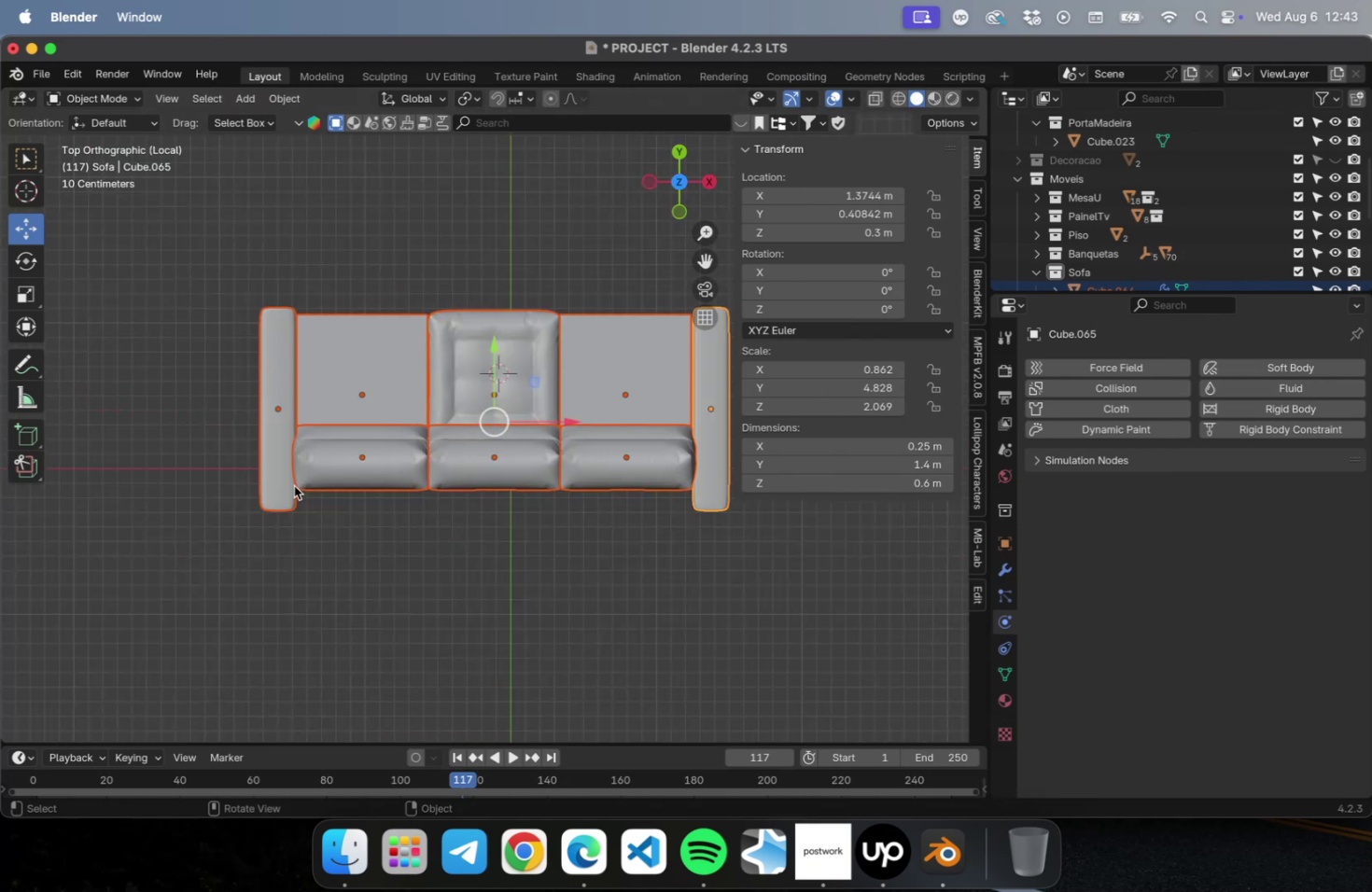 
key(Meta+CommandLeft)
 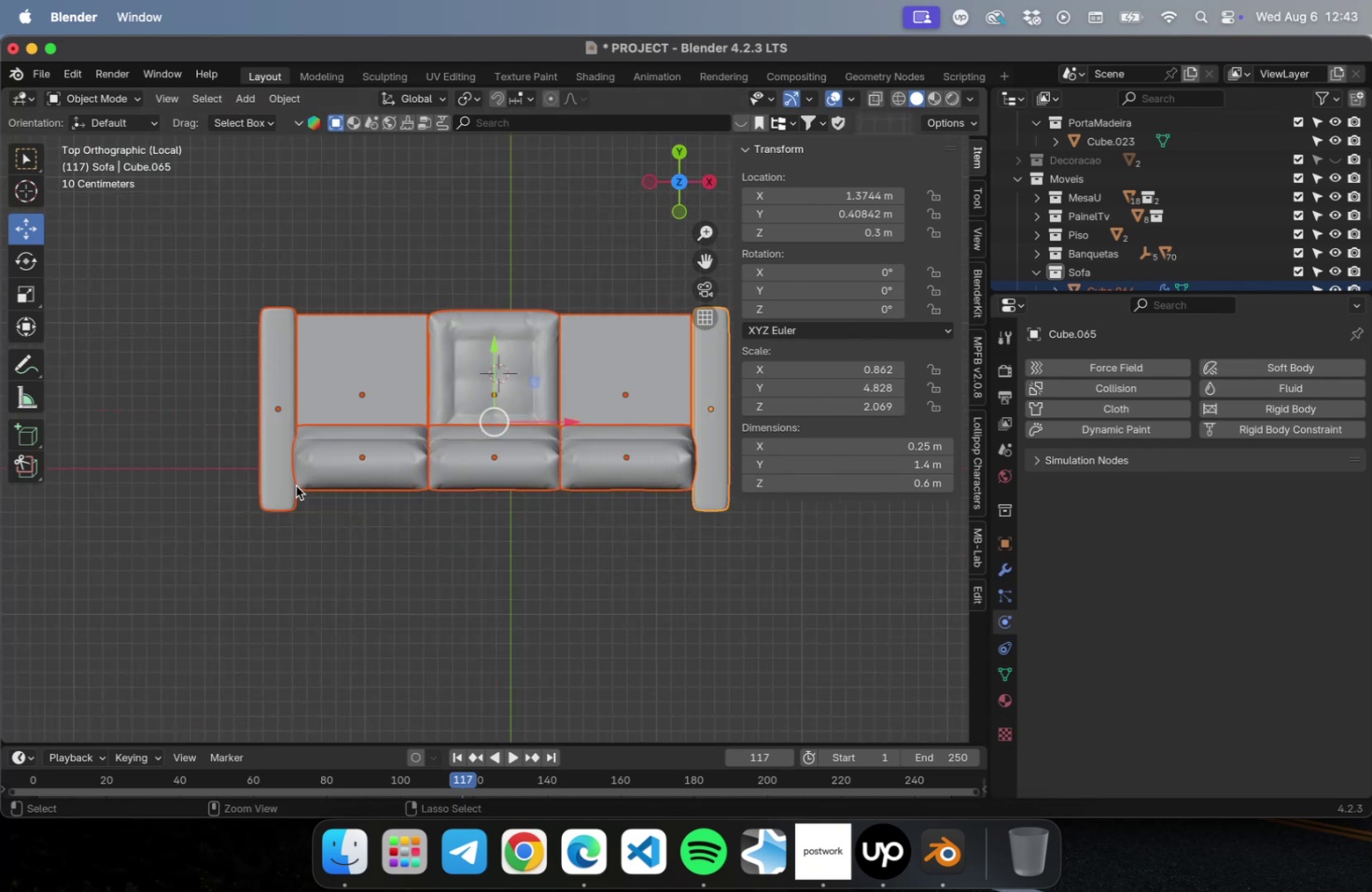 
key(Meta+S)
 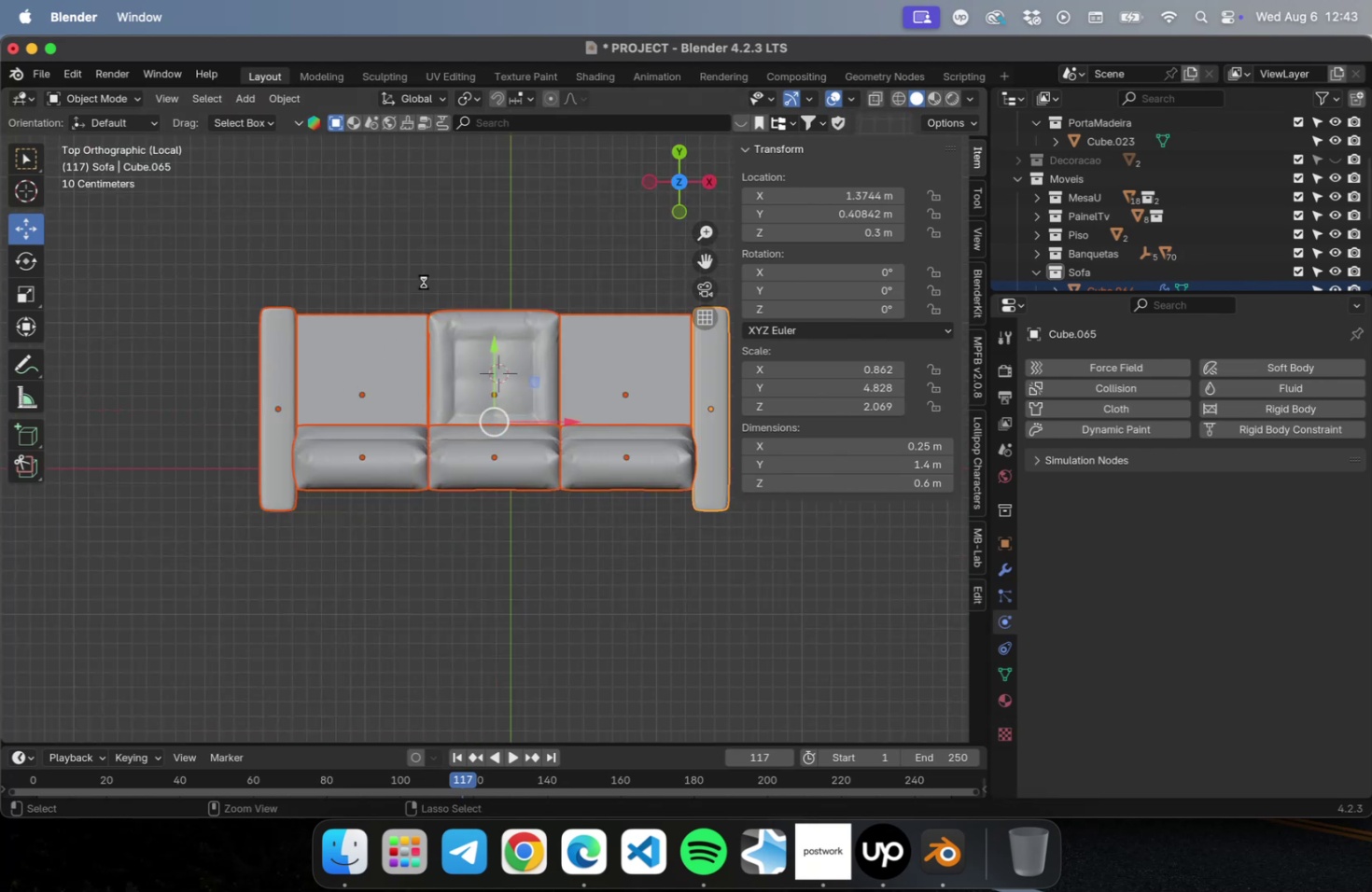 
left_click([432, 272])
 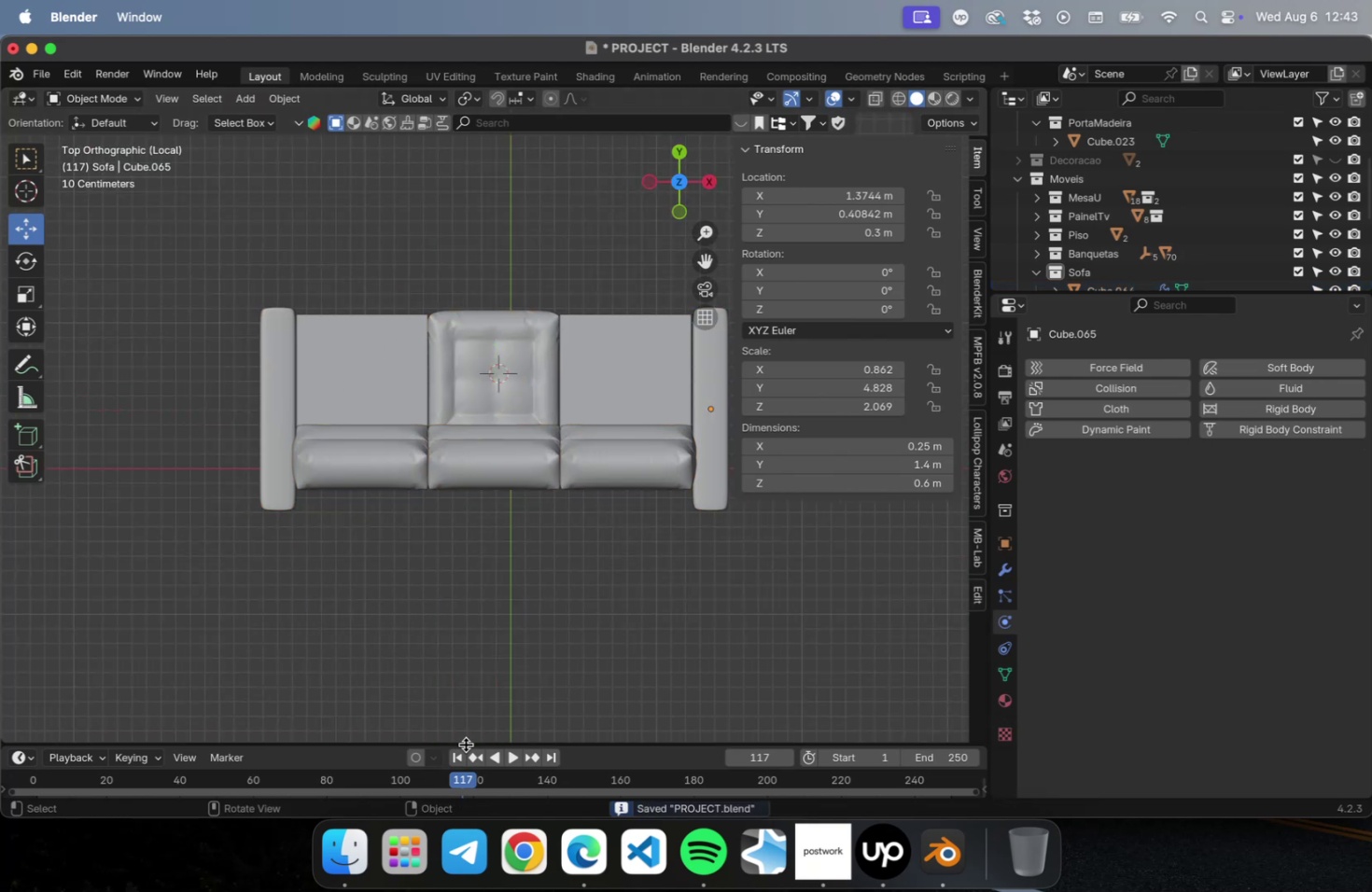 
left_click([459, 754])
 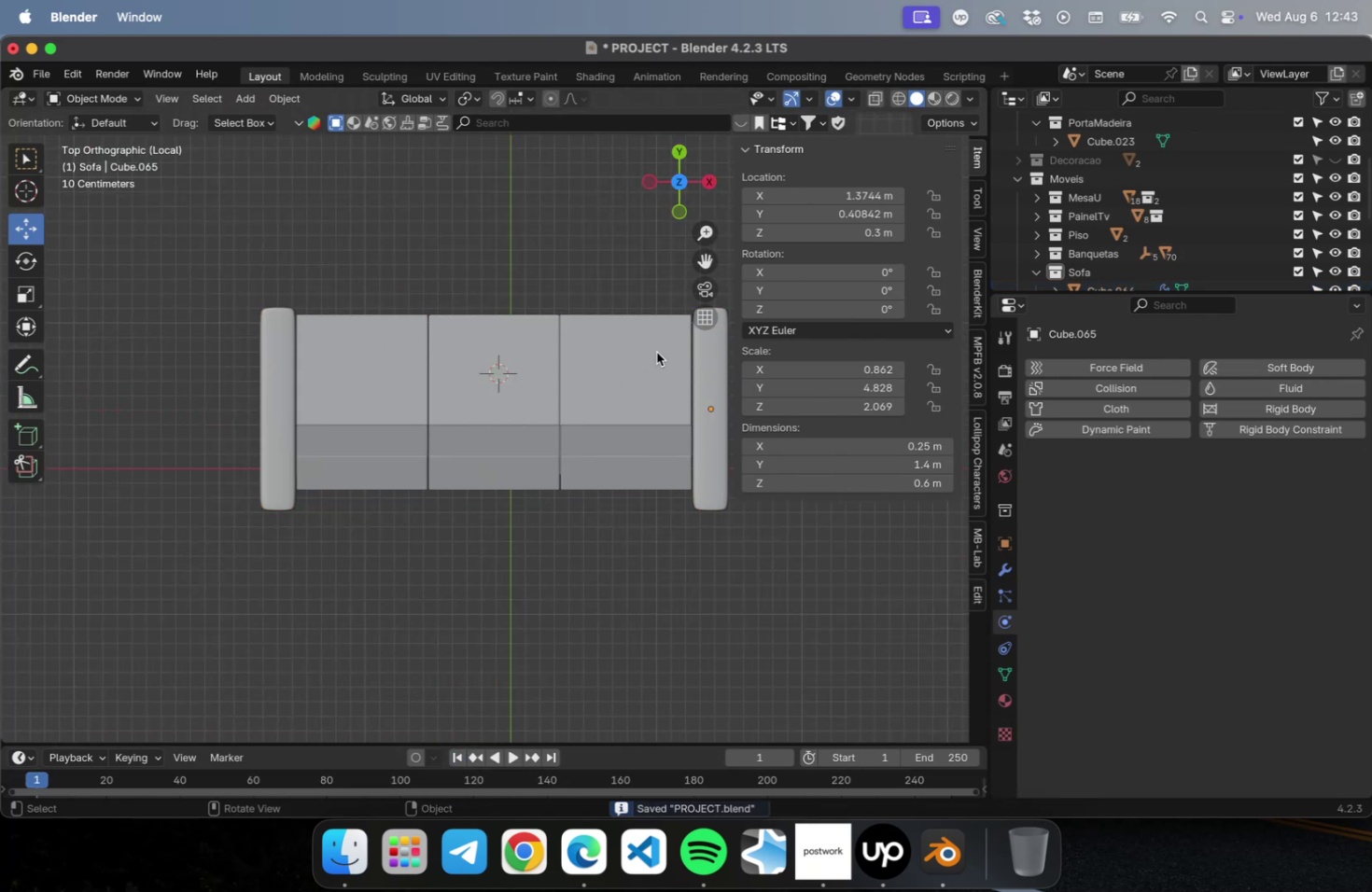 
left_click([653, 353])
 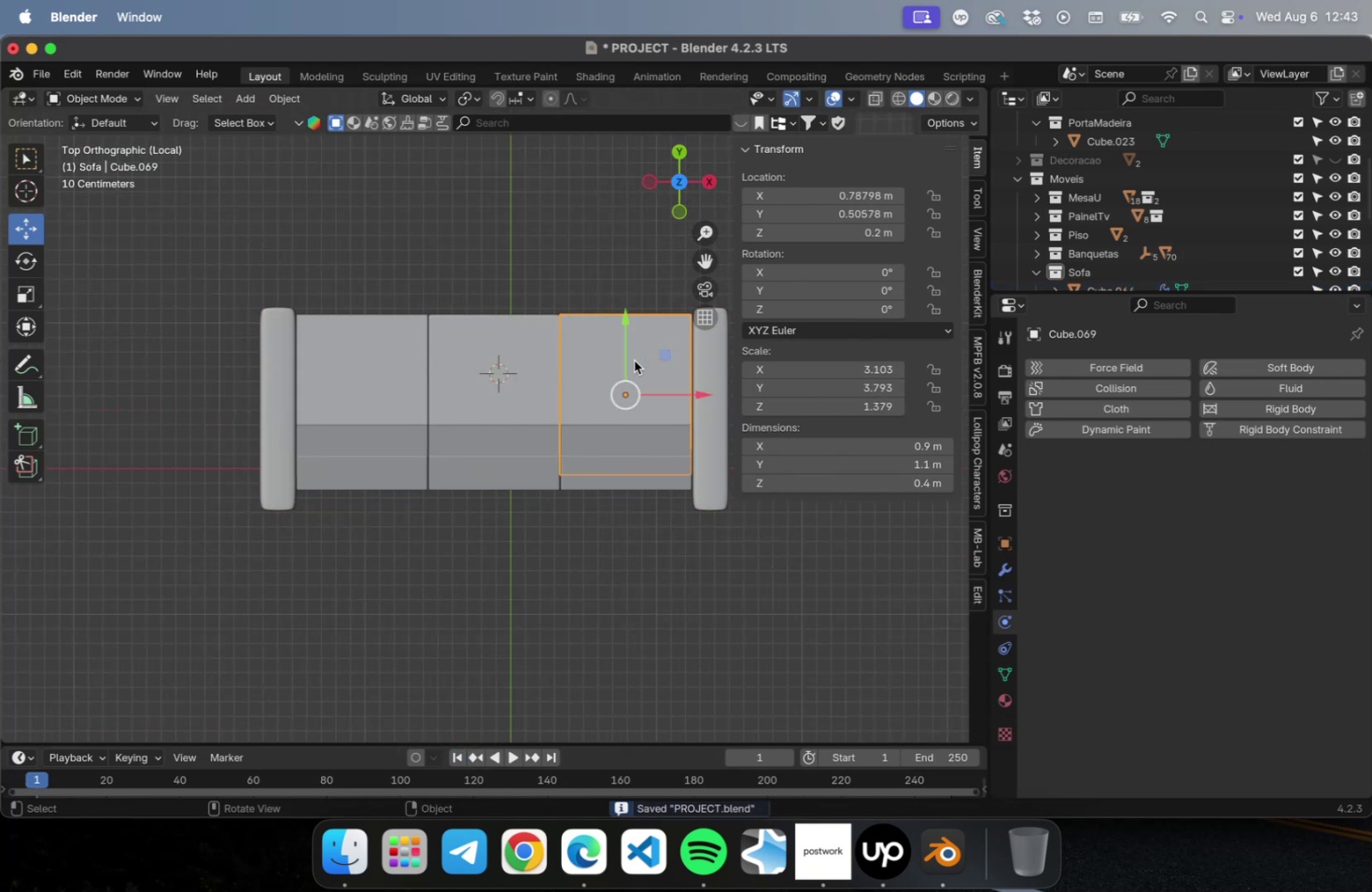 
key(Delete)
 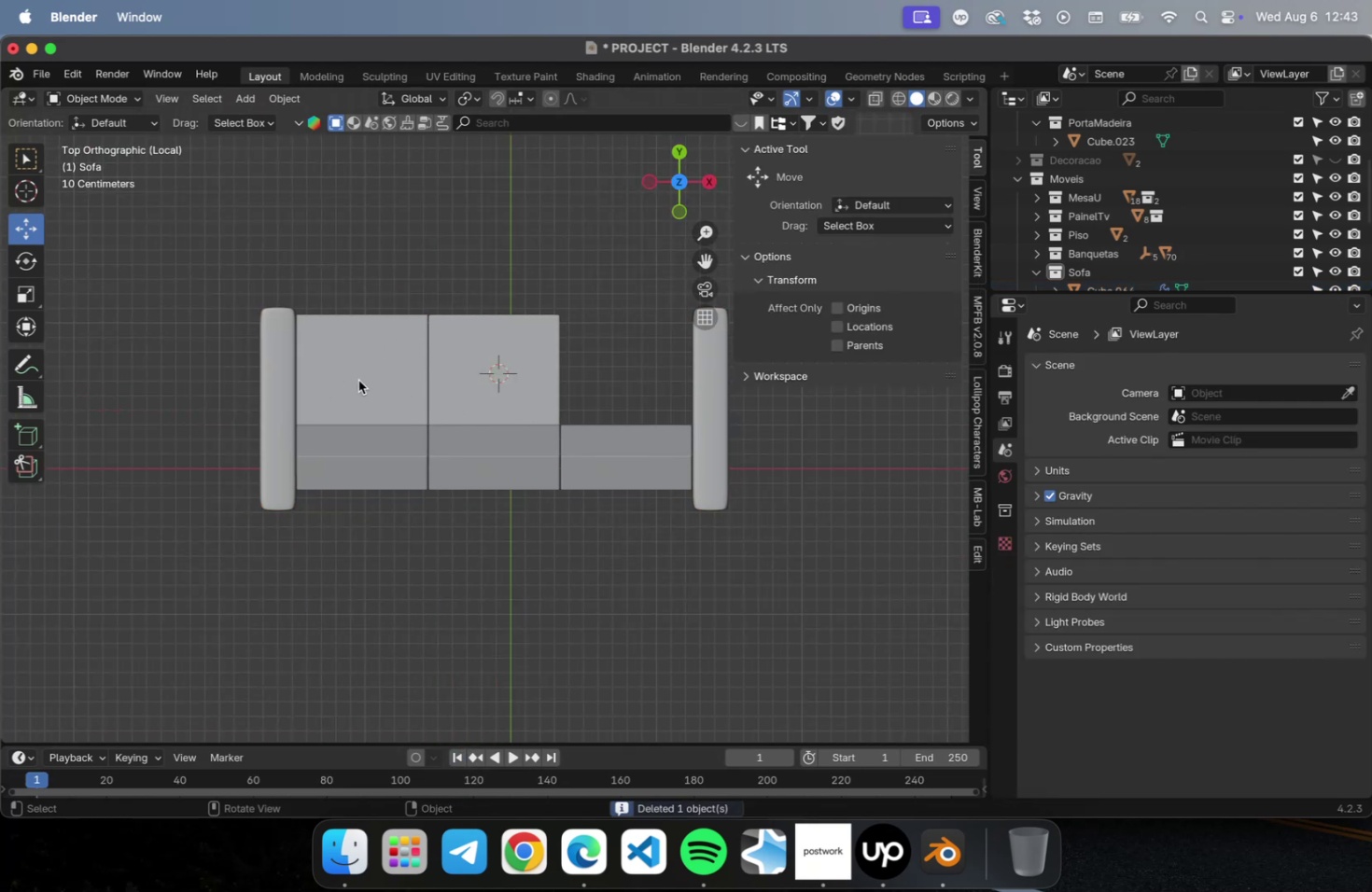 
left_click([361, 379])
 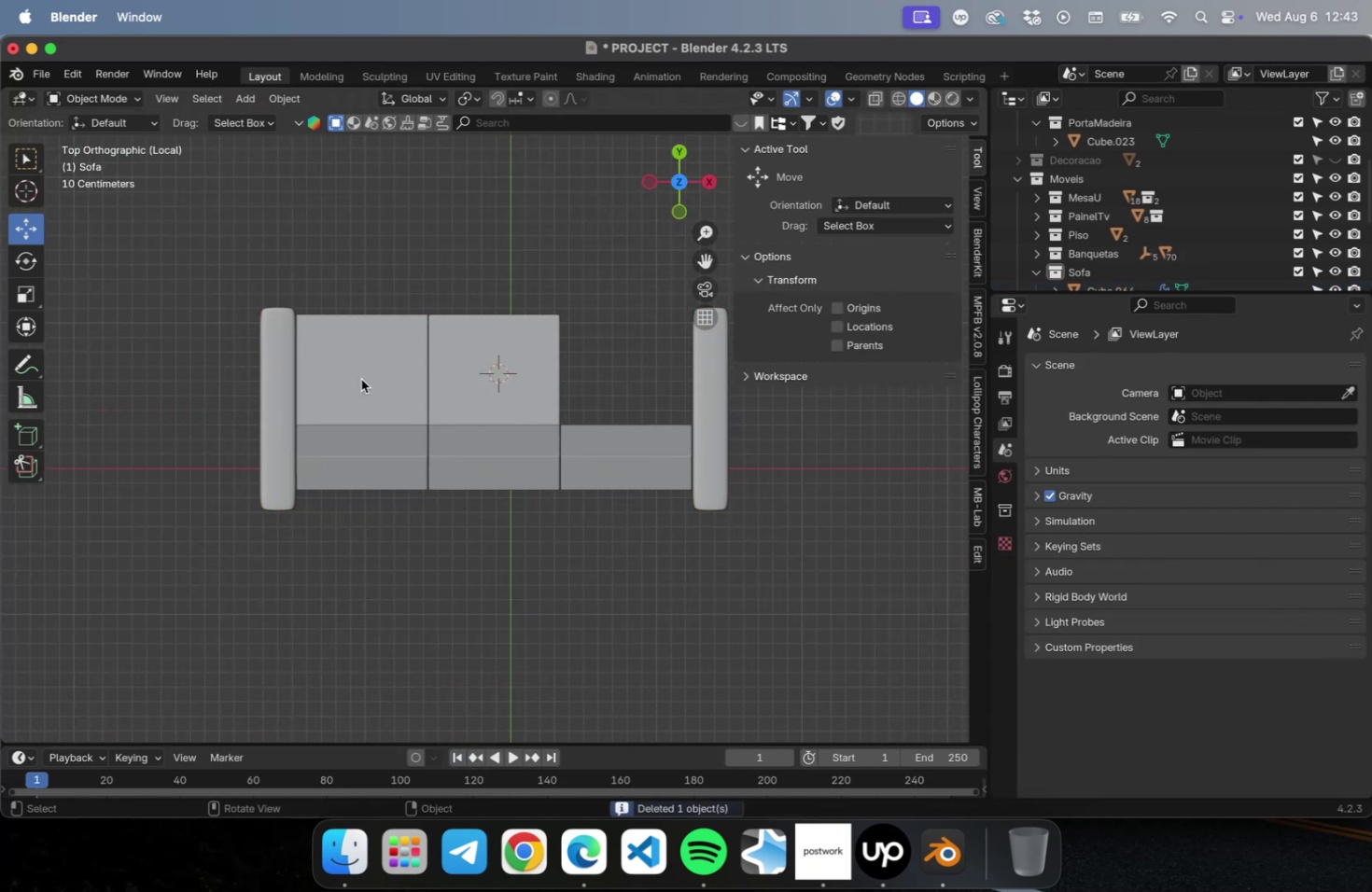 
key(Delete)
 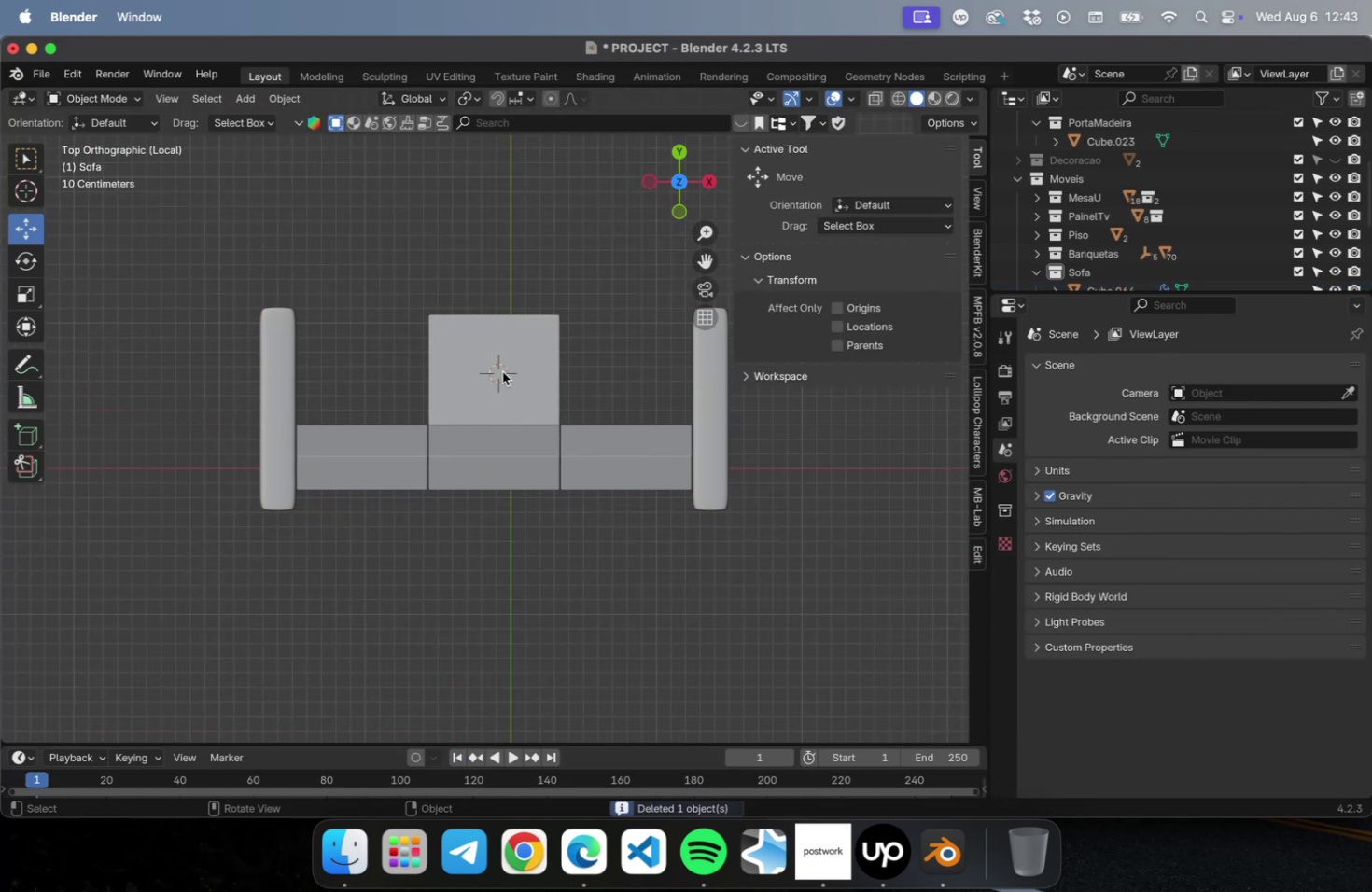 
left_click([502, 370])
 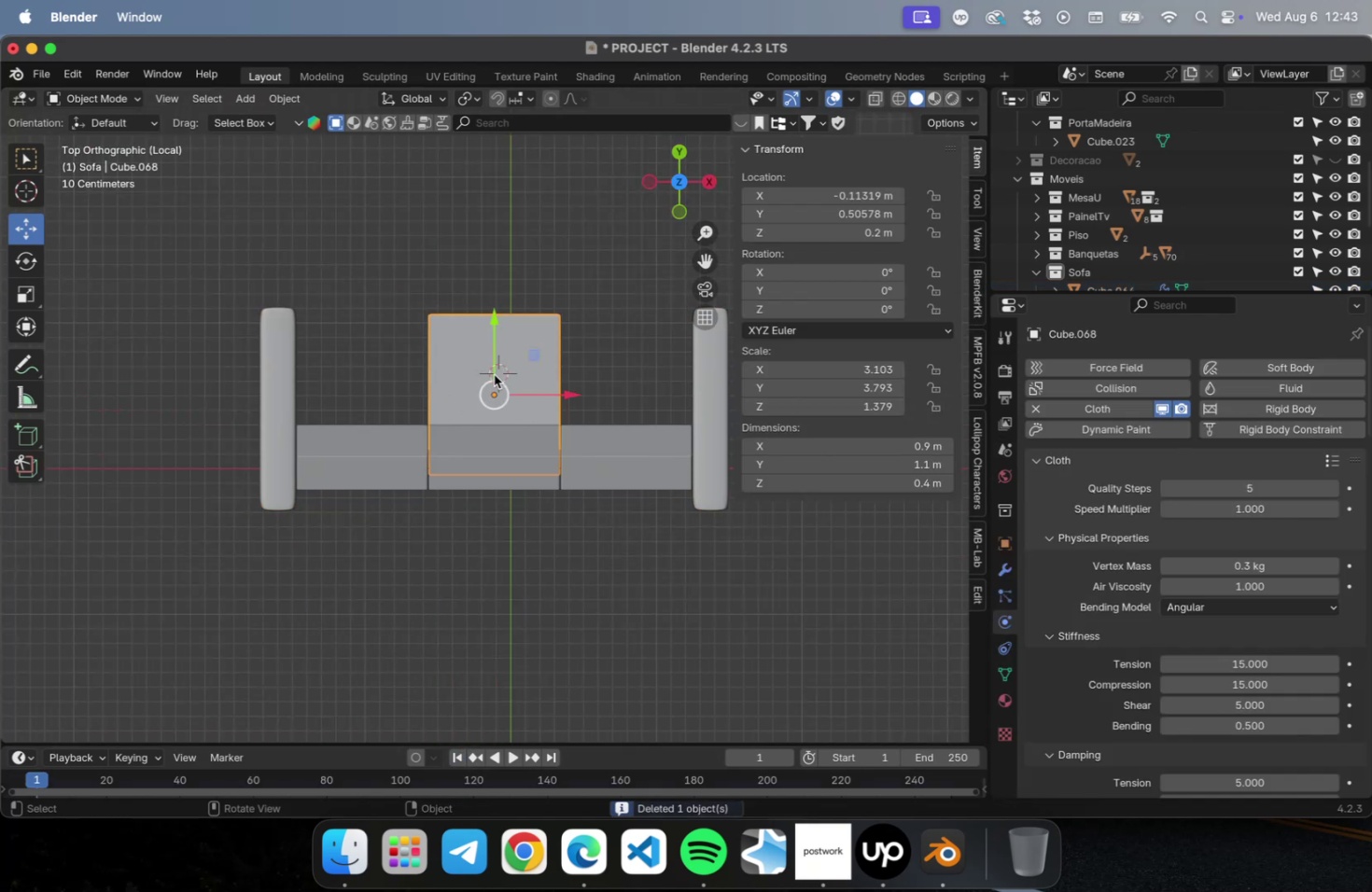 
scroll: coordinate [491, 375], scroll_direction: up, amount: 3.0
 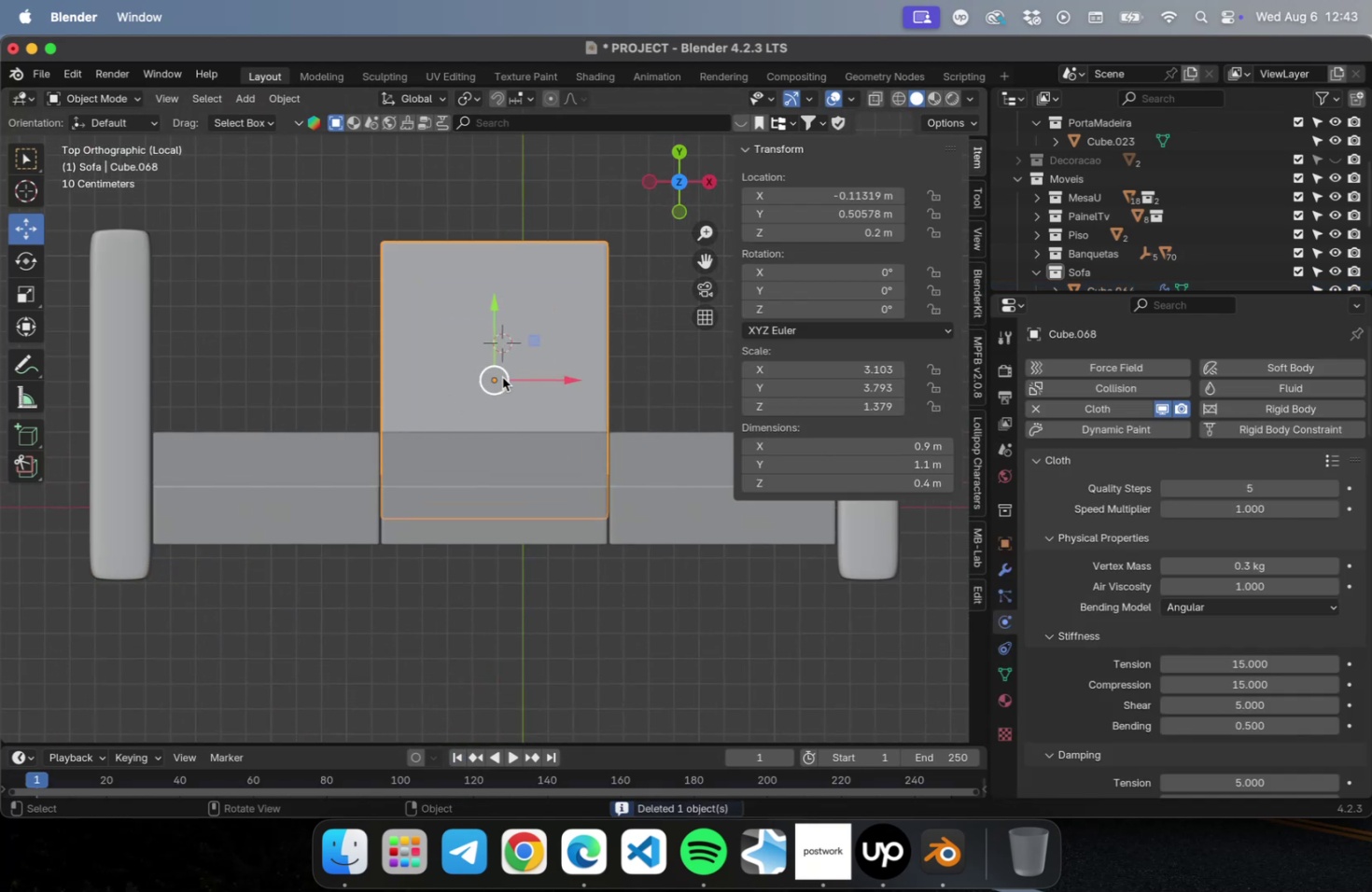 
key(Meta+CommandLeft)
 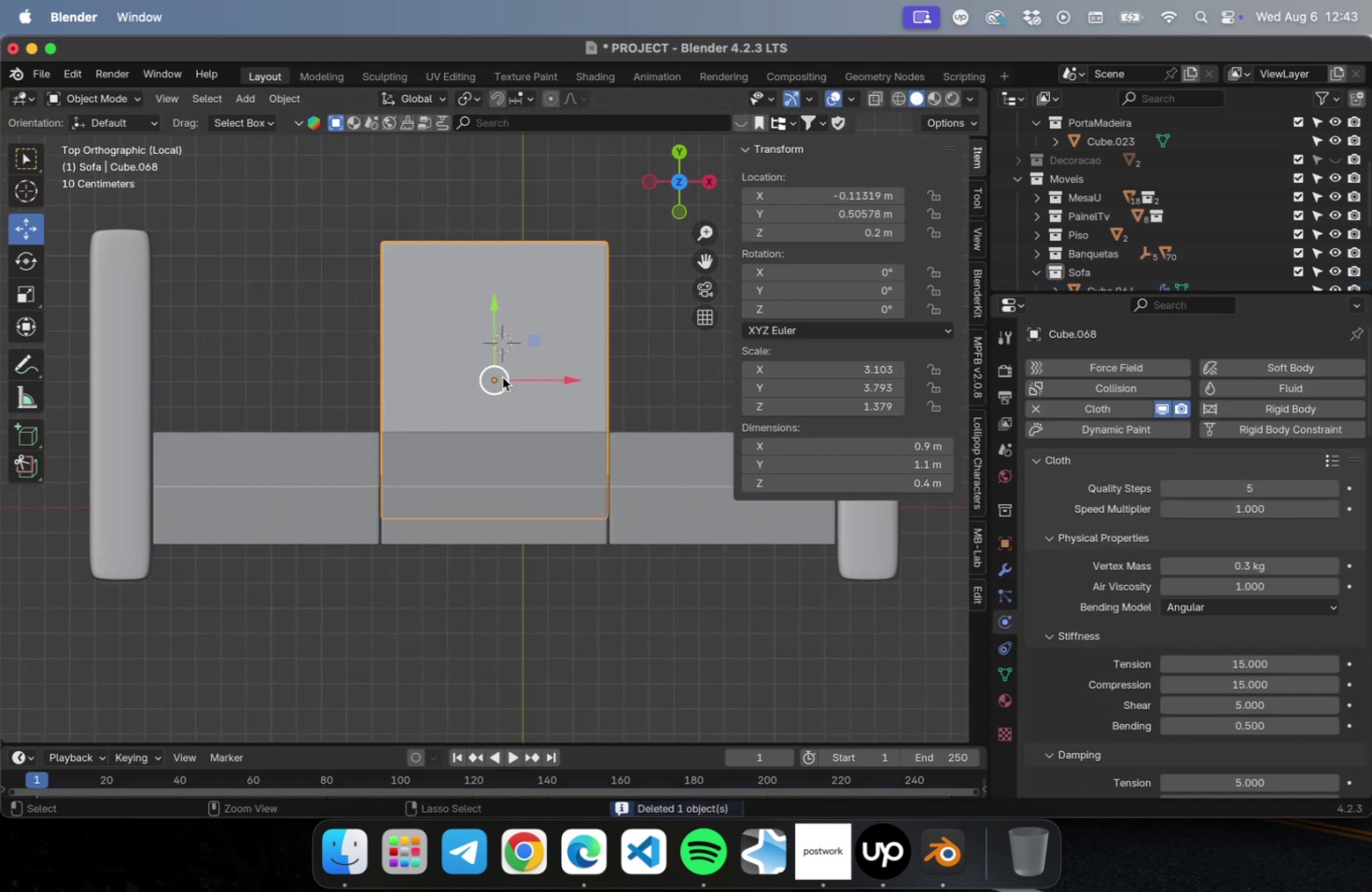 
key(Meta+D)
 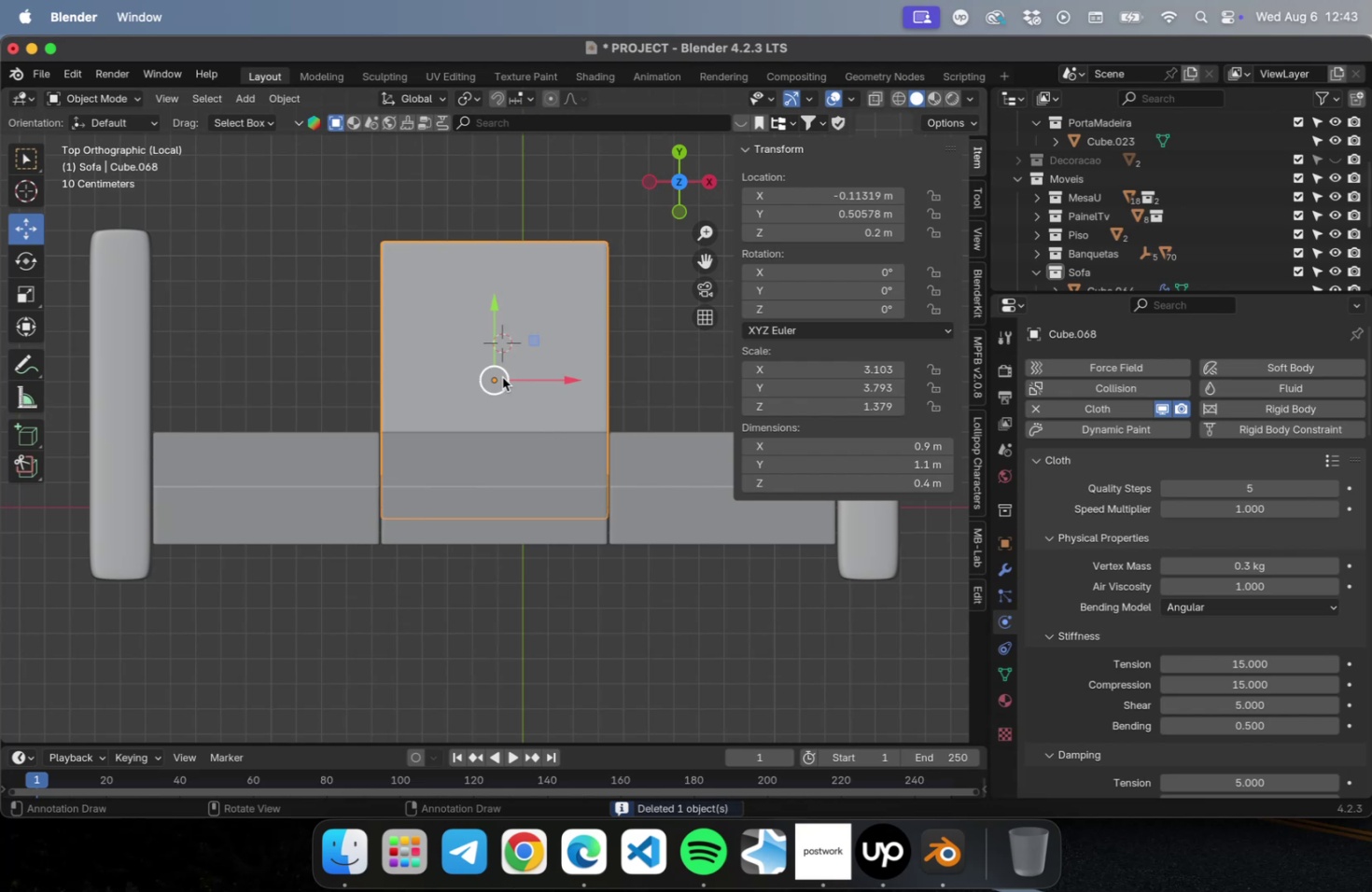 
key(X)
 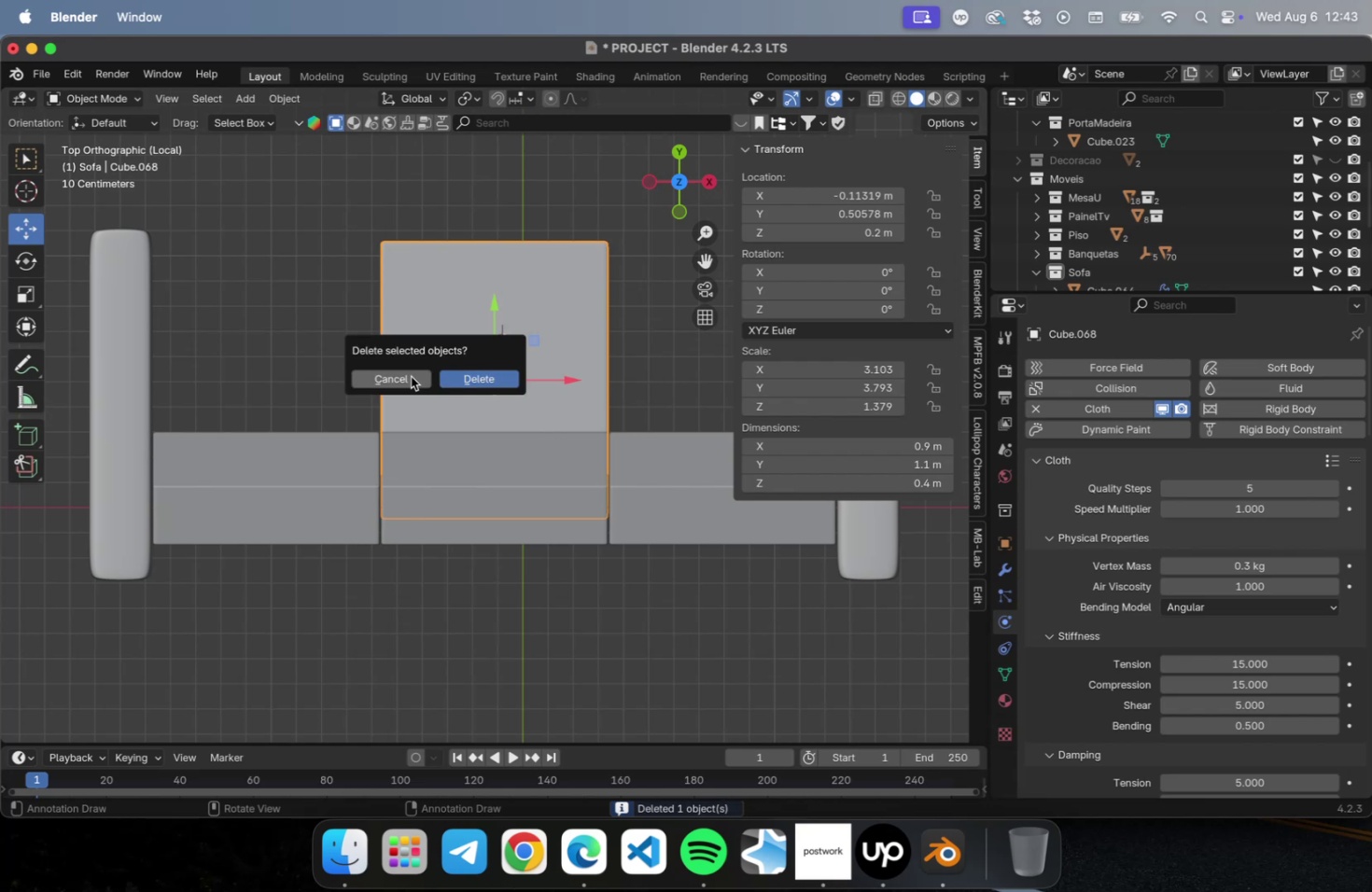 
key(Escape)
 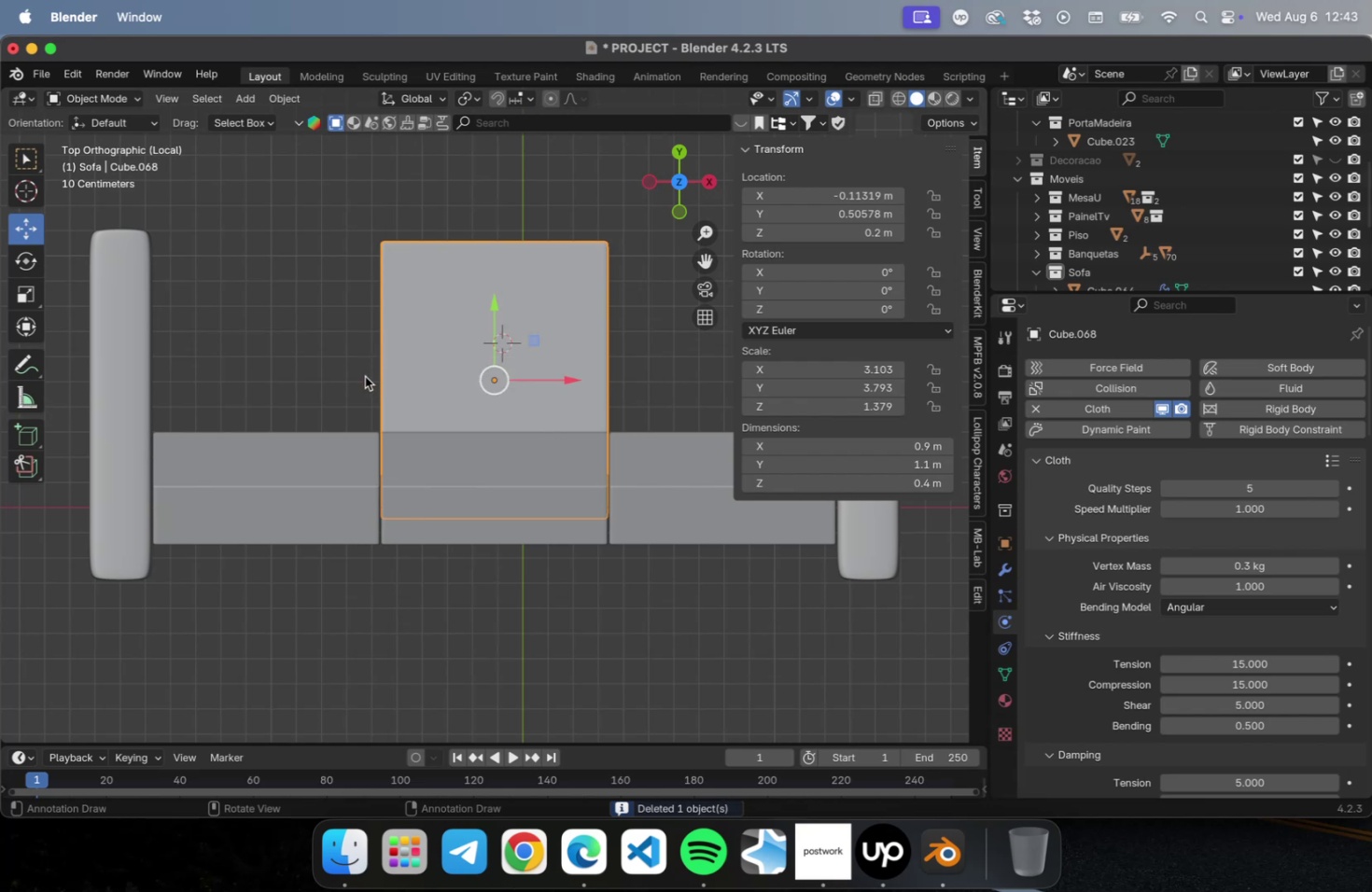 
key(D)
 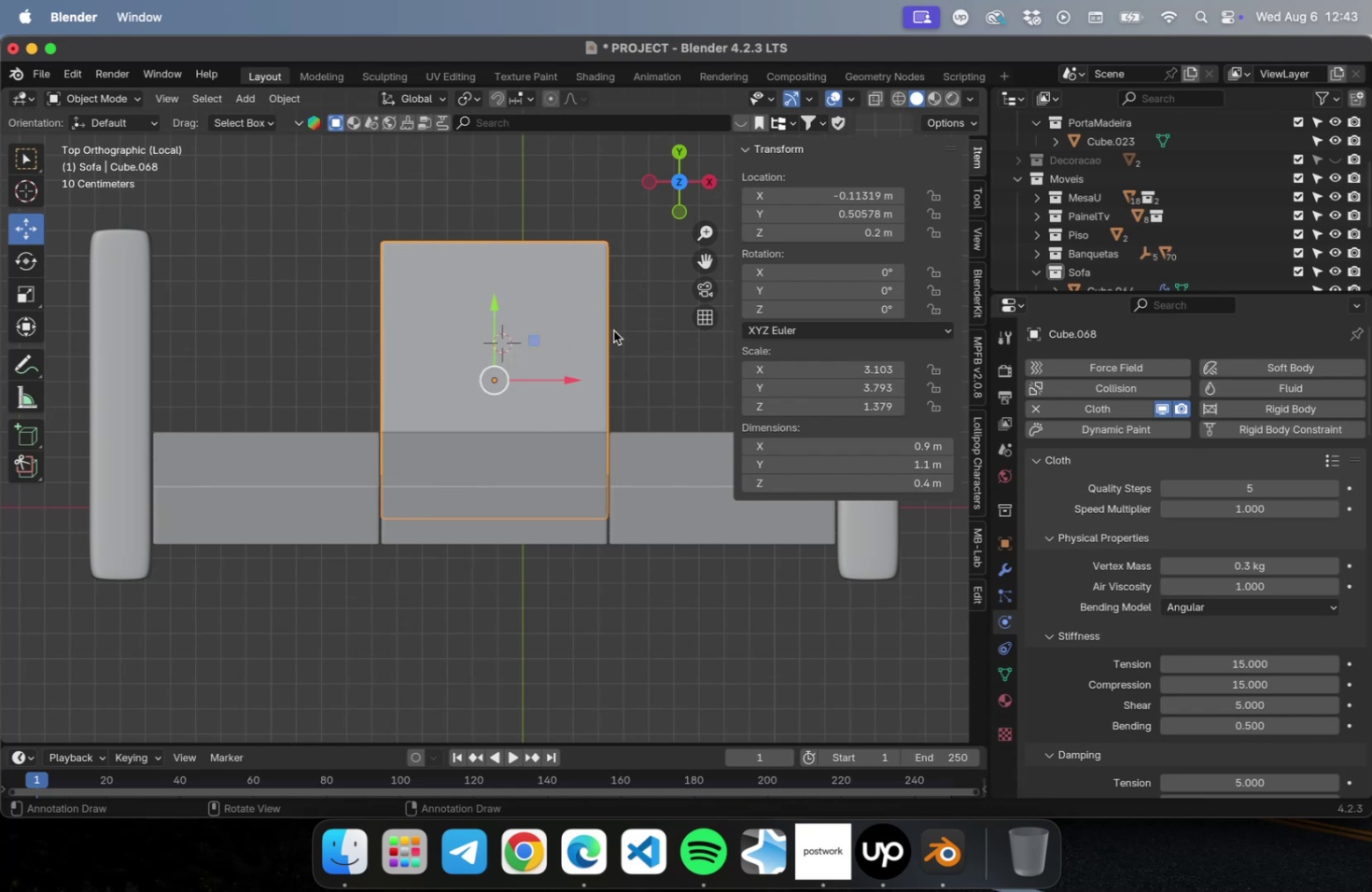 
left_click([644, 331])
 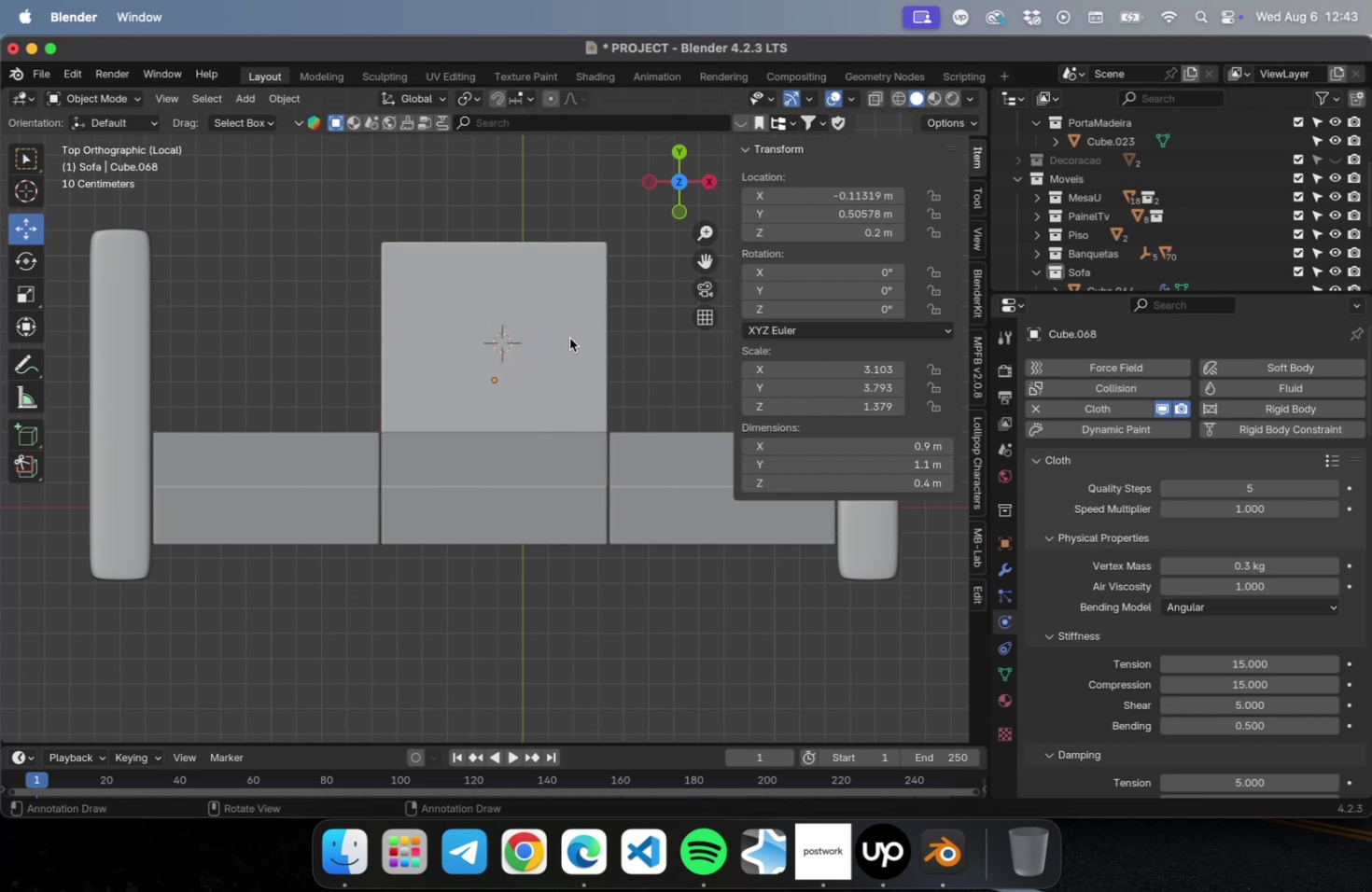 
left_click([537, 338])
 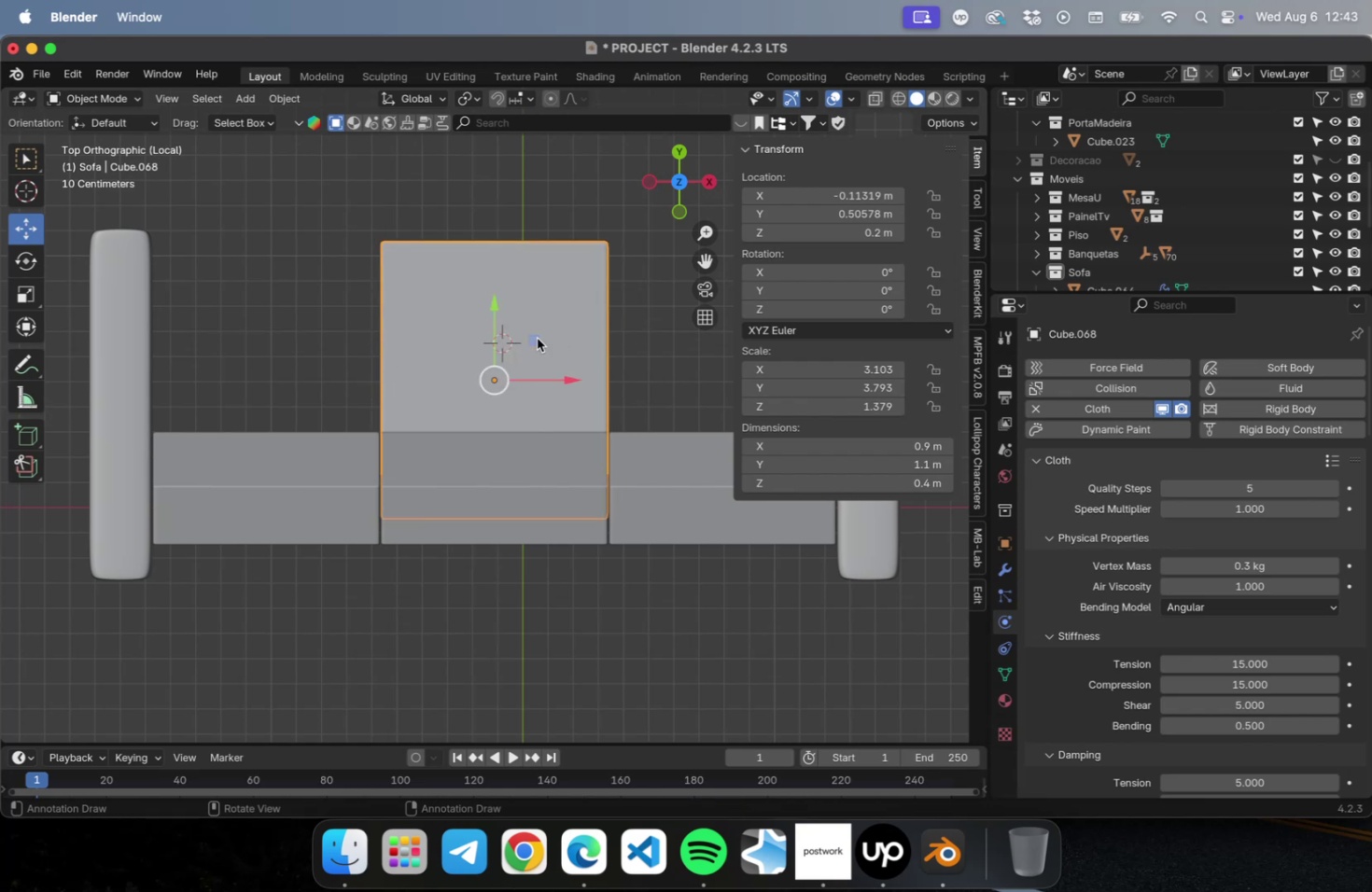 
key(D)
 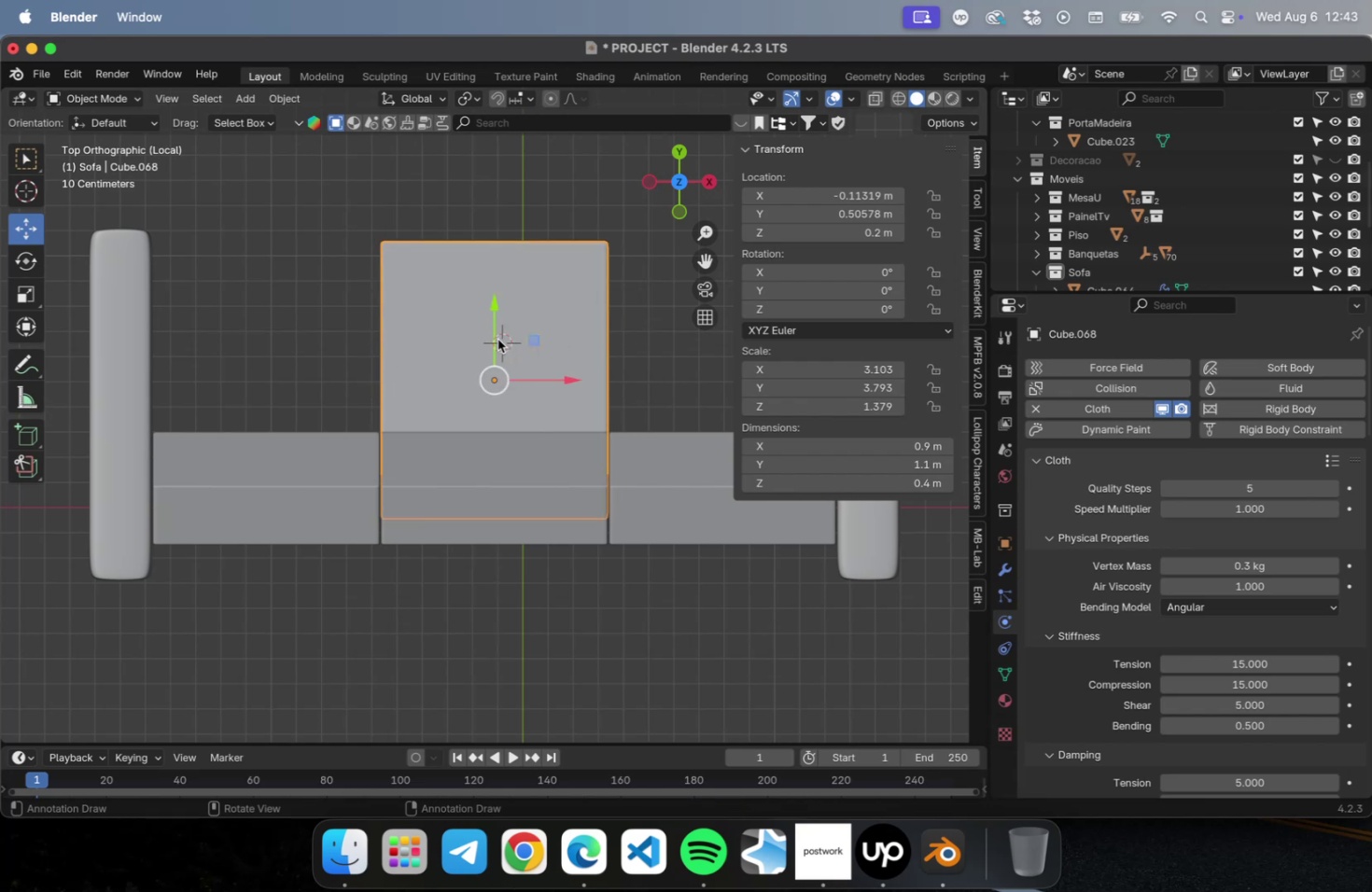 
key(Meta+CommandLeft)
 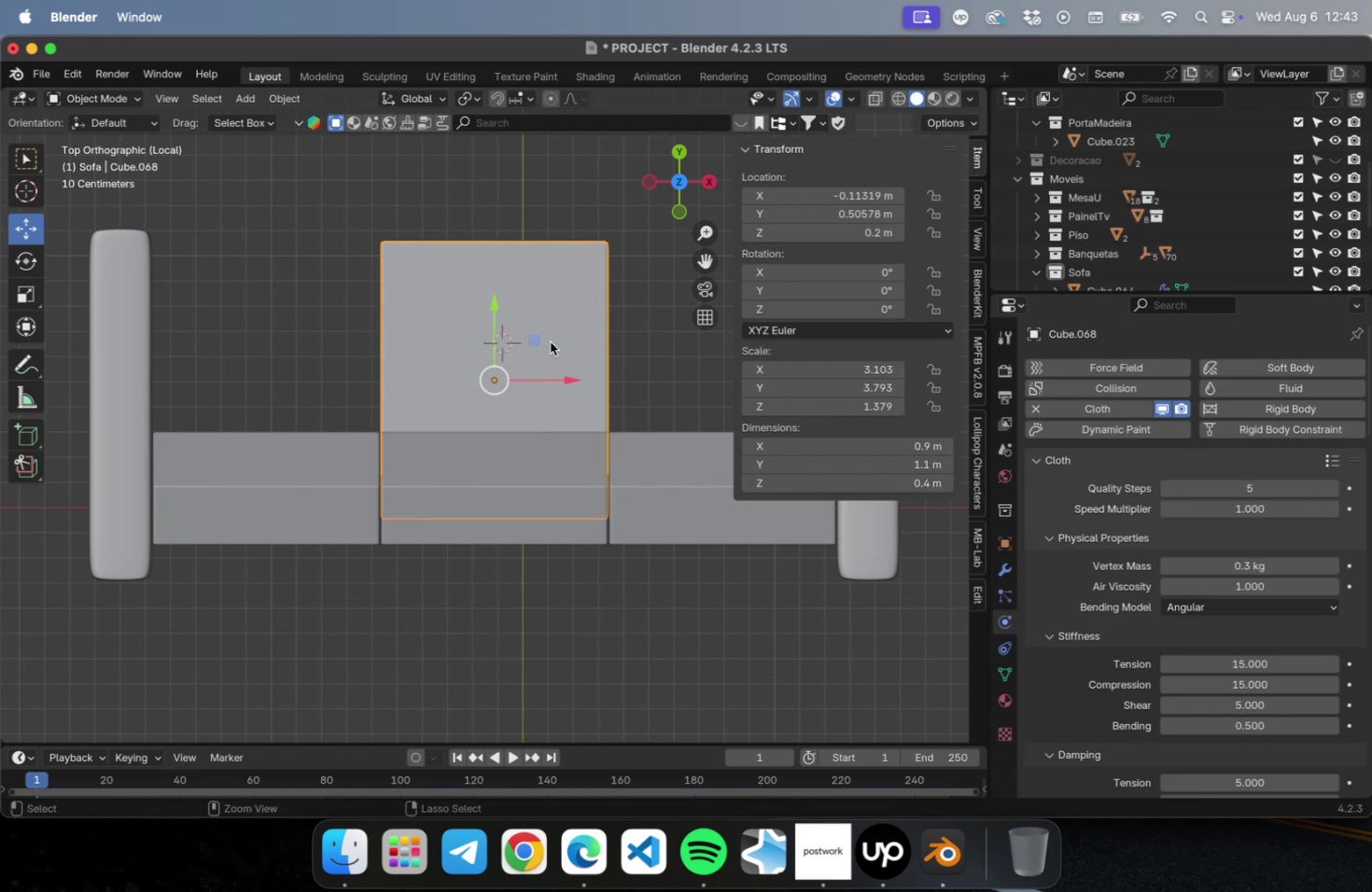 
key(Meta+D)
 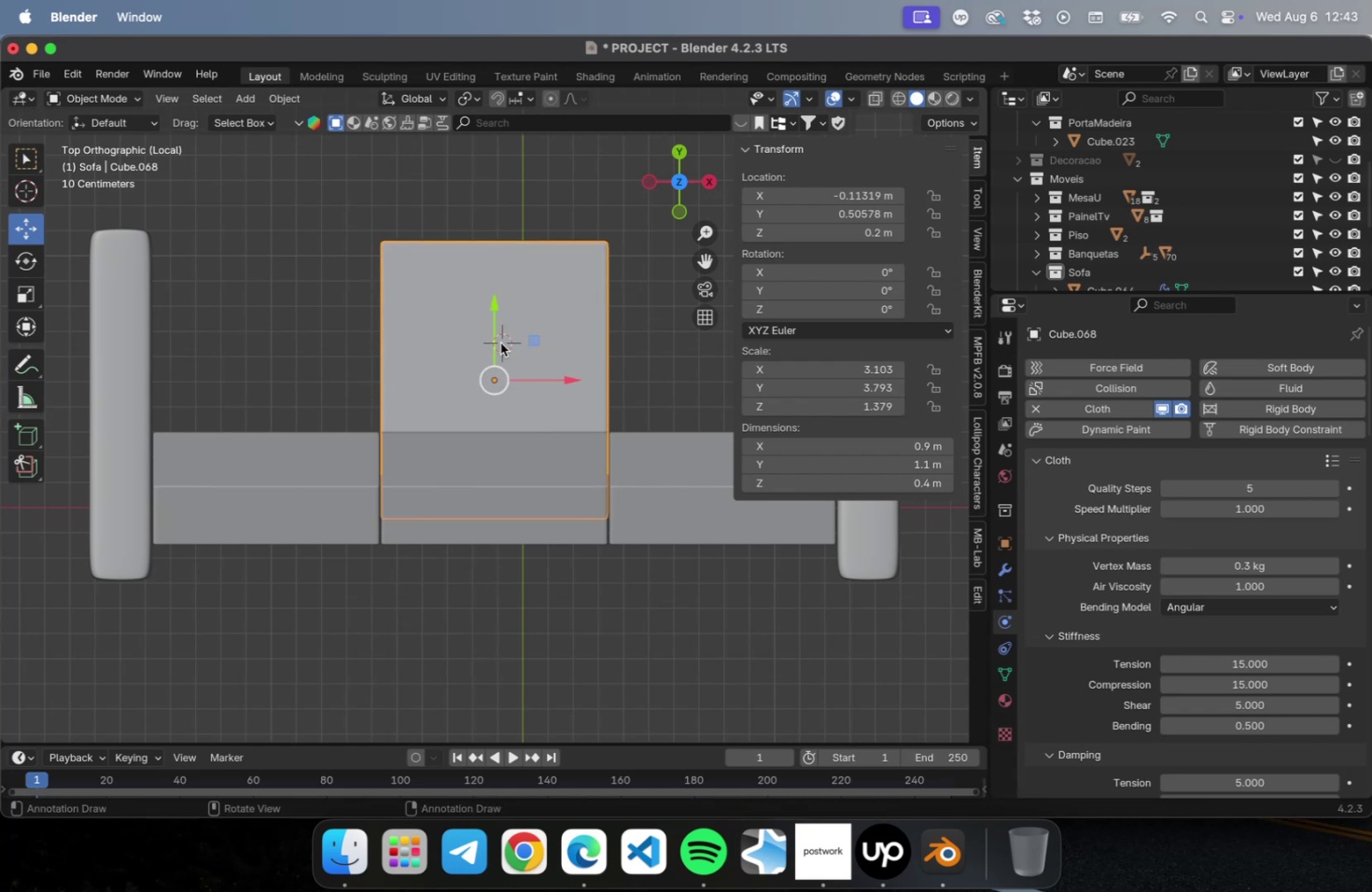 
type(Dx)
 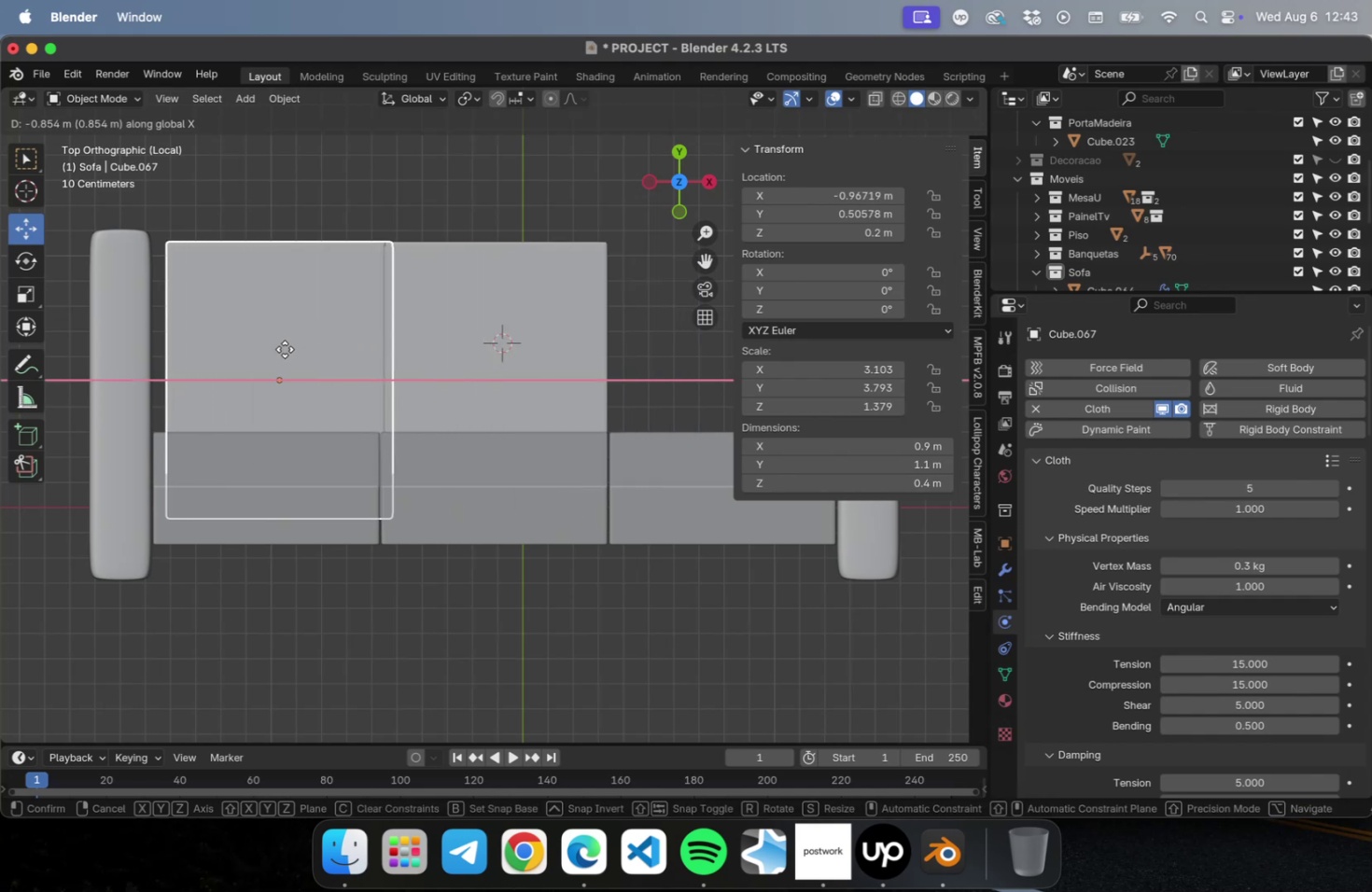 
wait(8.1)
 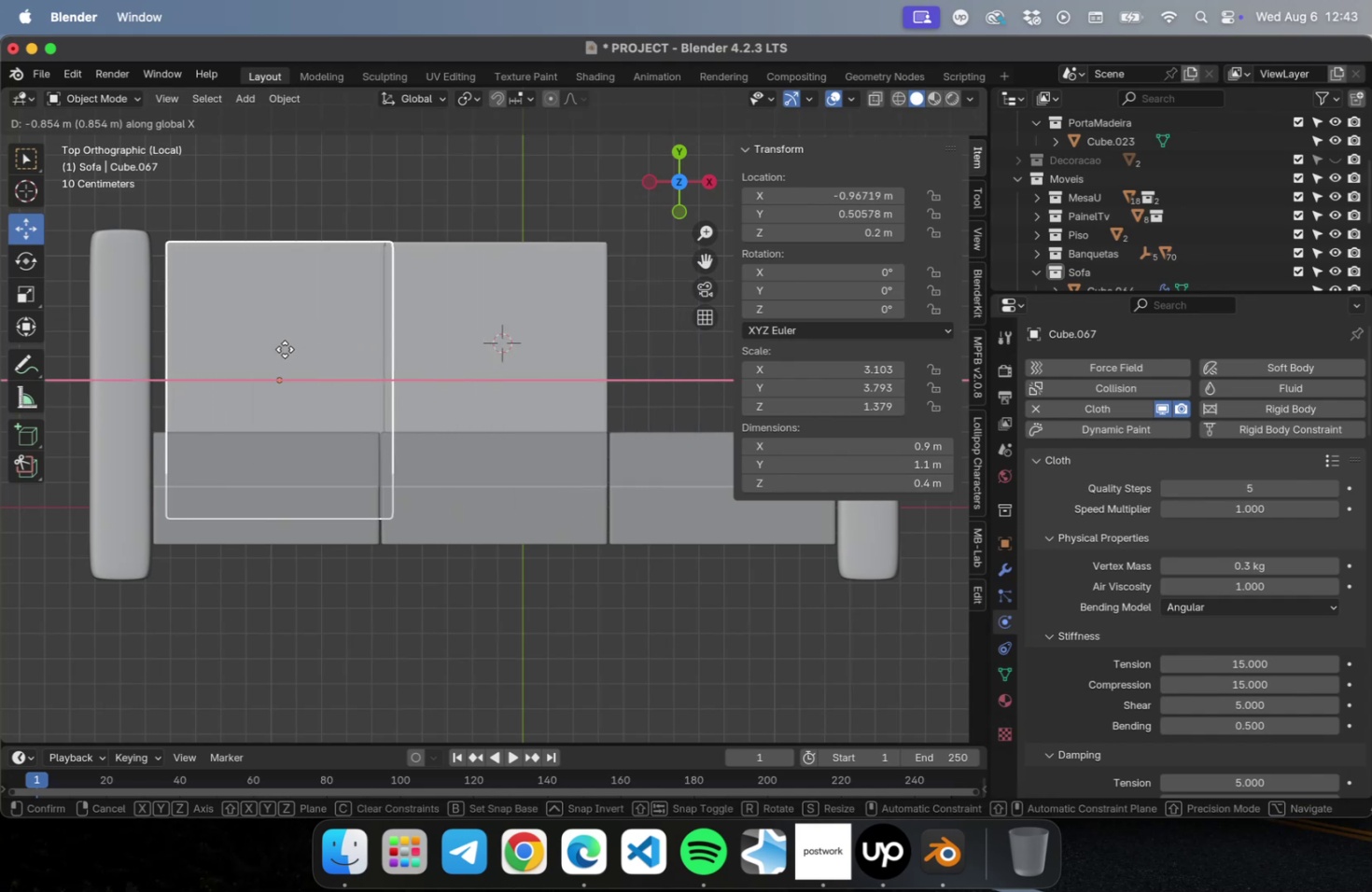 
hold_key(key=ShiftLeft, duration=0.72)
 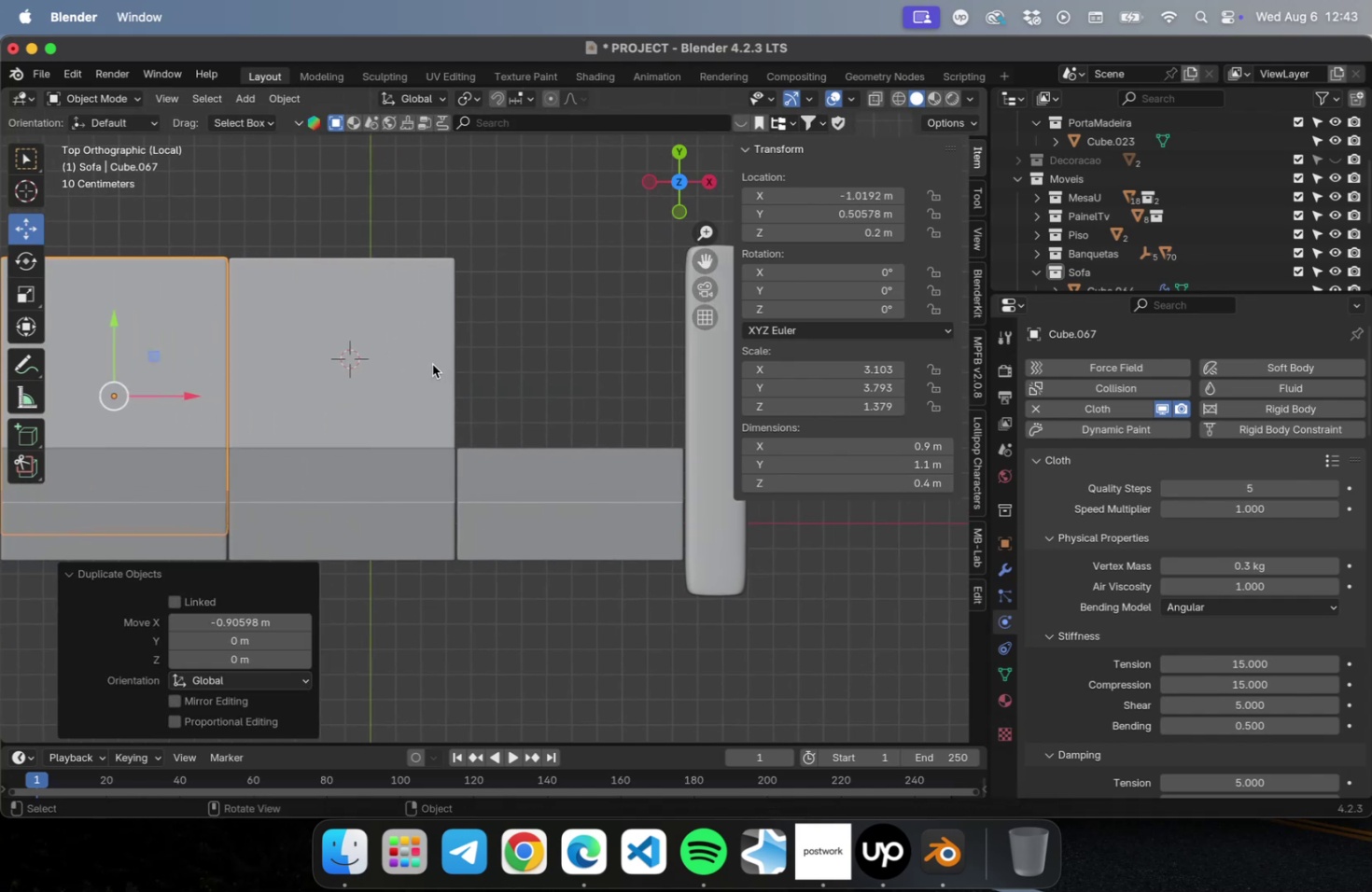 
left_click([432, 364])
 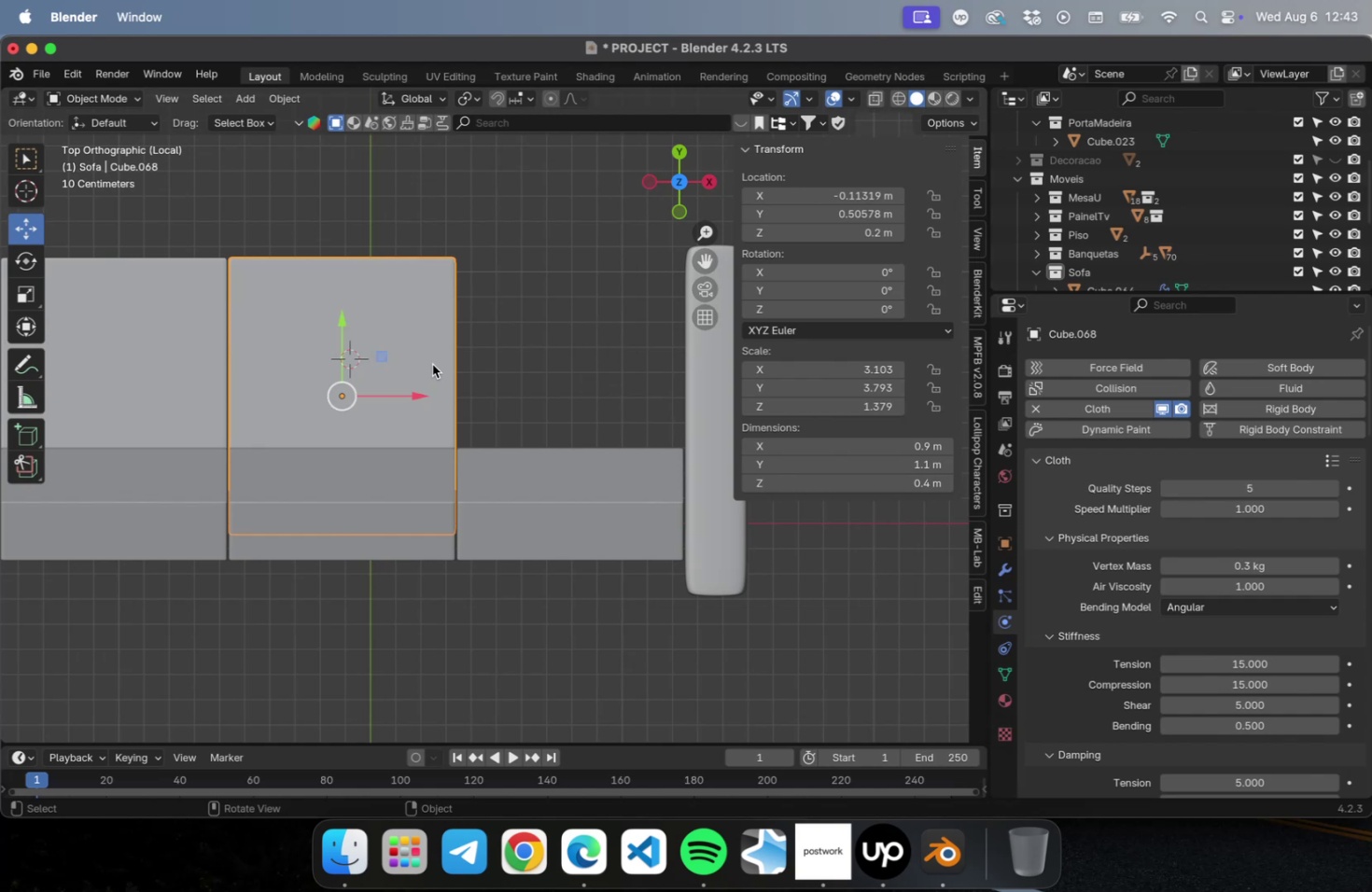 
key(G)
 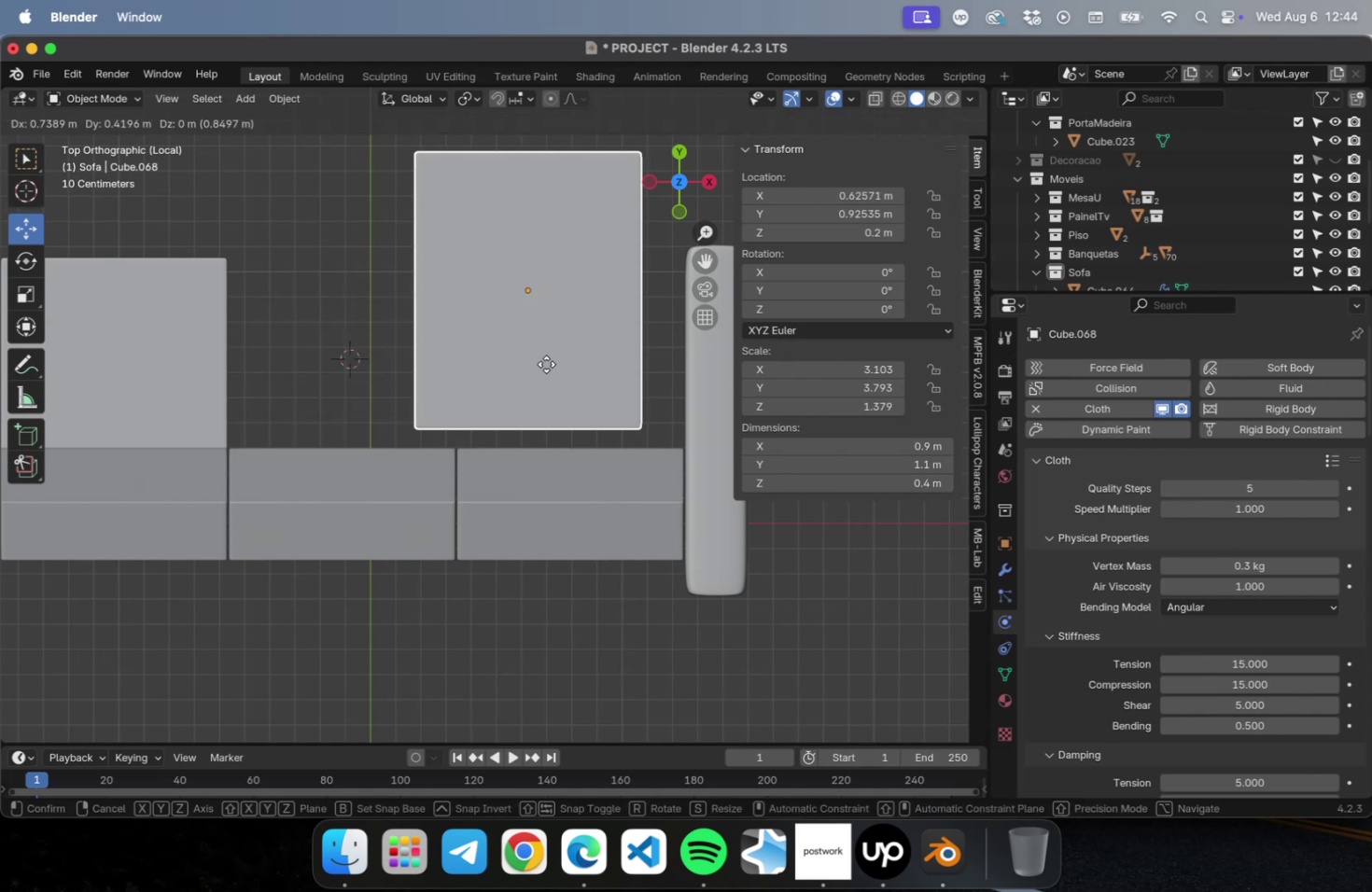 
key(Escape)
 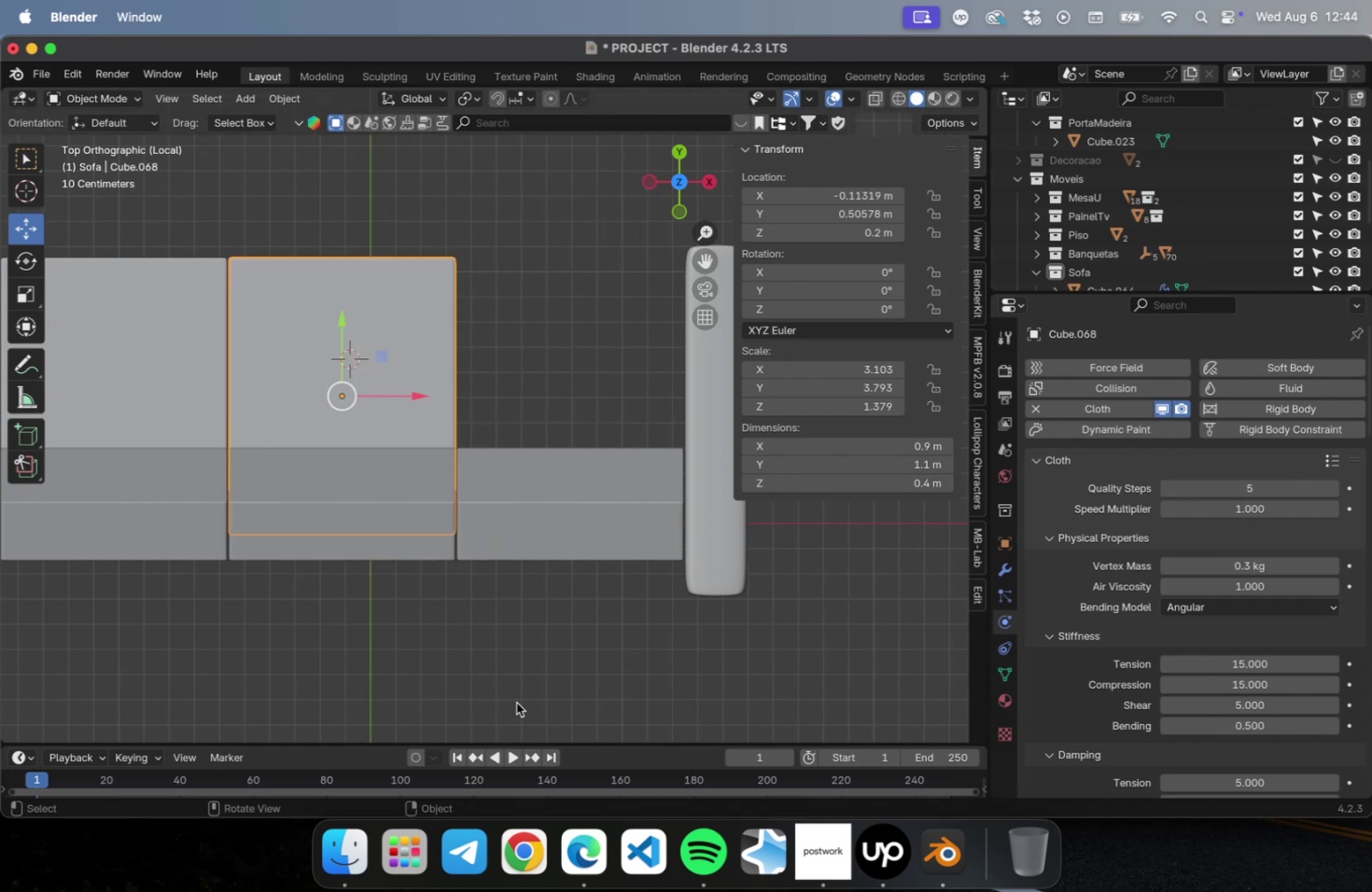 
left_click([458, 759])
 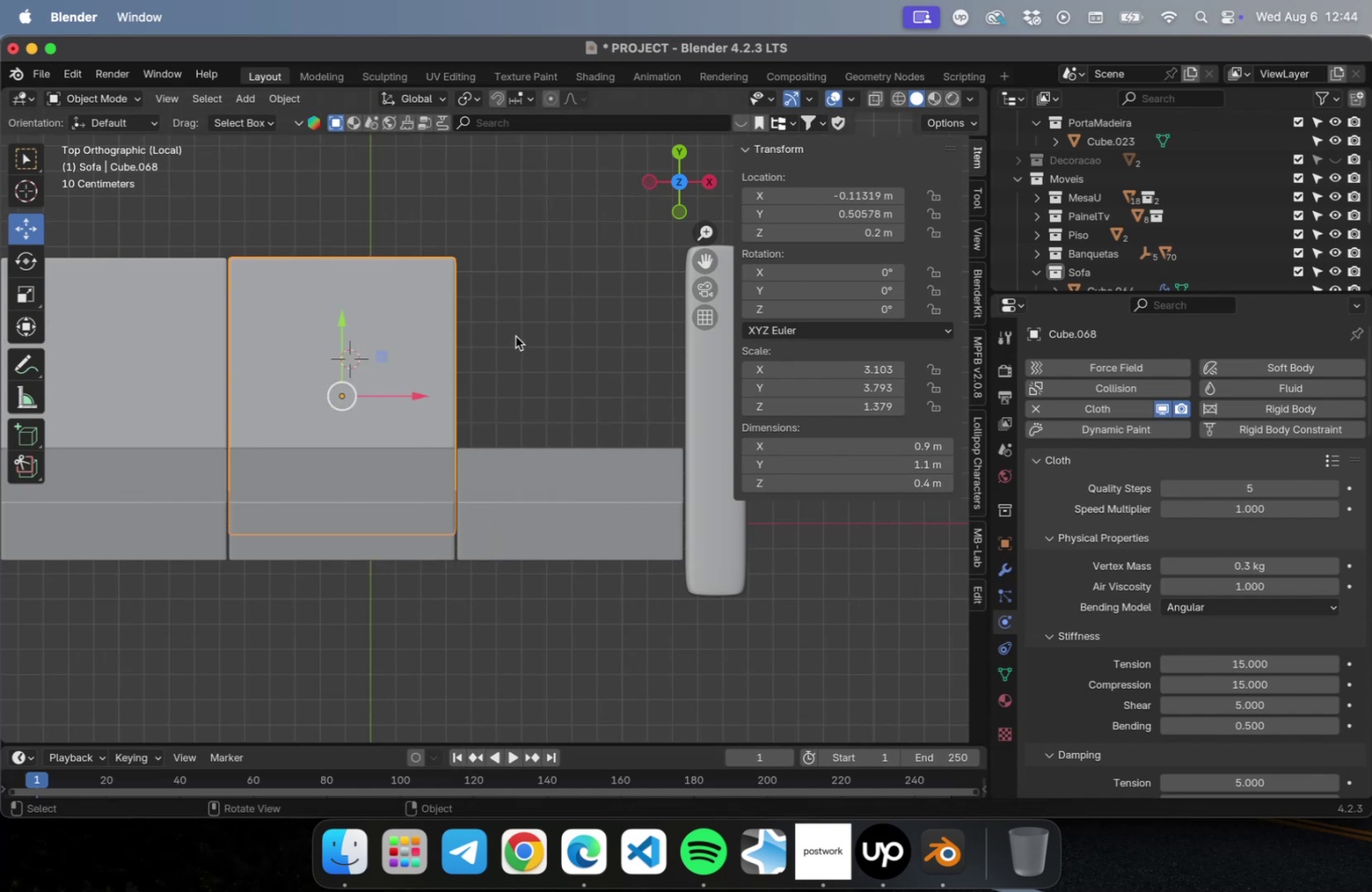 
left_click([379, 359])
 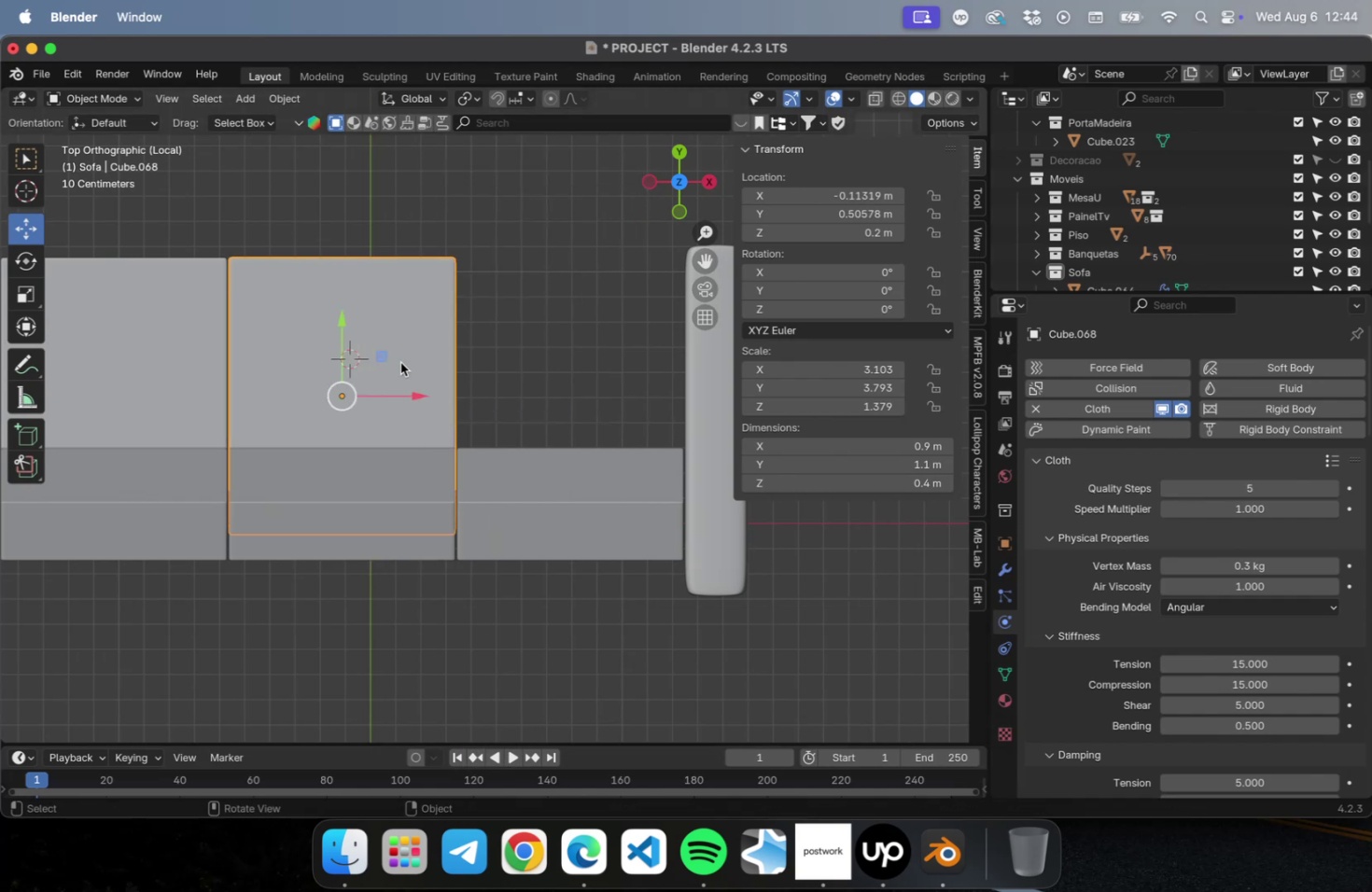 
type(Dx)
 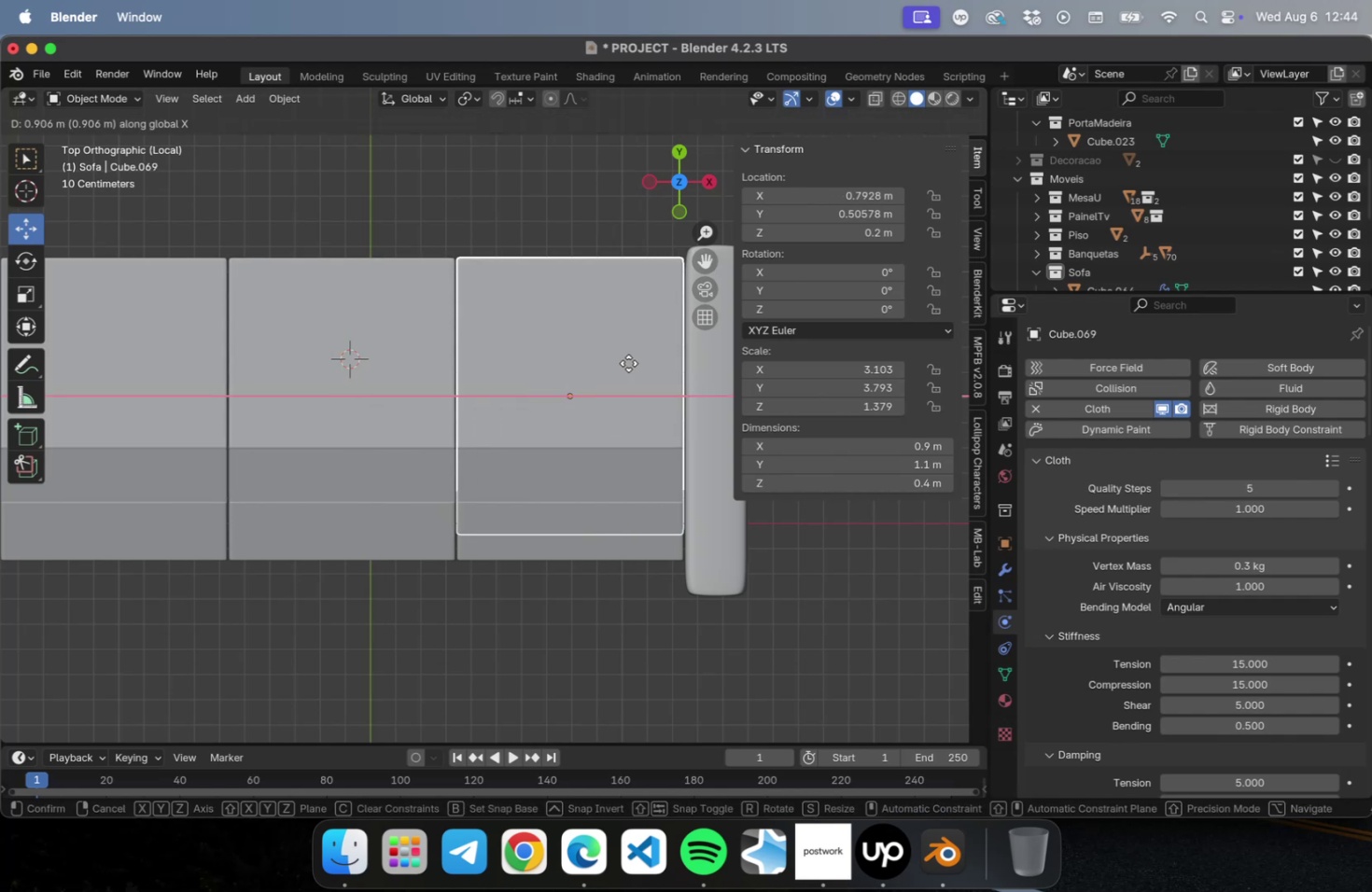 
wait(5.62)
 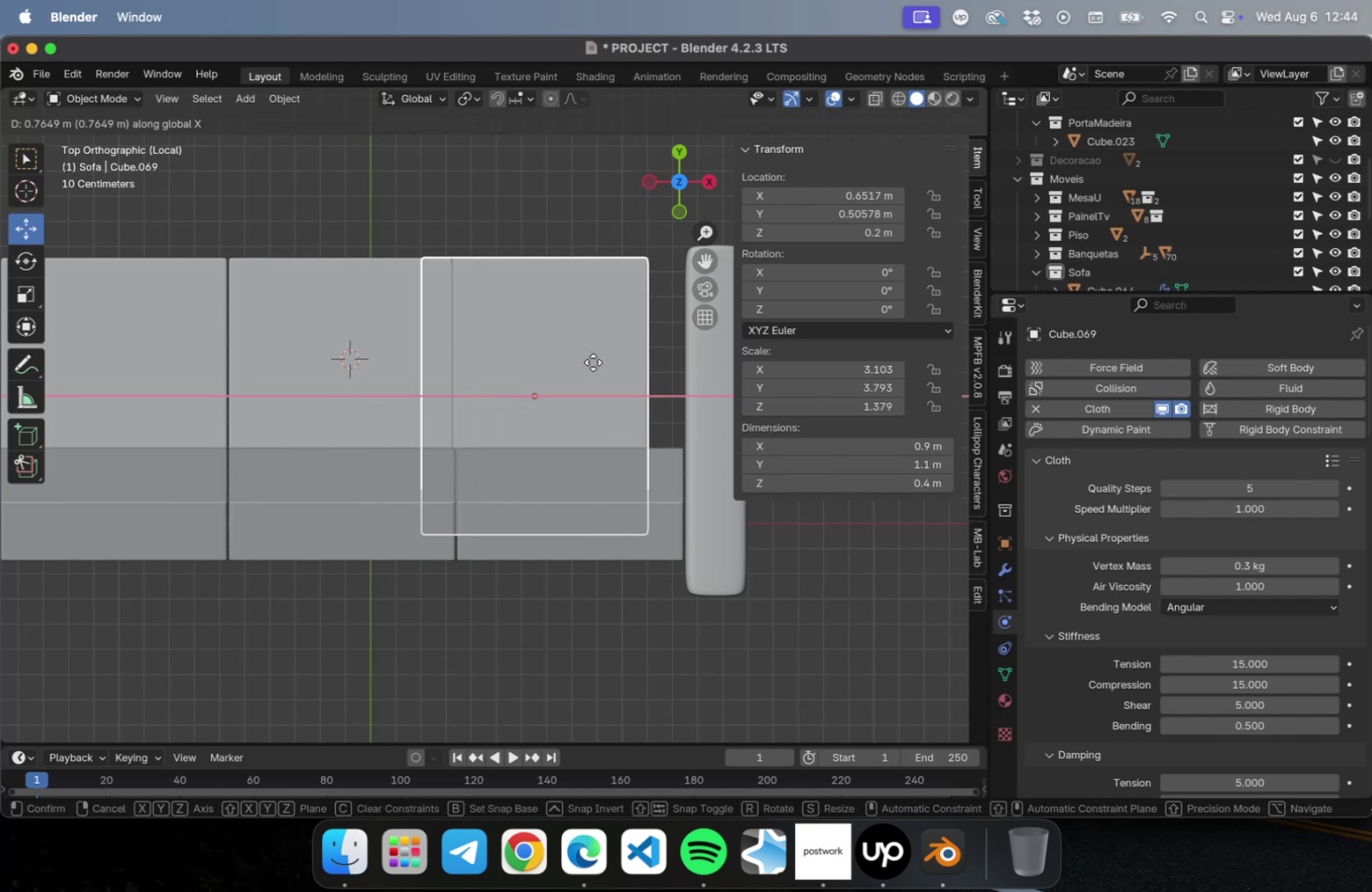 
key(Meta+S)
 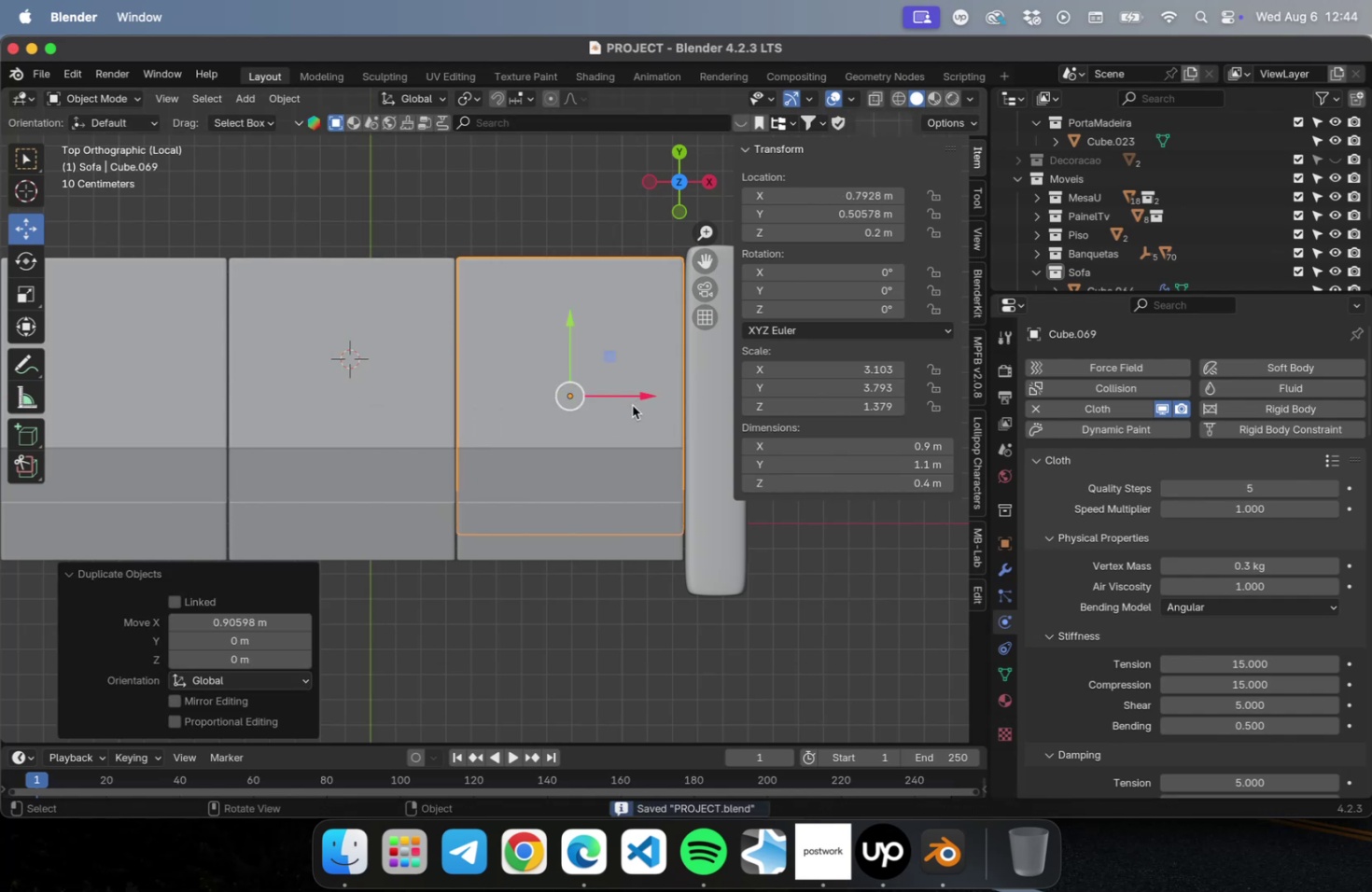 
scroll: coordinate [1137, 654], scroll_direction: down, amount: 133.0
 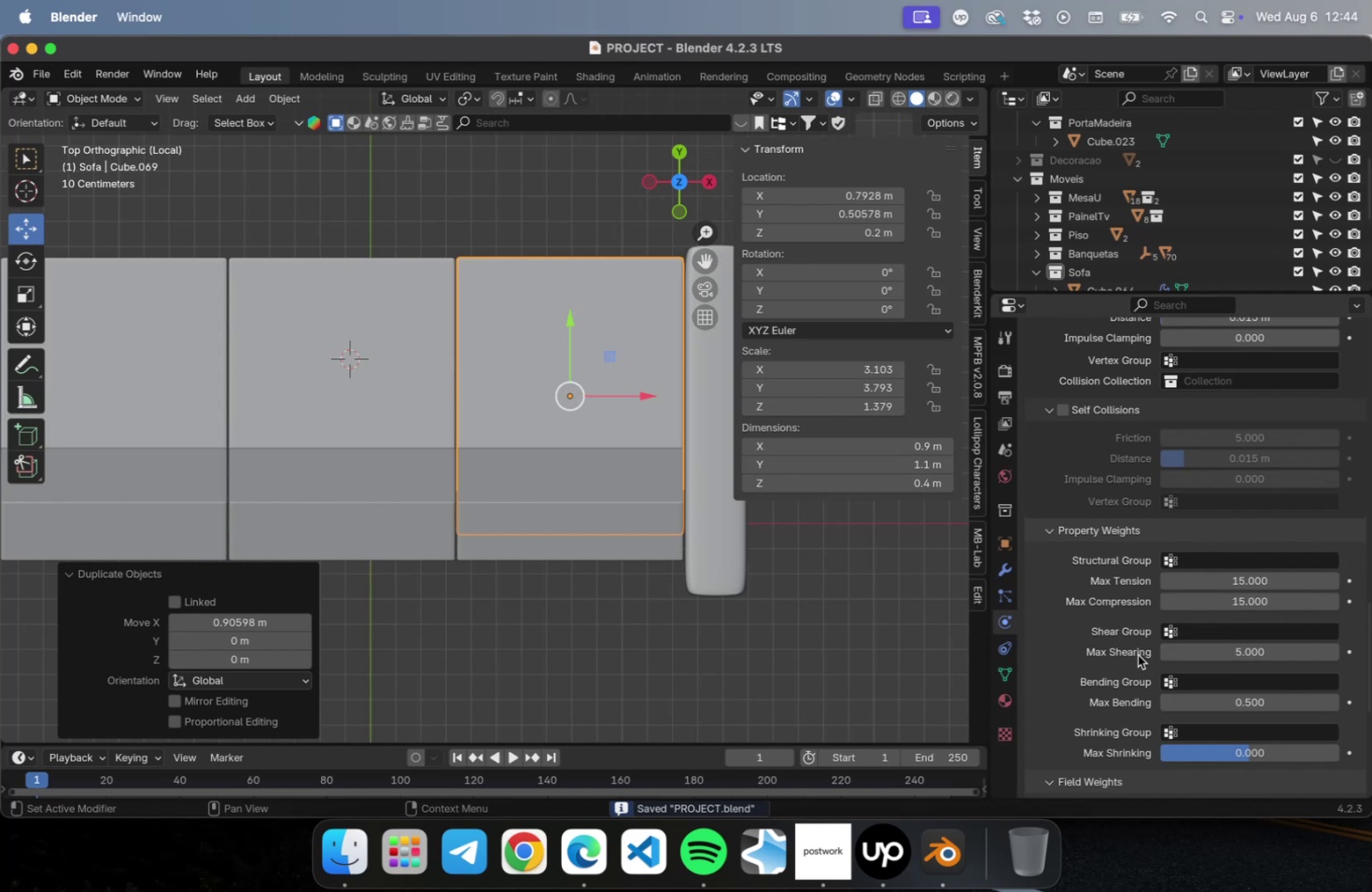 
scroll: coordinate [1169, 635], scroll_direction: up, amount: 60.0
 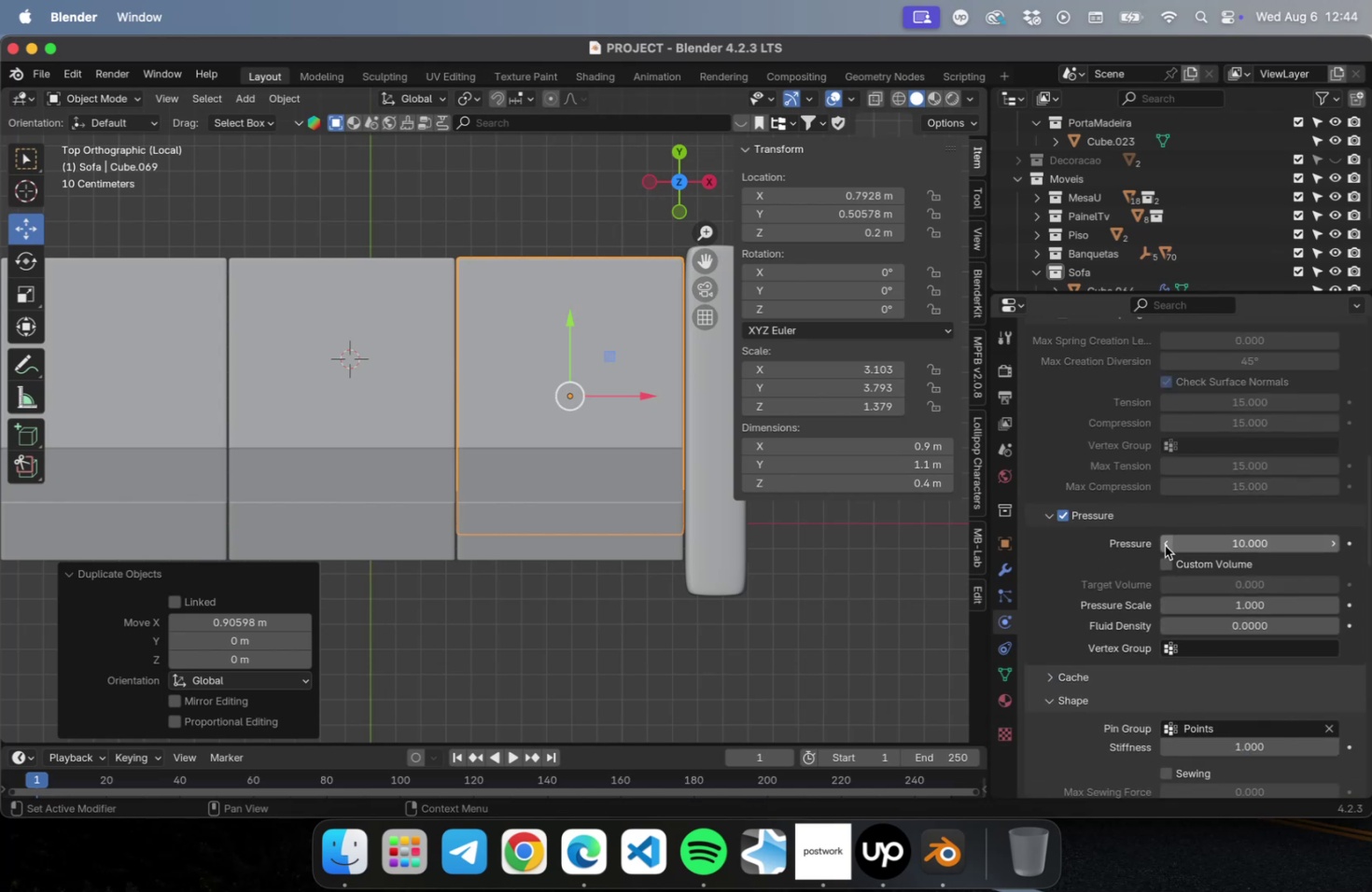 
double_click([1163, 546])
 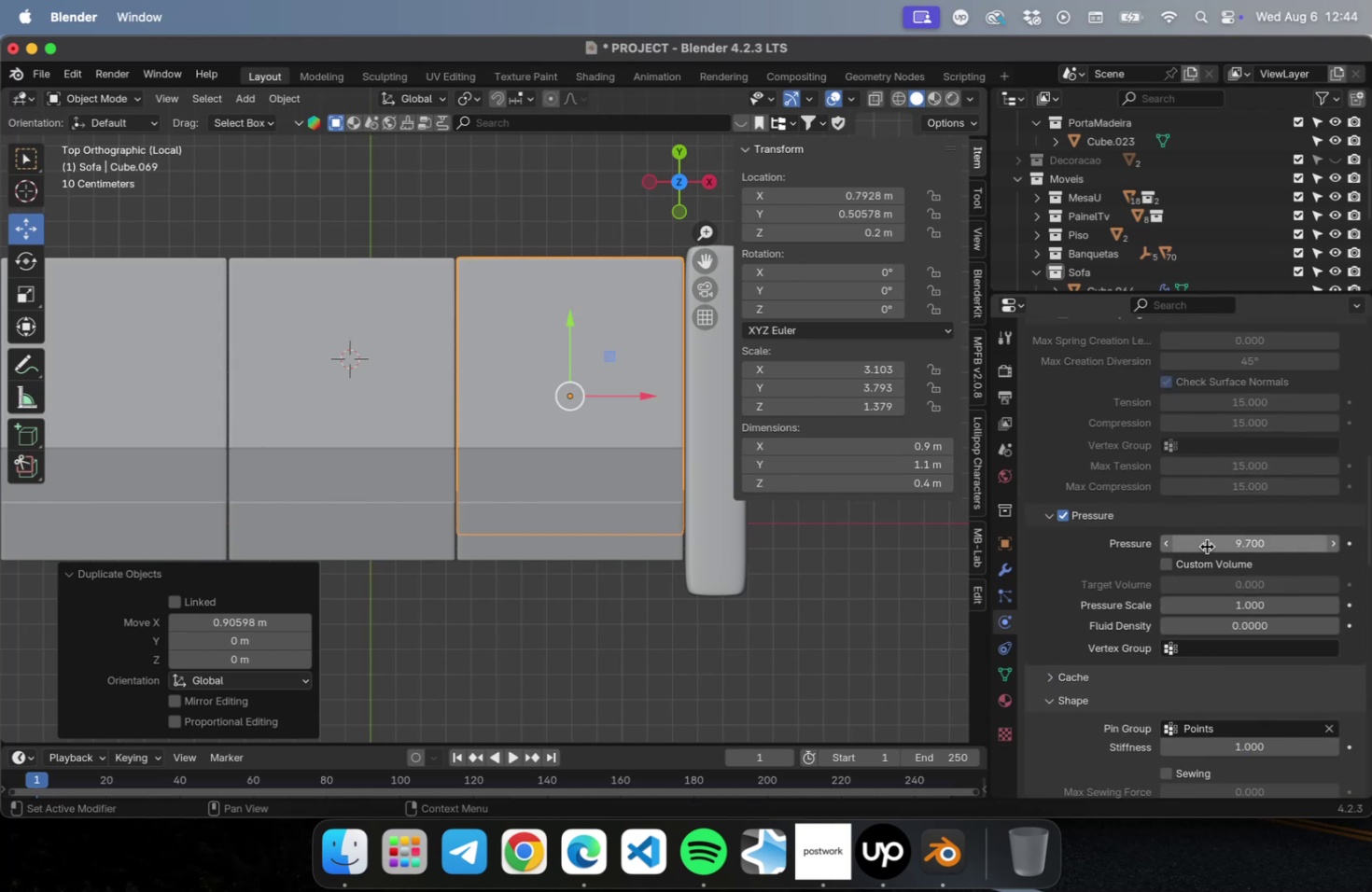 
left_click([1206, 546])
 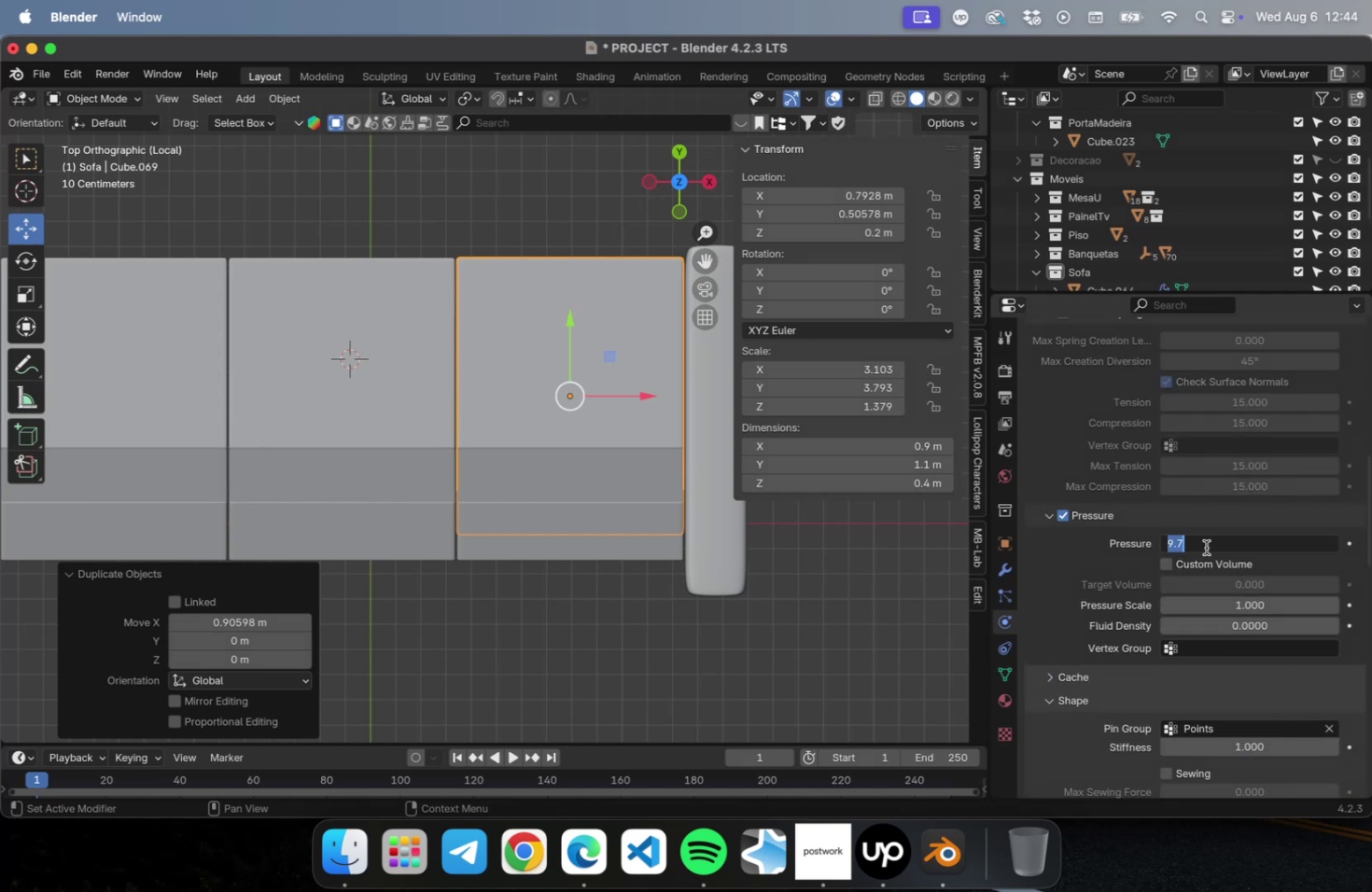 
key(8)
 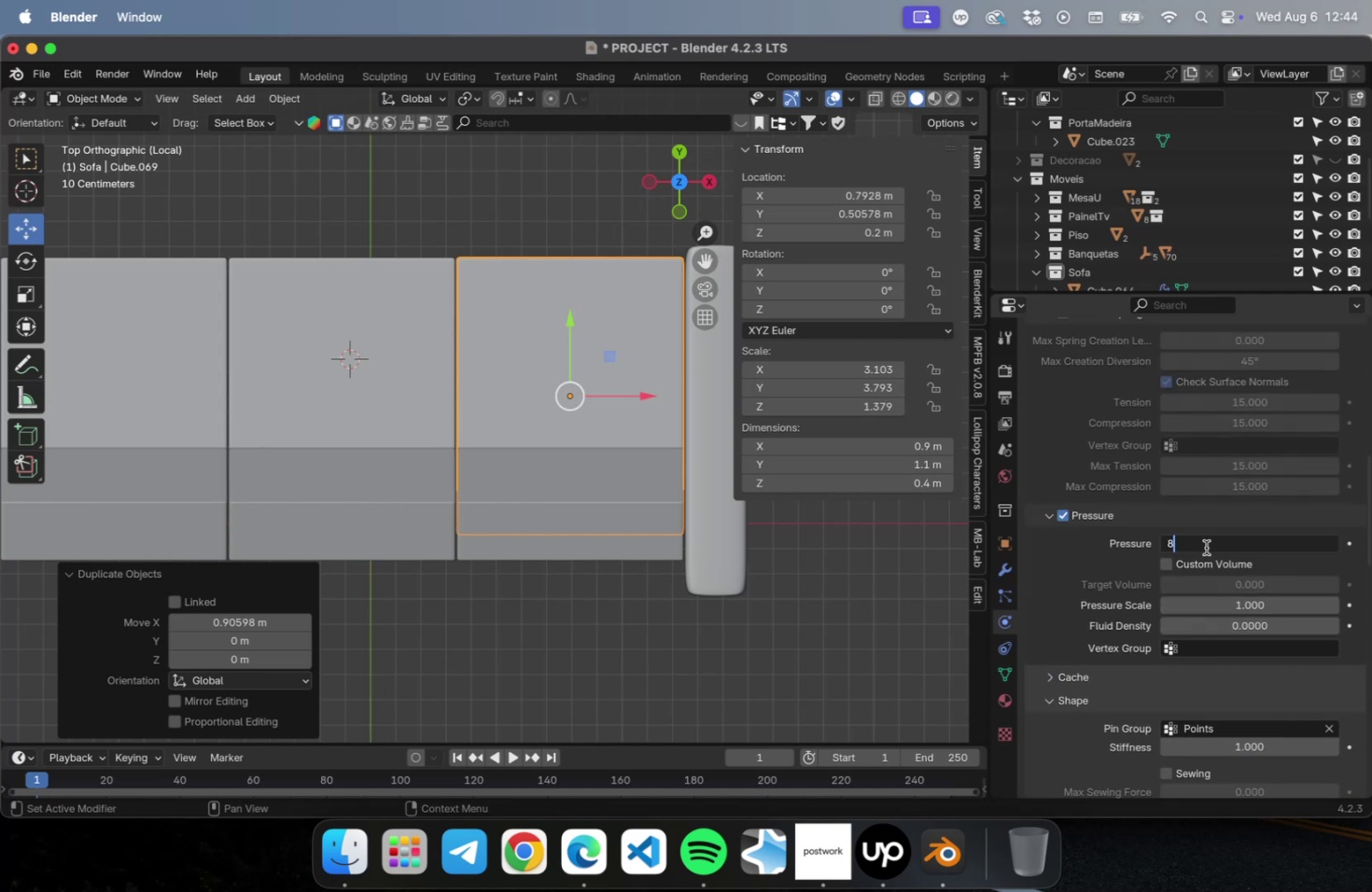 
key(Enter)
 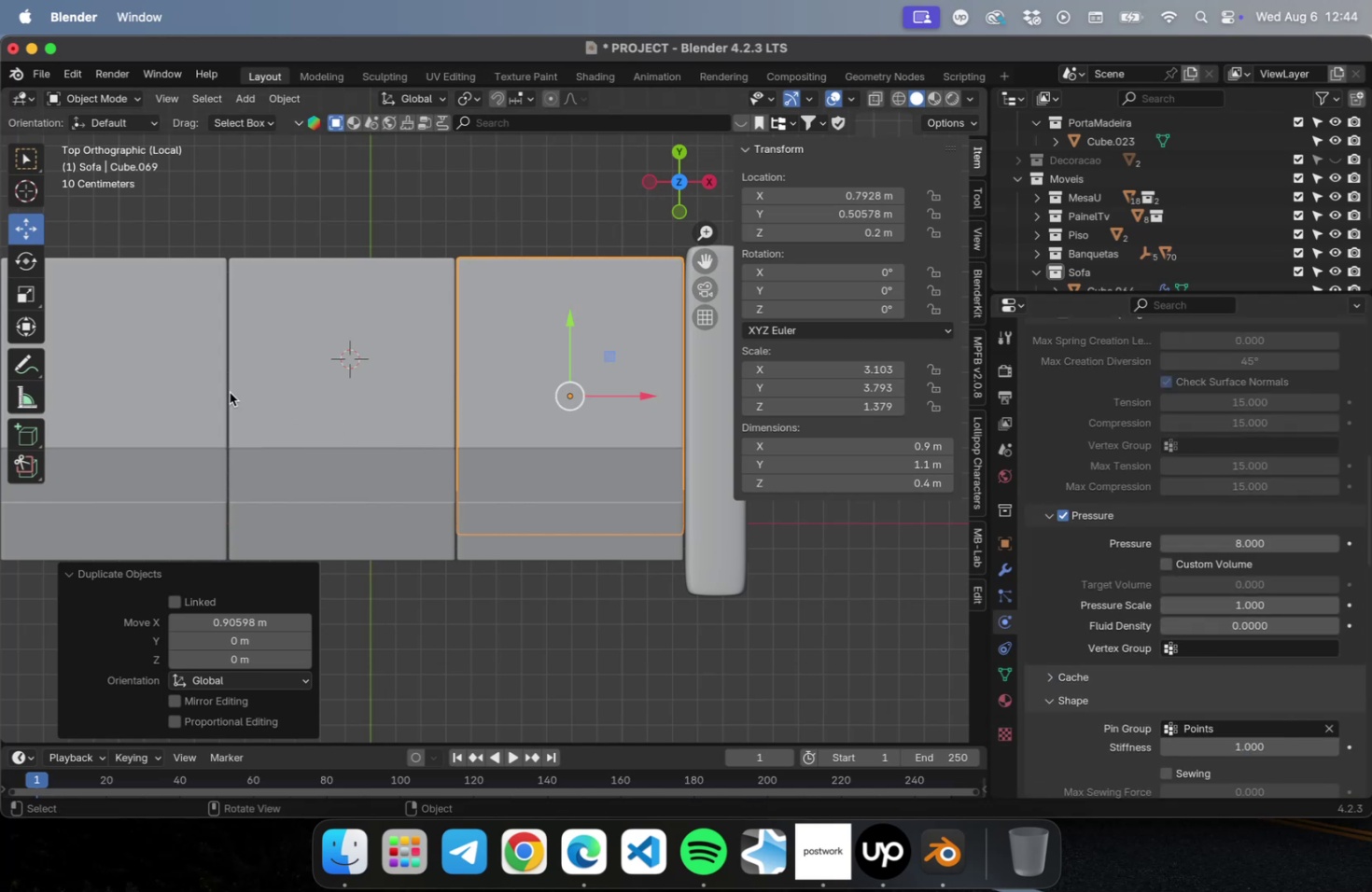 
double_click([157, 383])
 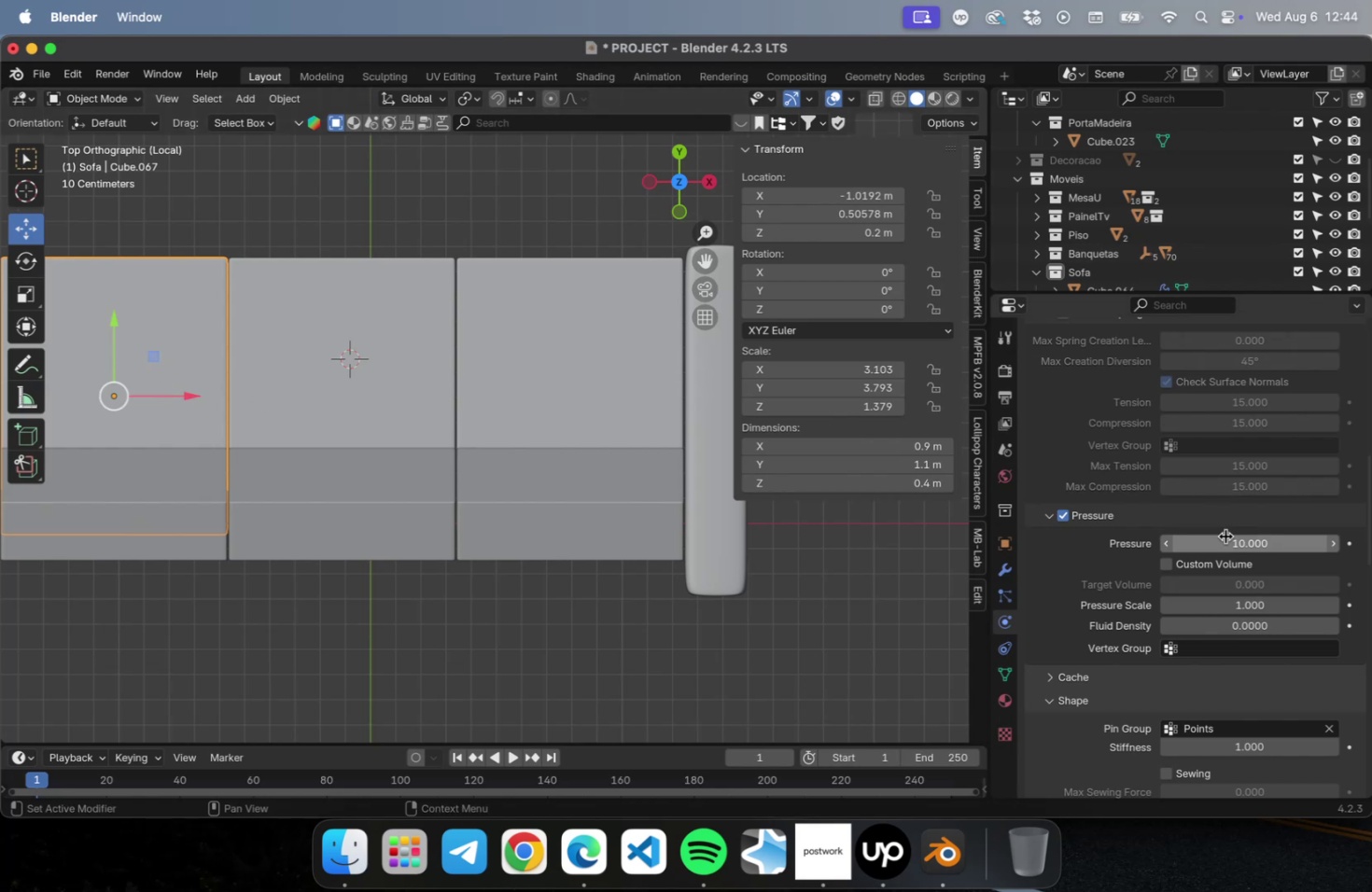 
left_click([1225, 544])
 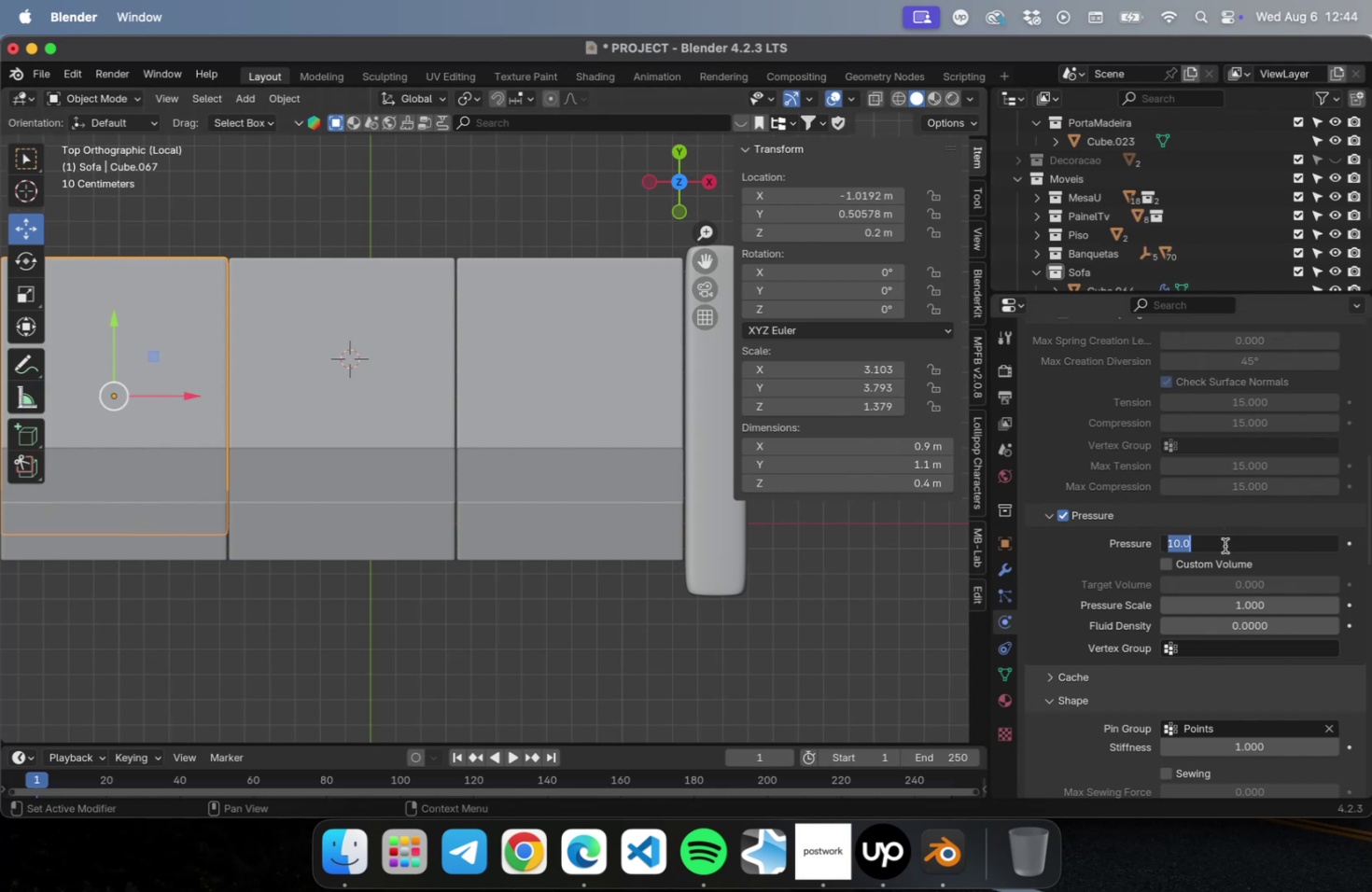 
key(9)
 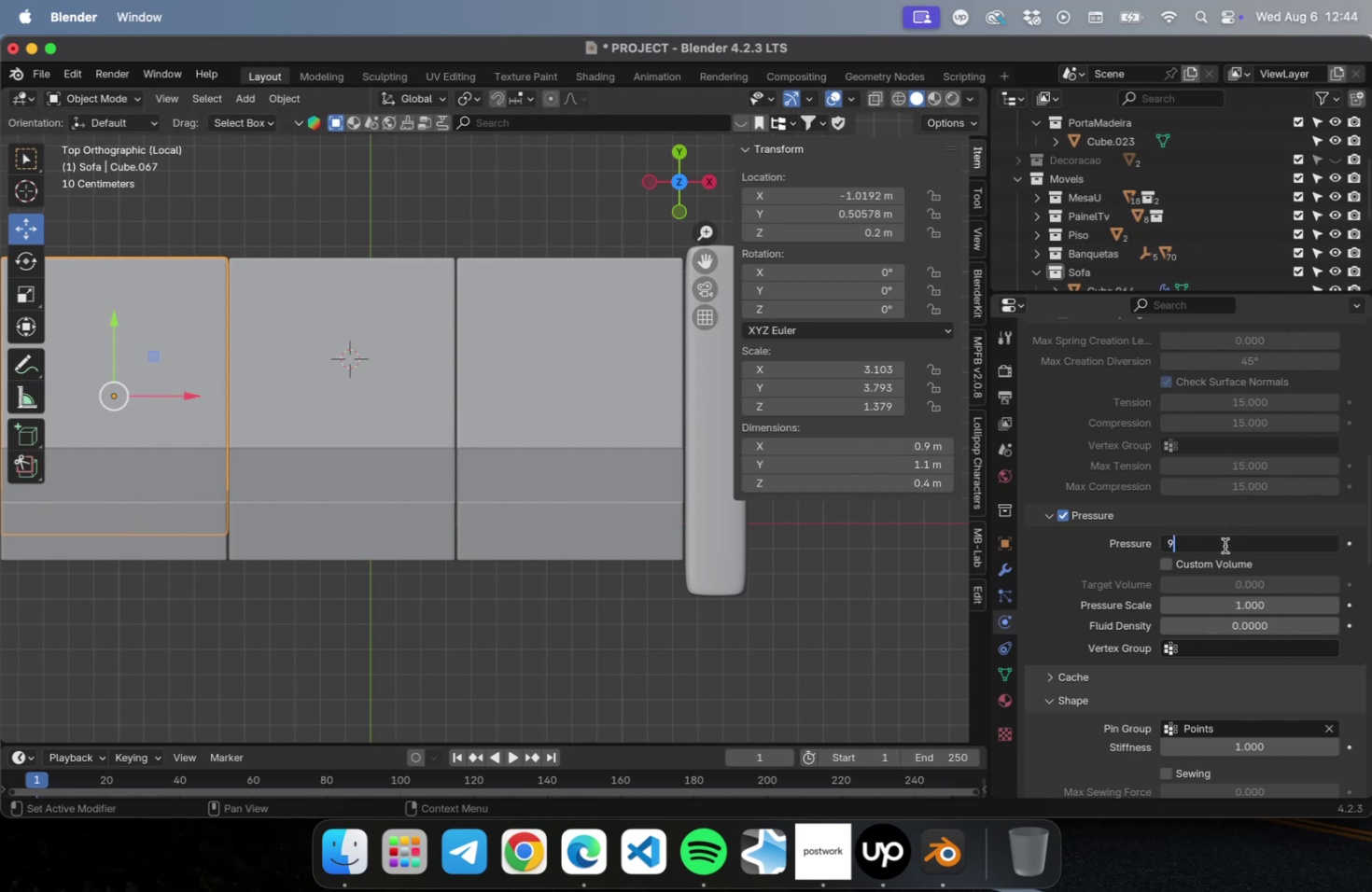 
key(Enter)
 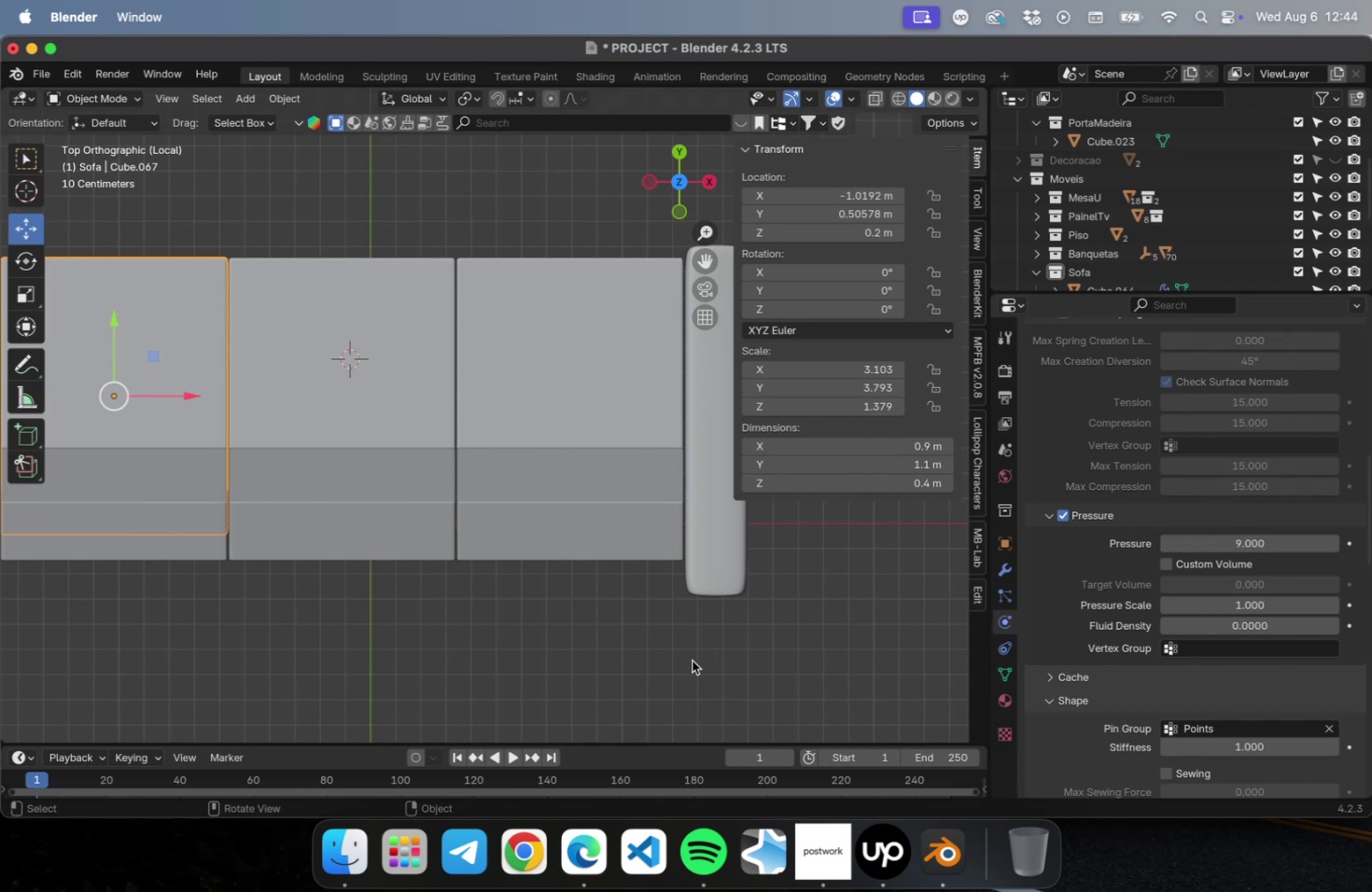 
left_click([707, 655])
 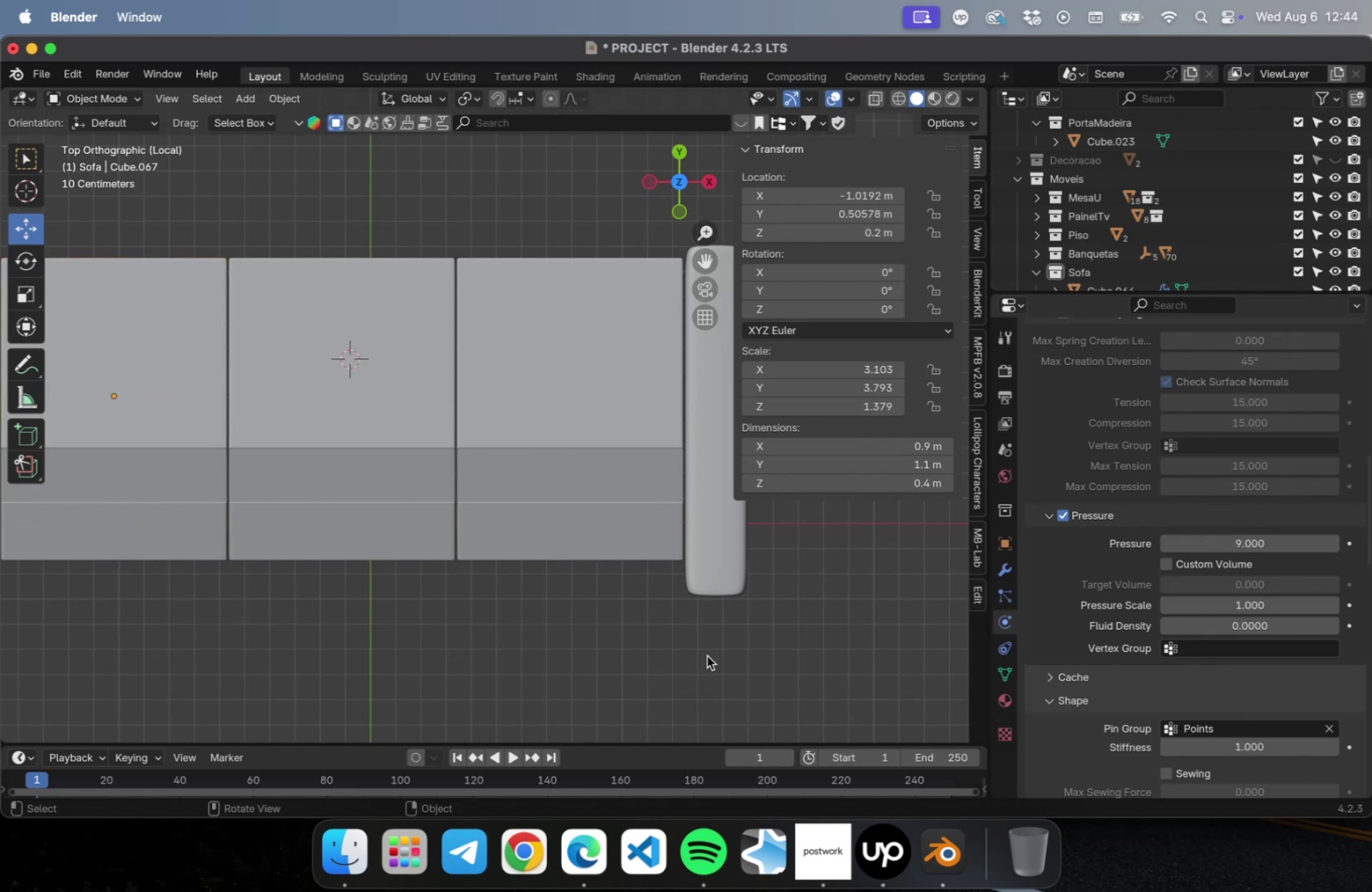 
key(Meta+S)
 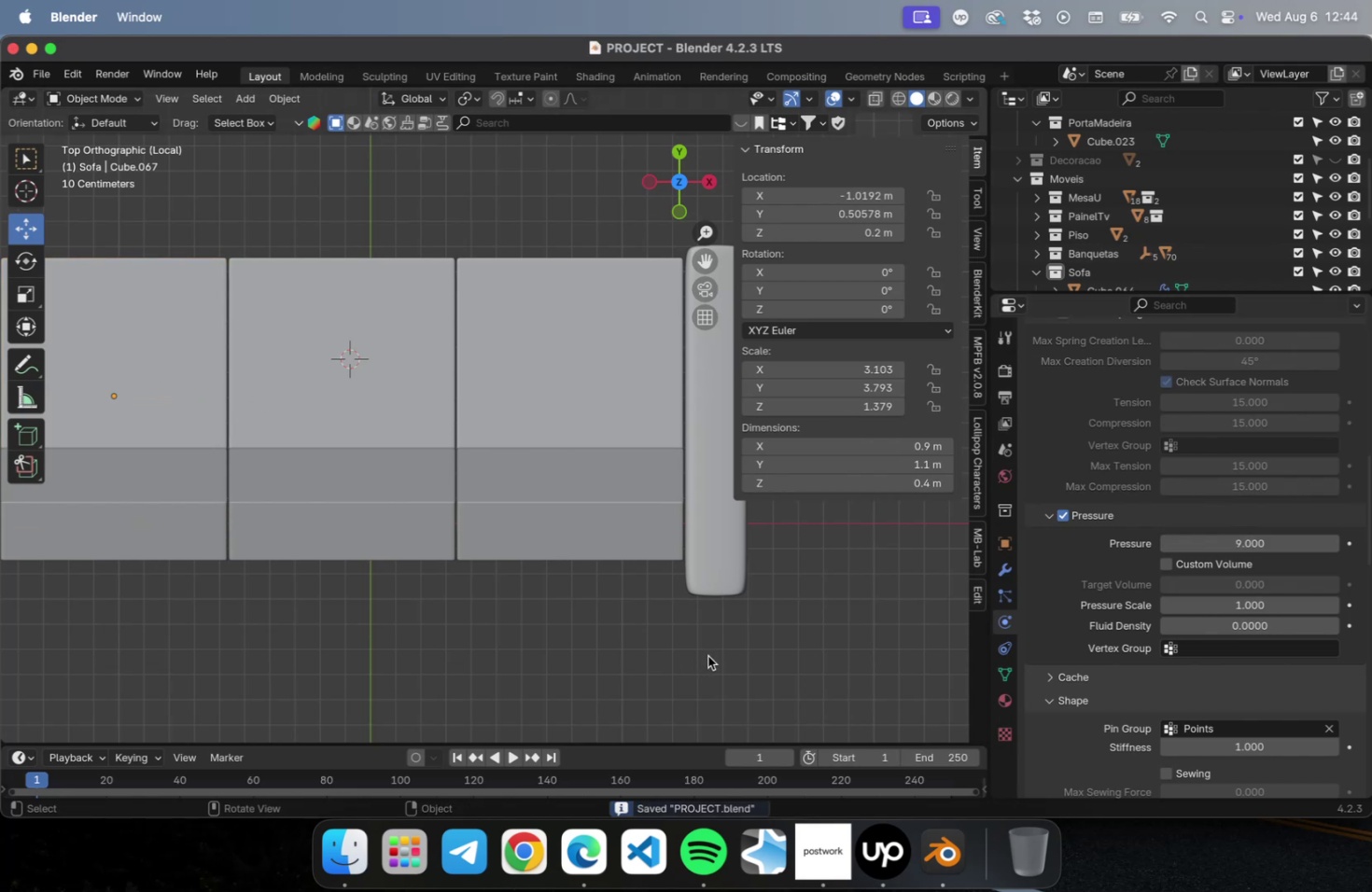 
key(NumLock)
 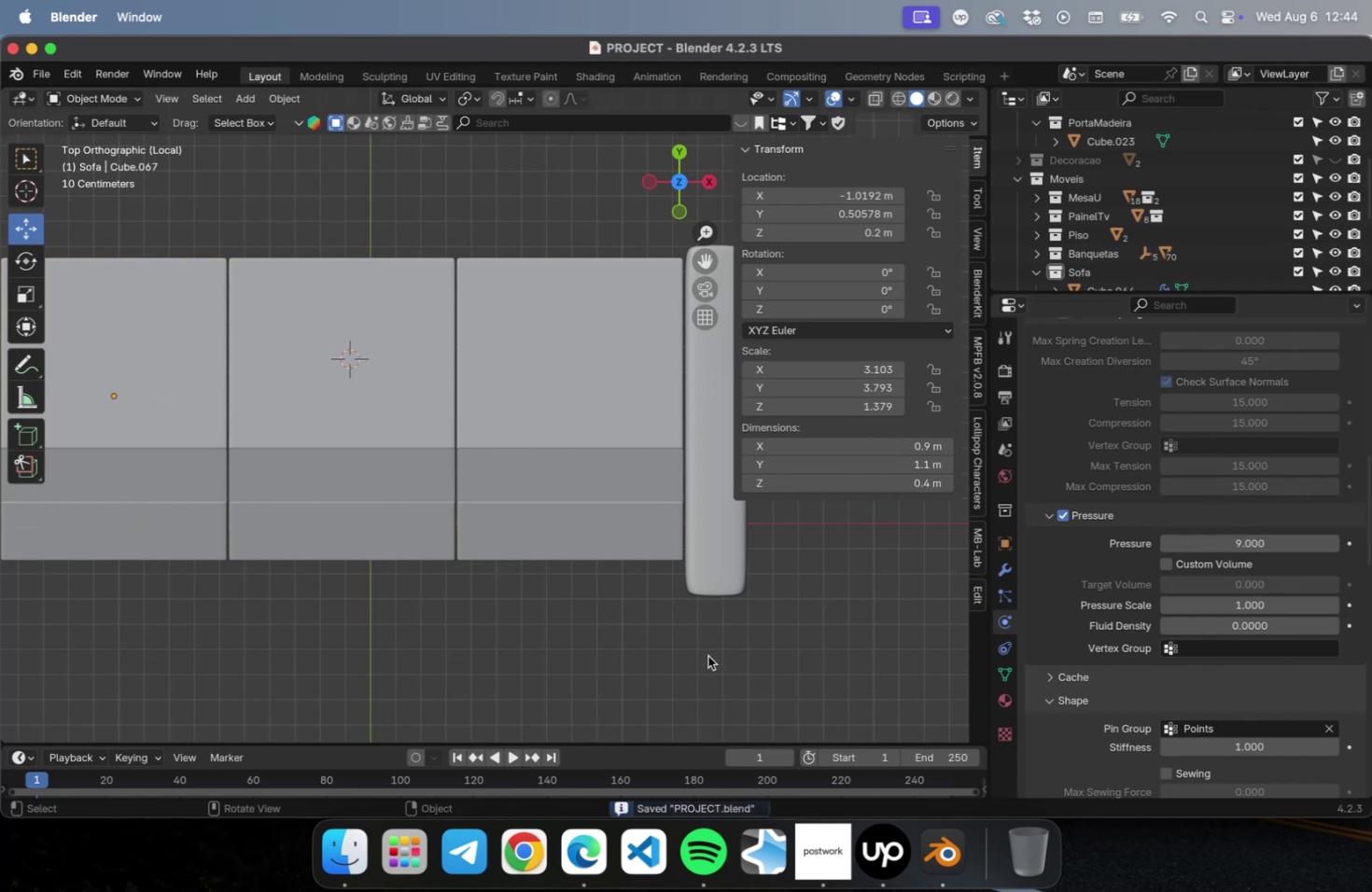 
key(Numpad1)
 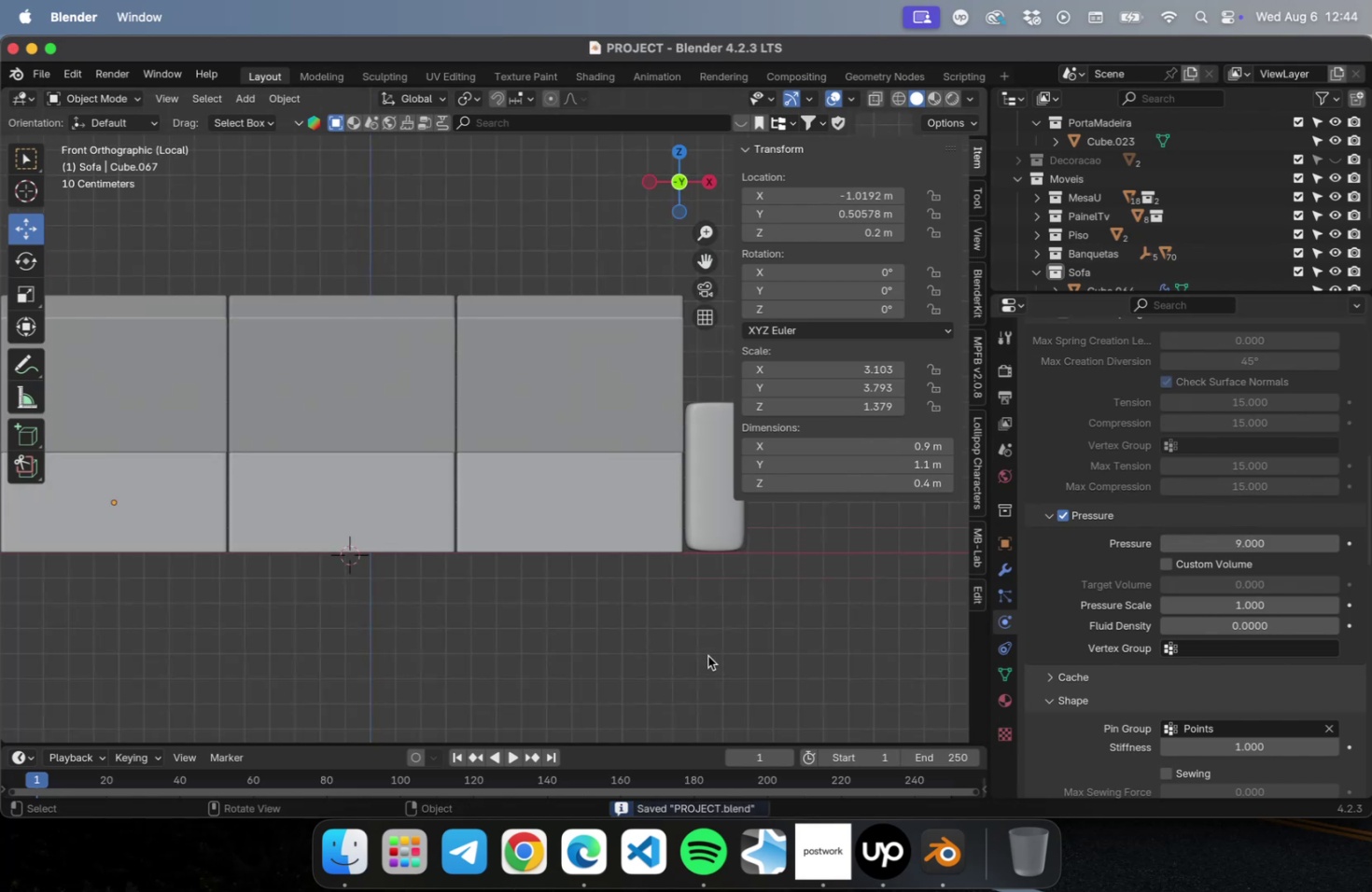 
key(NumLock)
 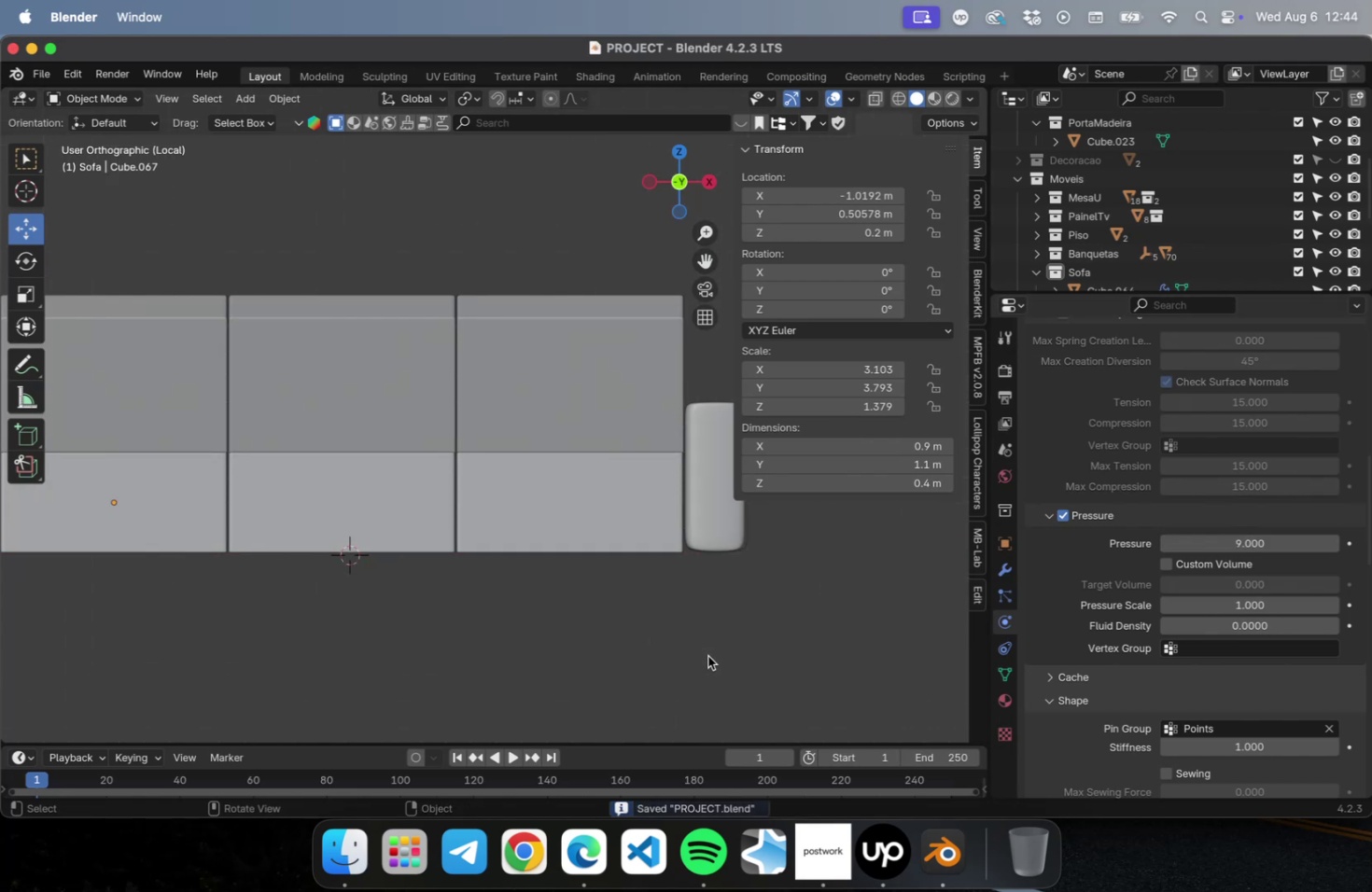 
key(Numpad2)
 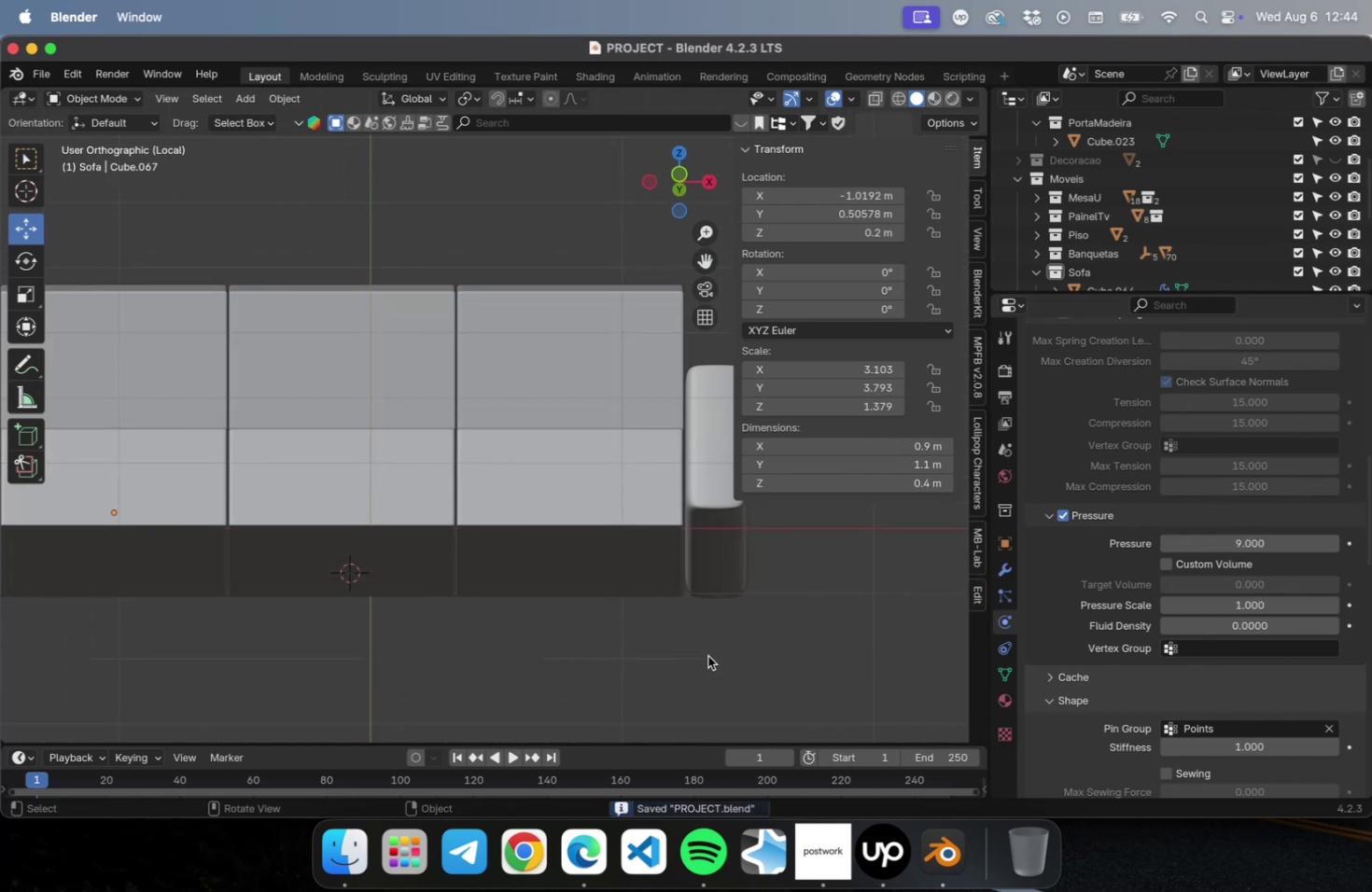 
key(NumLock)
 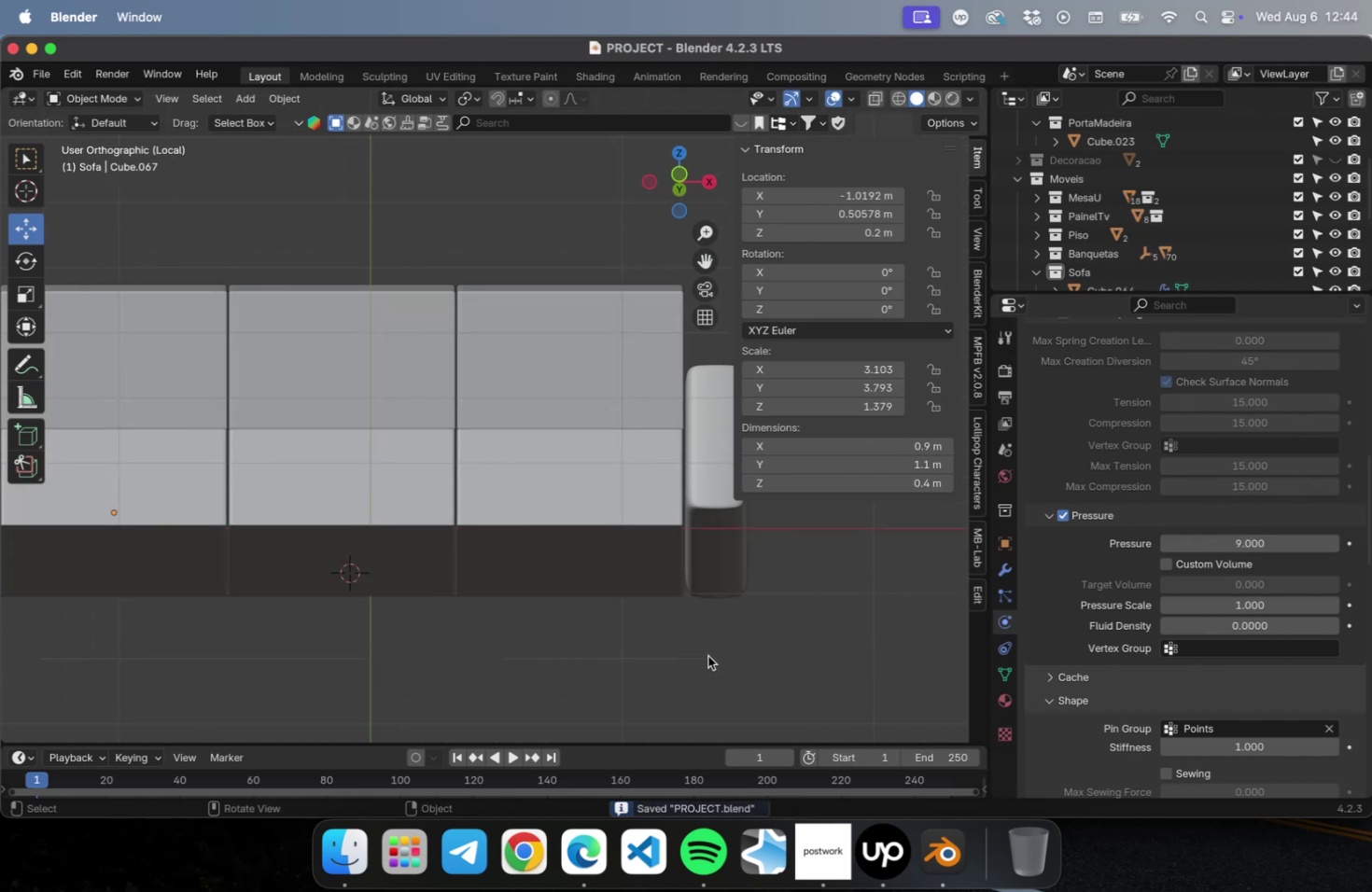 
key(Numpad3)
 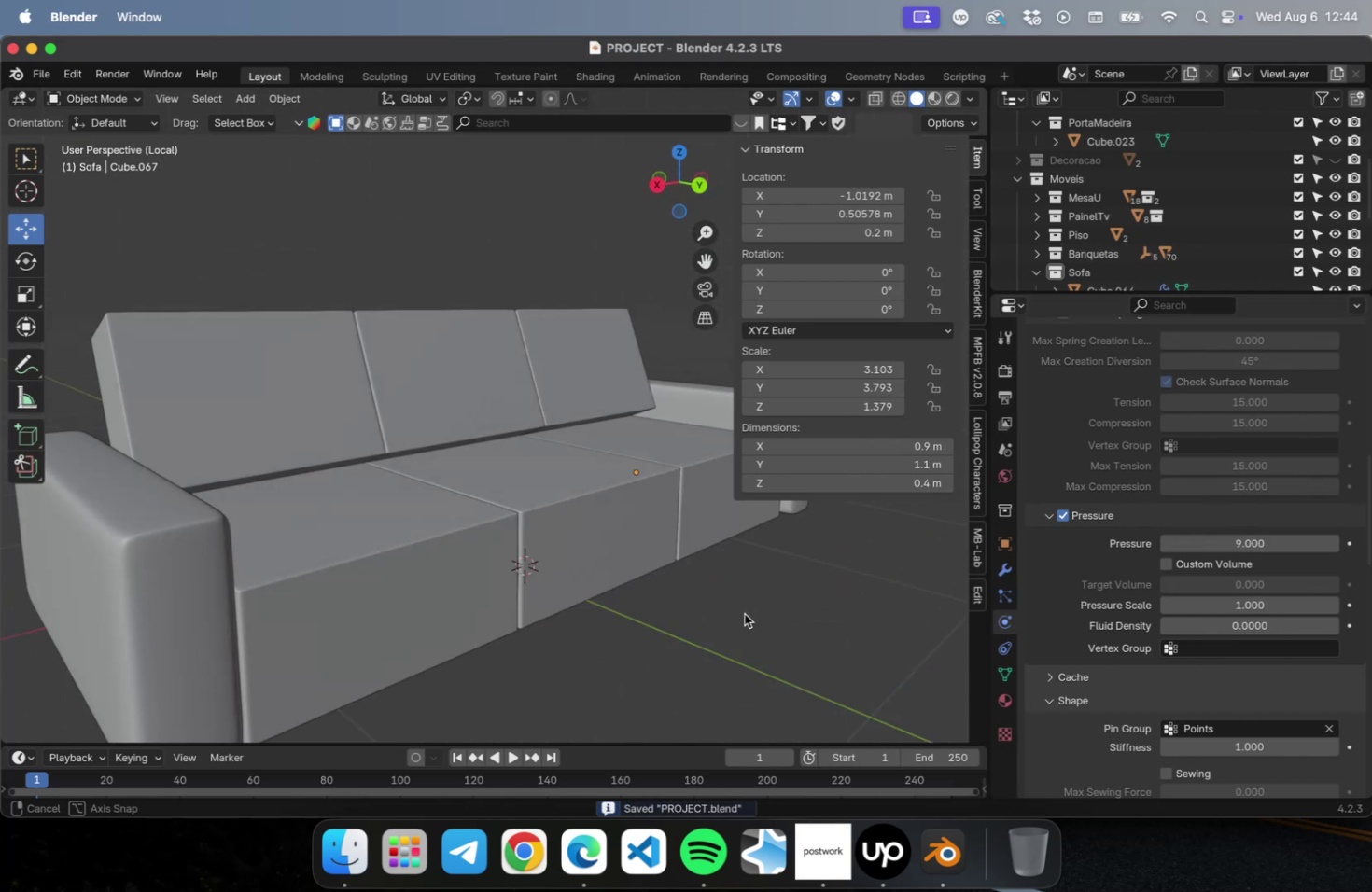 
scroll: coordinate [512, 599], scroll_direction: down, amount: 2.0
 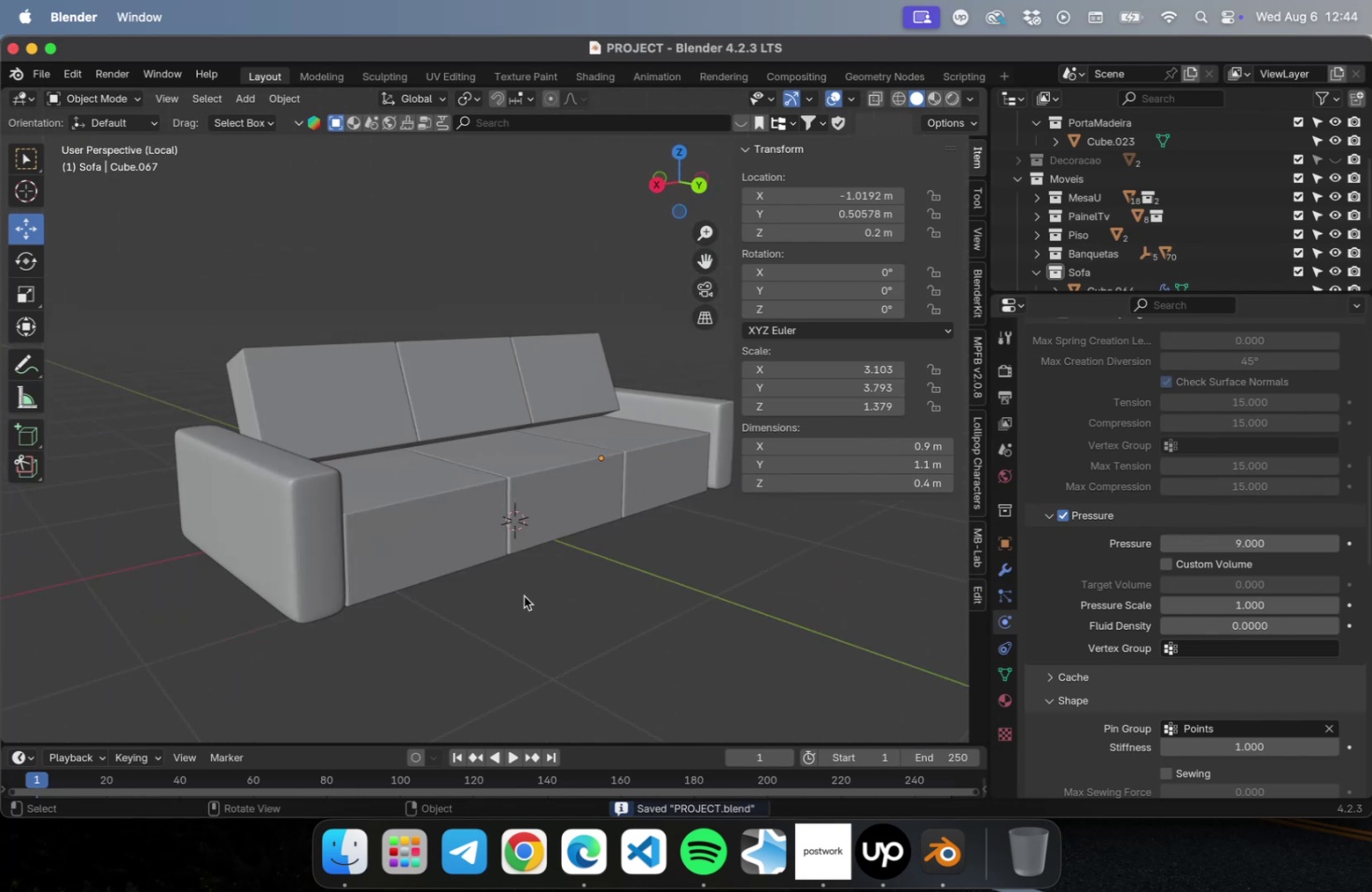 
hold_key(key=ShiftLeft, duration=0.63)
 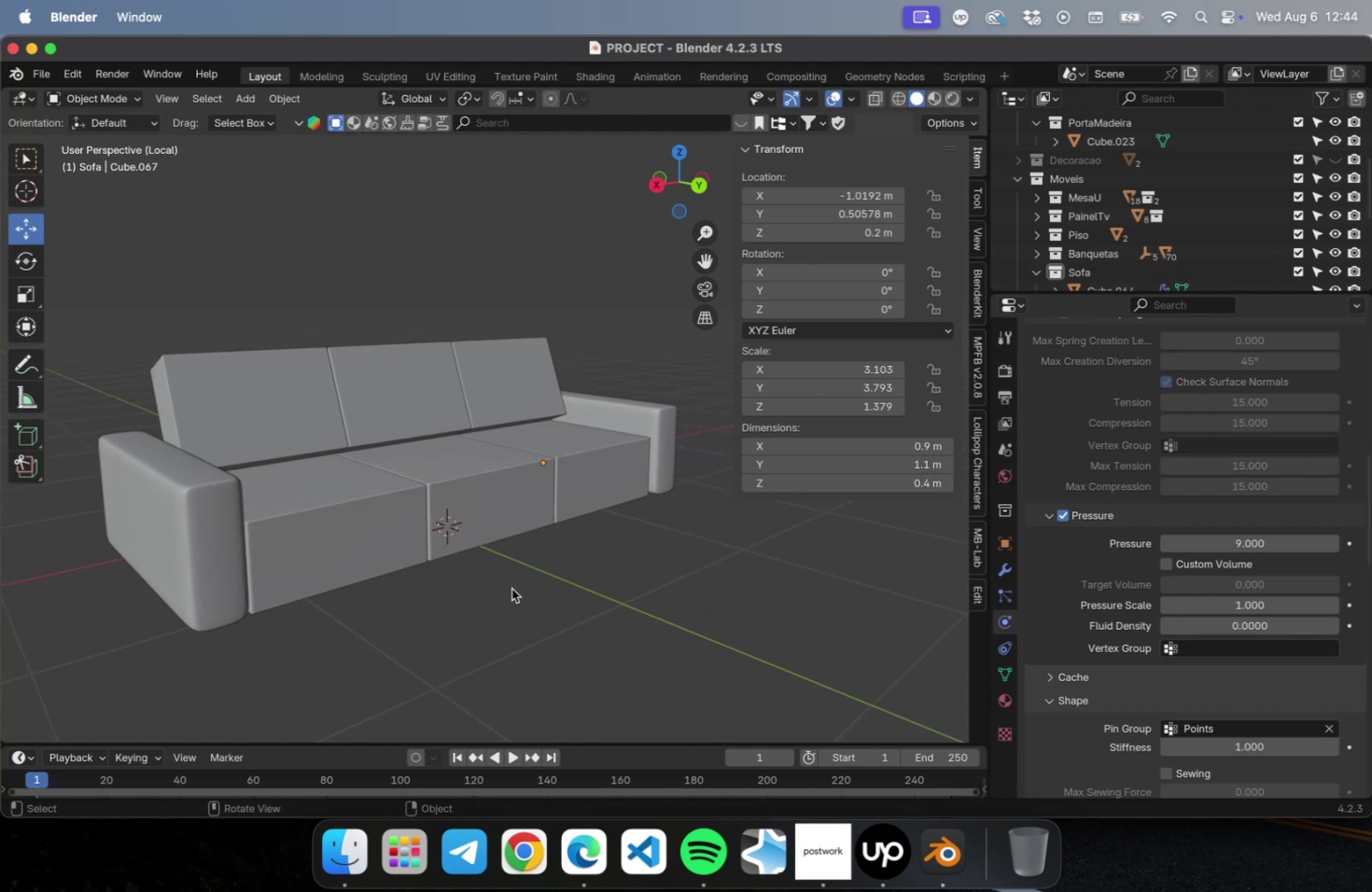 
key(N)
 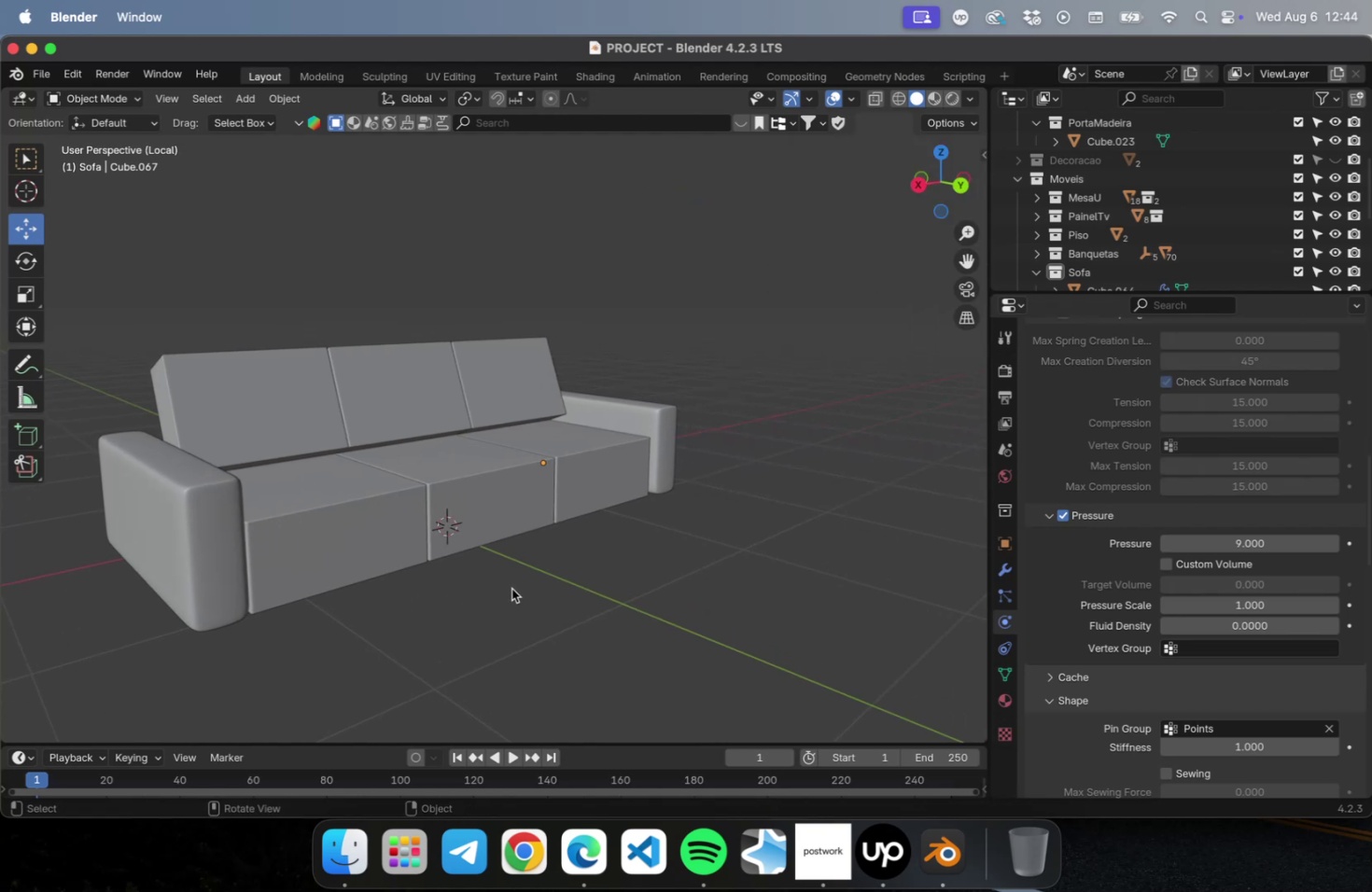 
key(Meta+CommandLeft)
 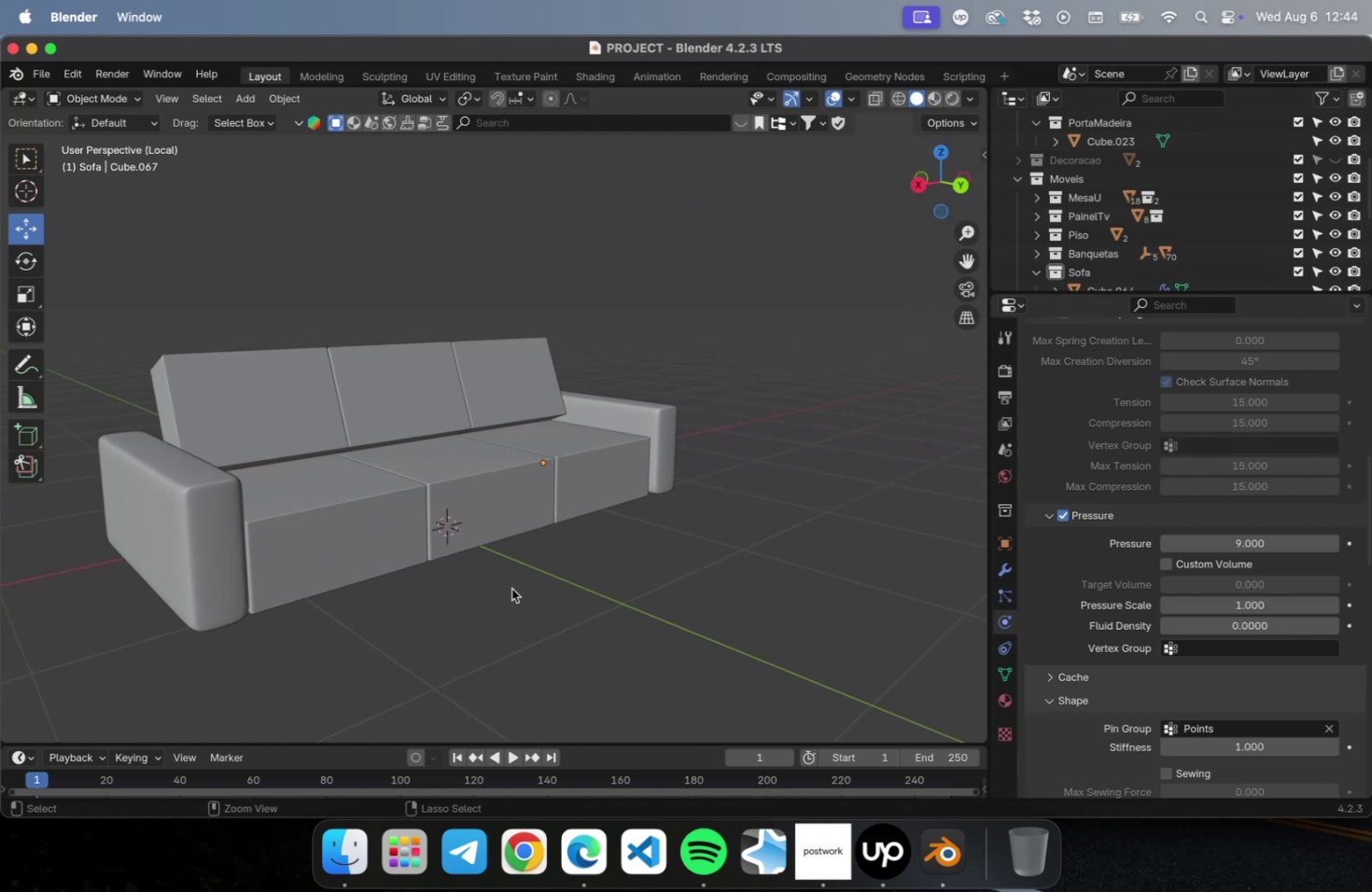 
key(Meta+S)
 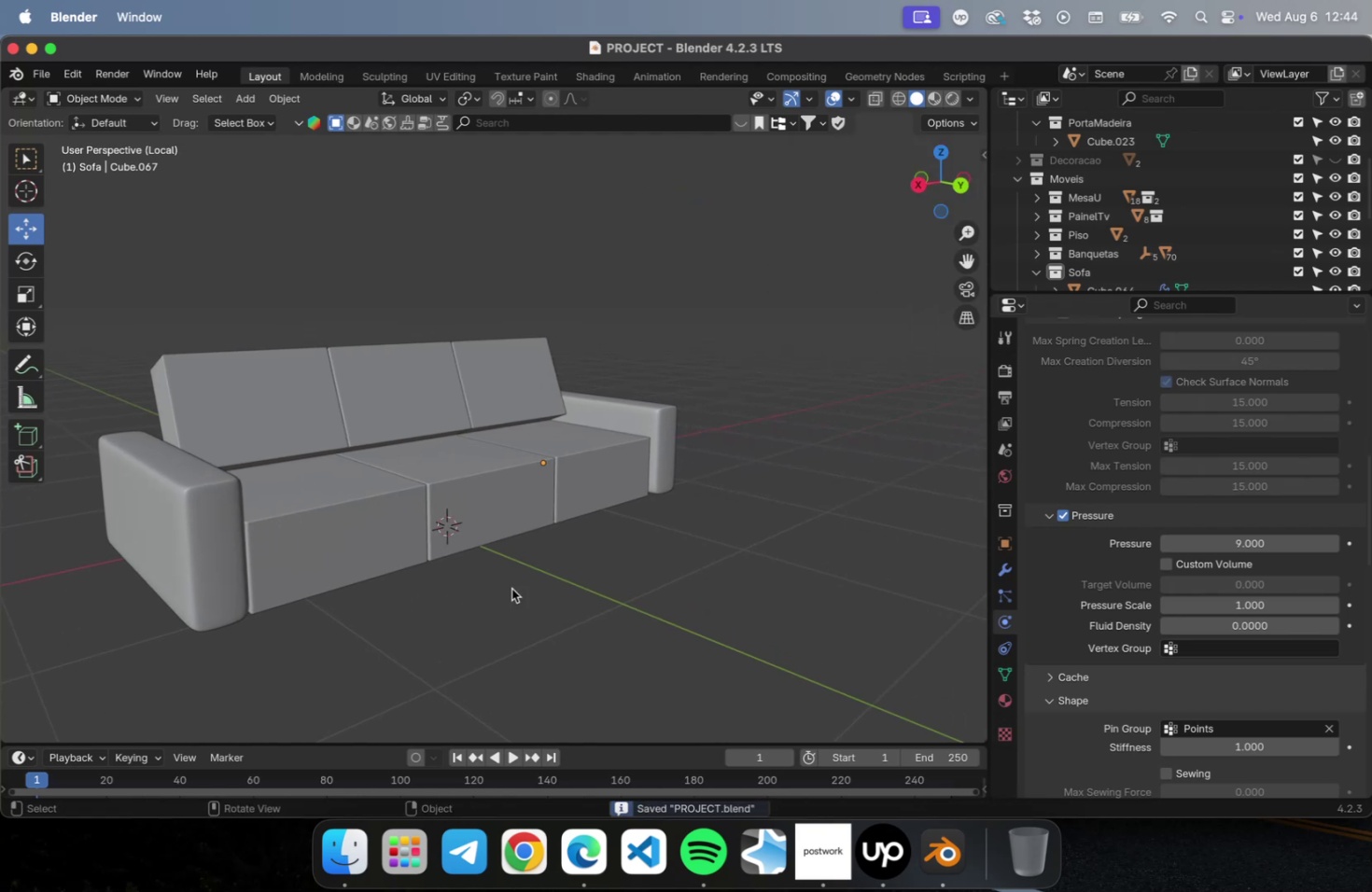 
hold_key(key=ShiftLeft, duration=0.67)
 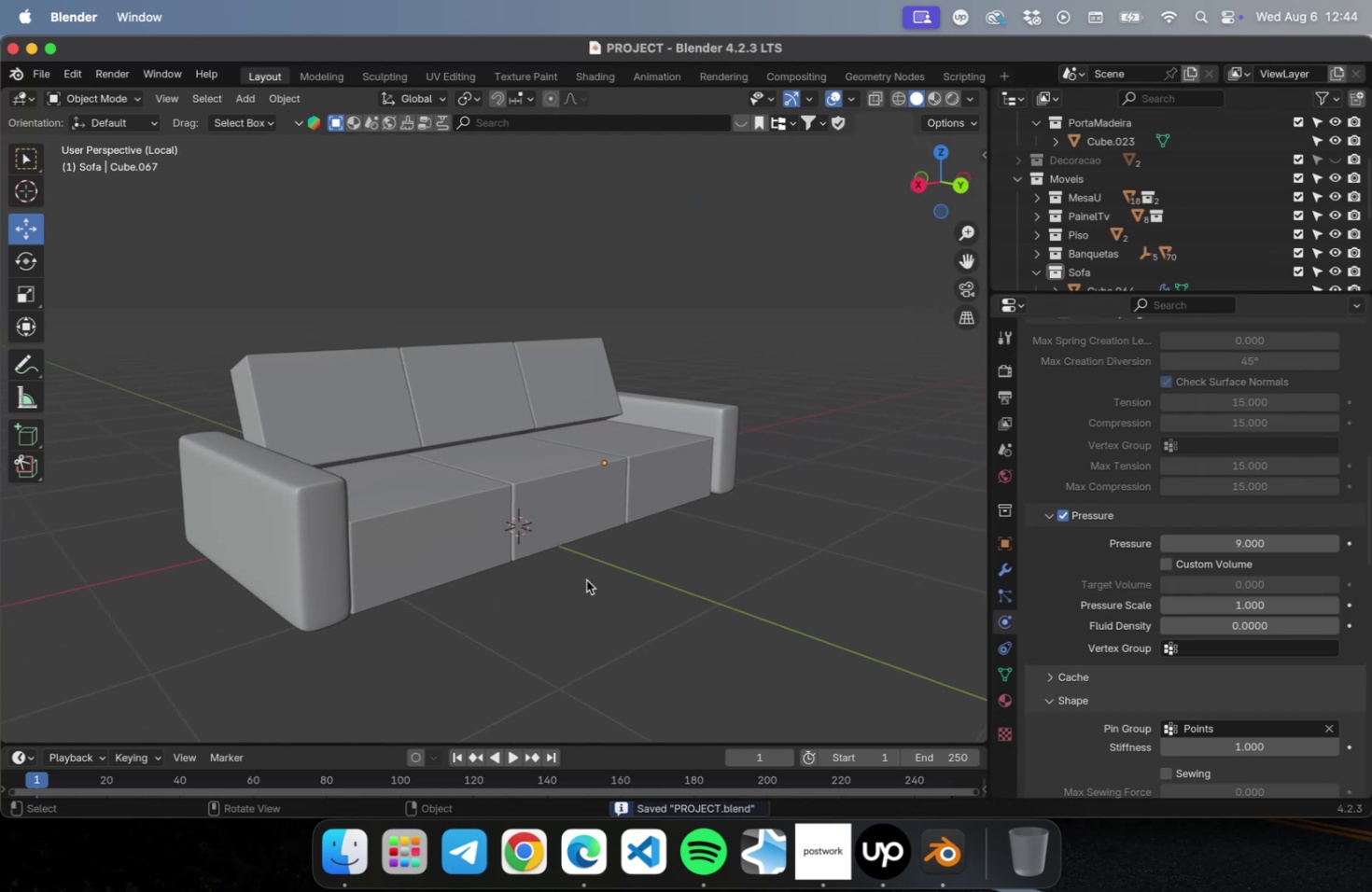 
key(Meta+CommandLeft)
 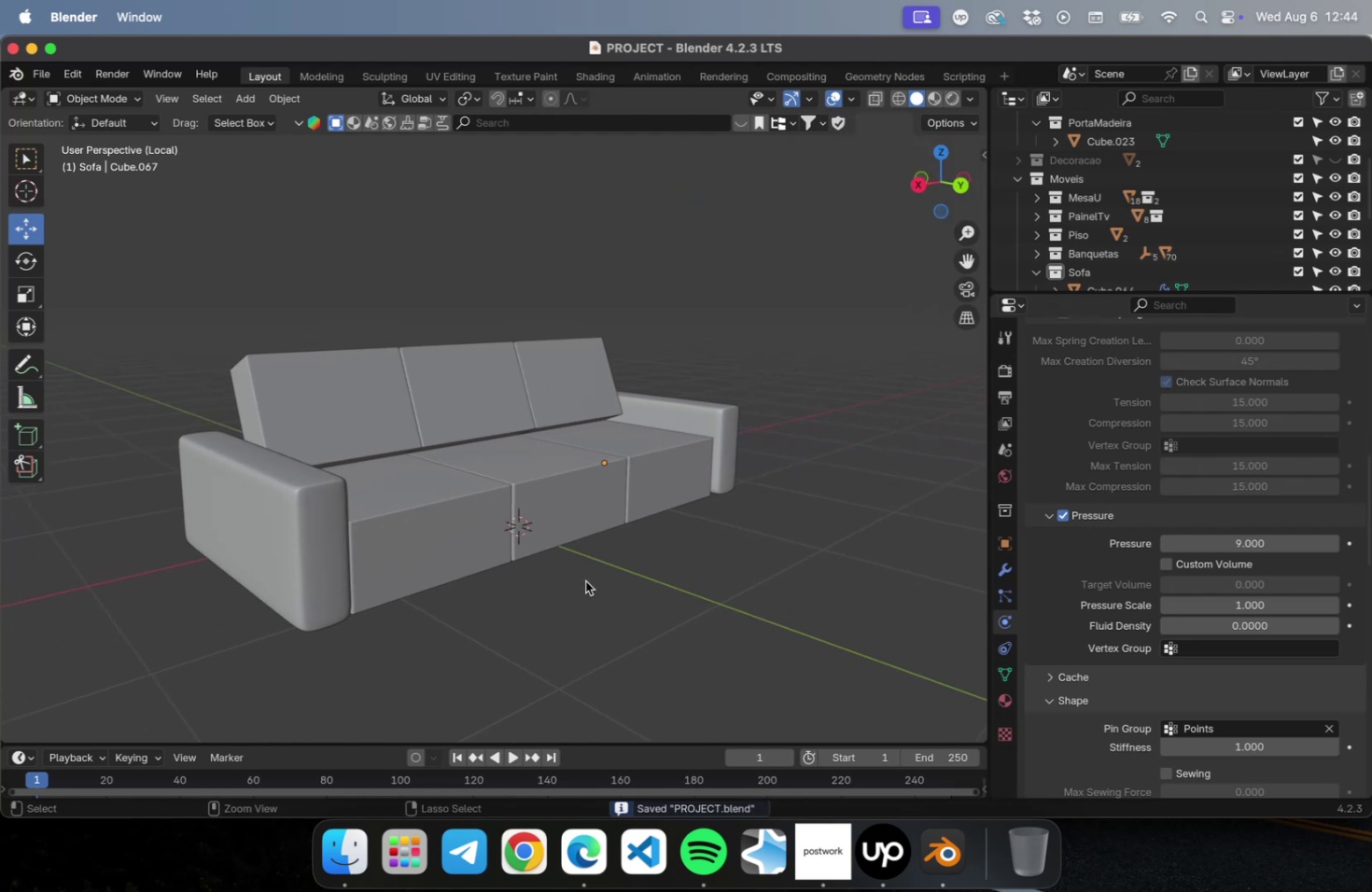 
key(Meta+S)
 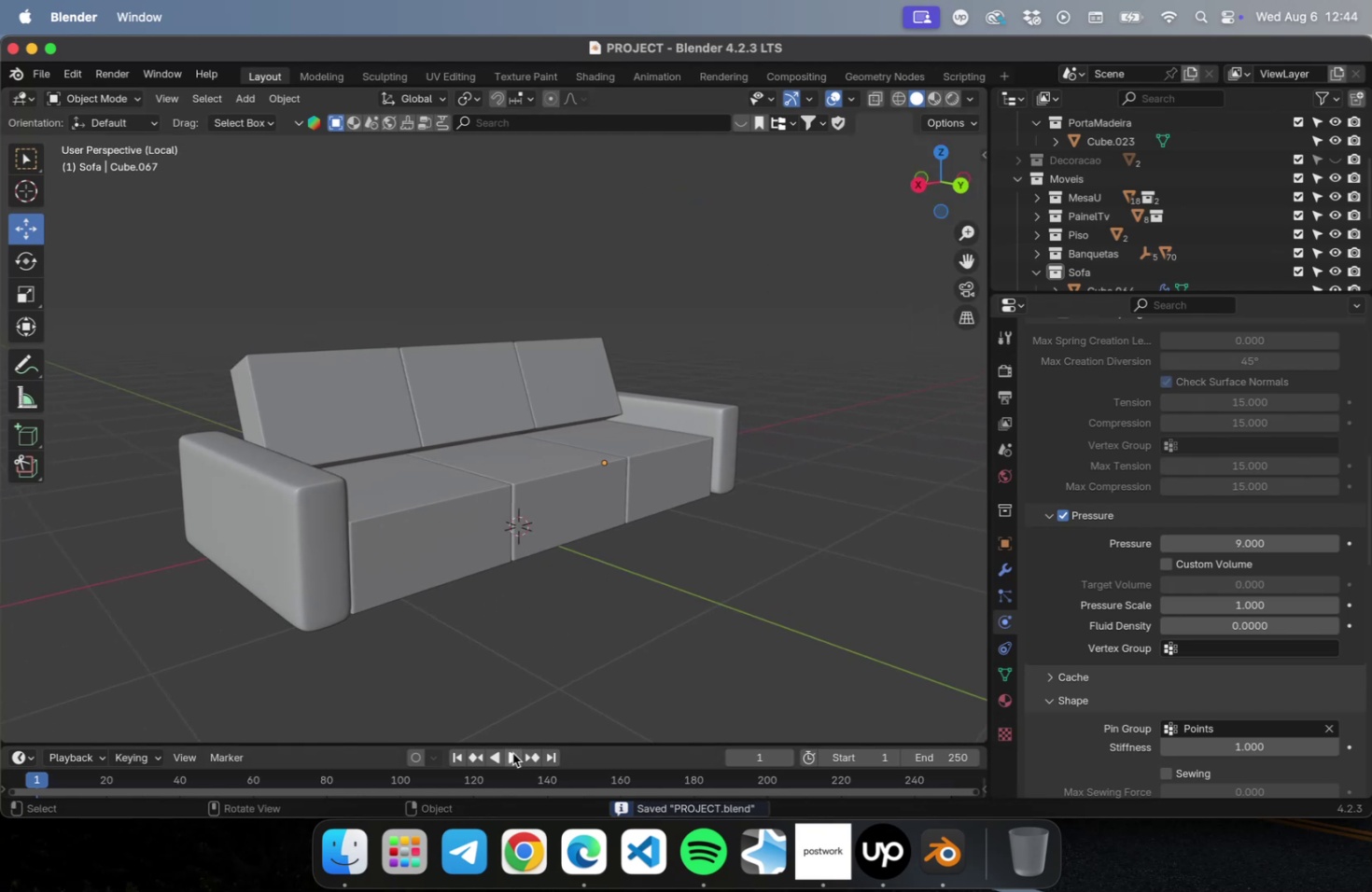 
left_click([512, 755])
 